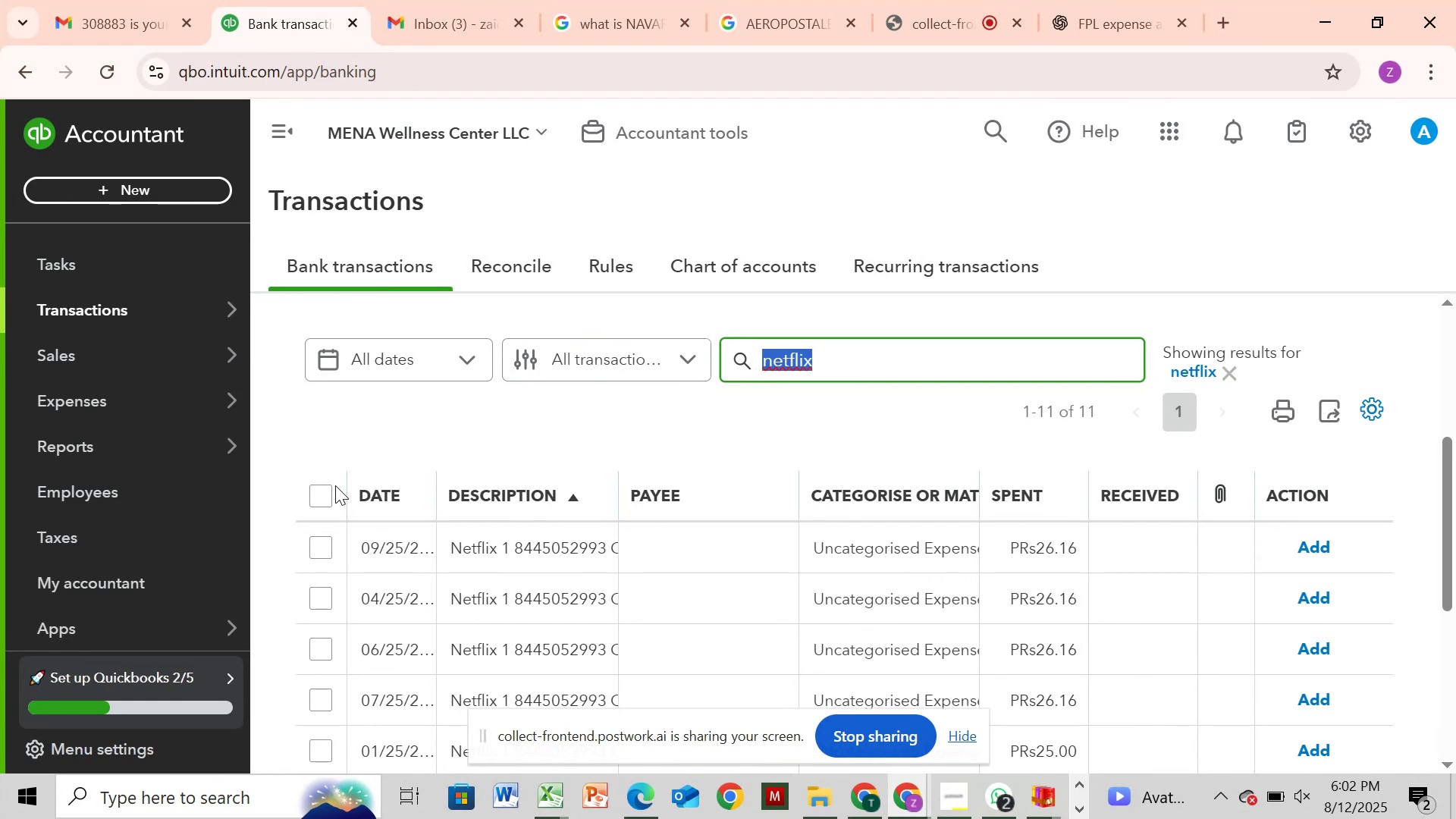 
left_click([318, 489])
 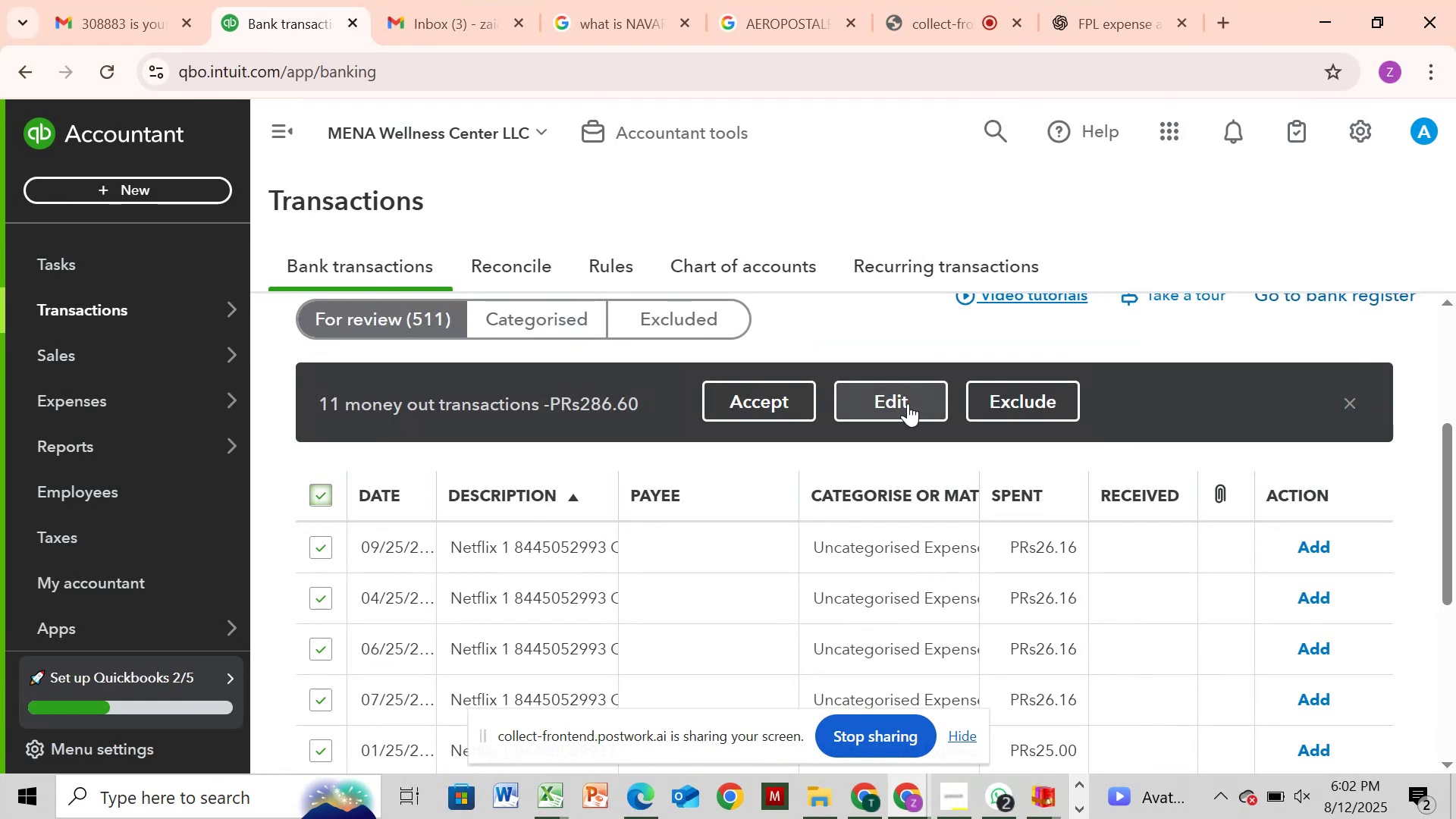 
left_click([908, 403])
 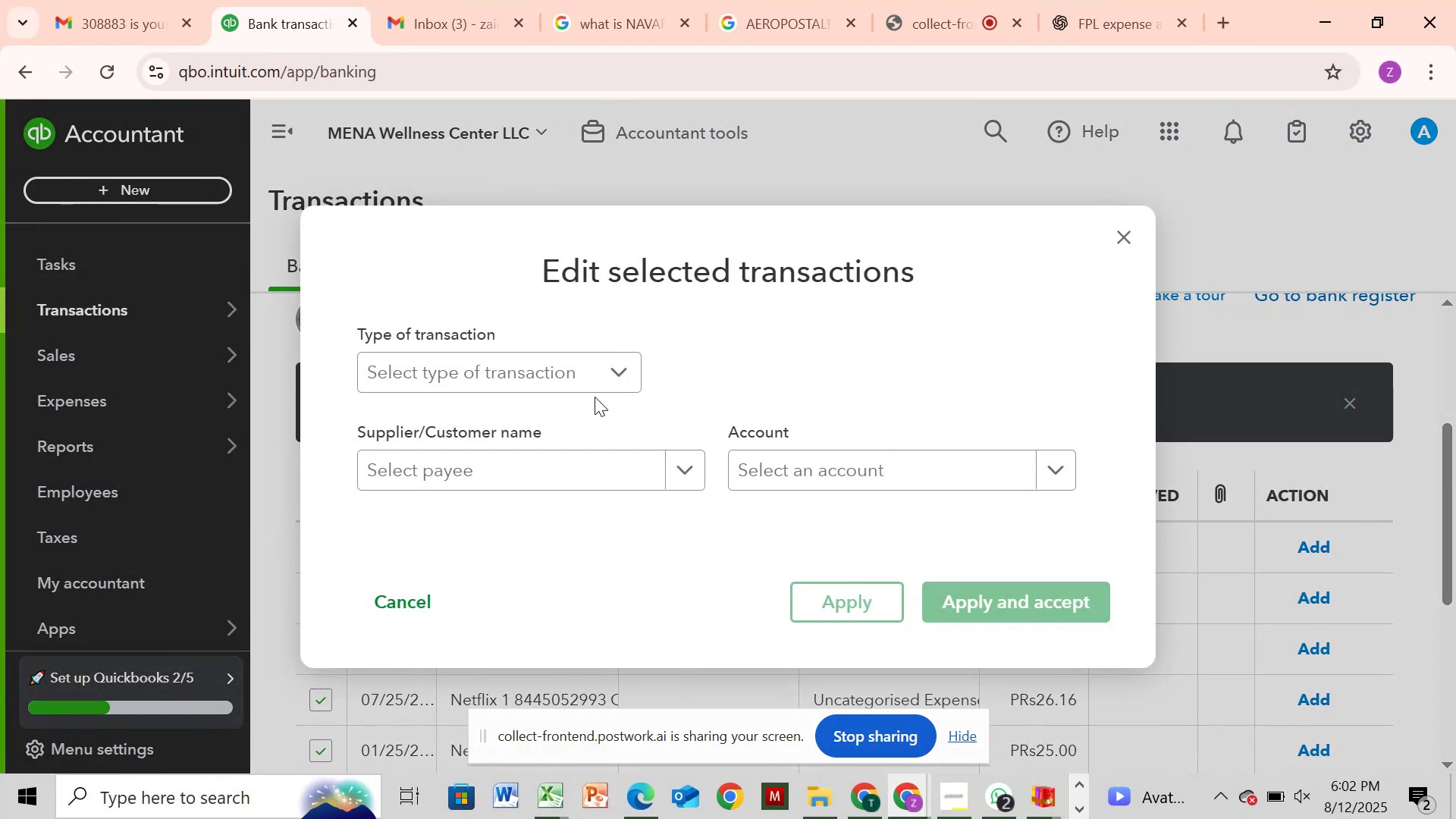 
left_click([604, 365])
 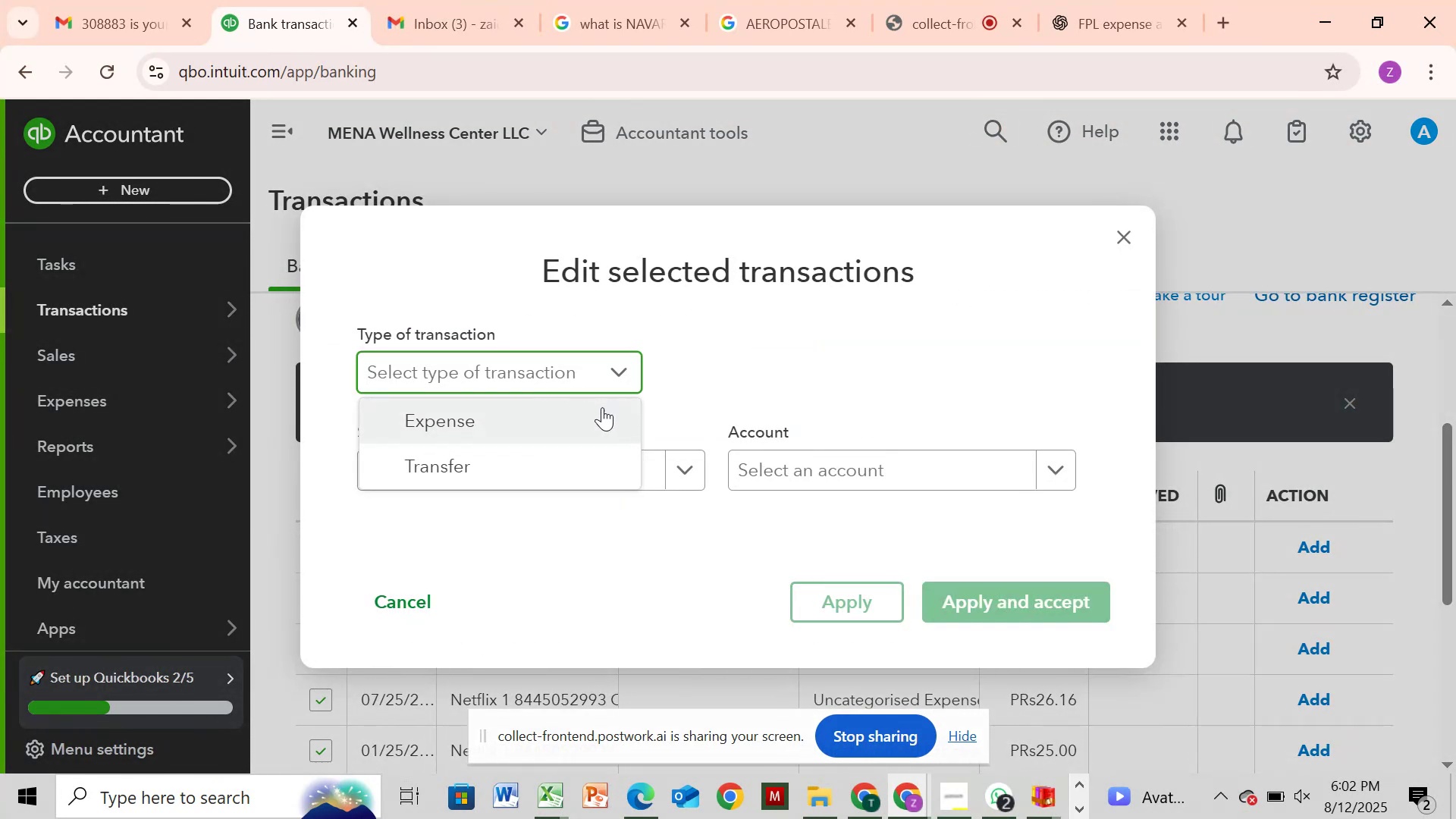 
left_click([602, 409])
 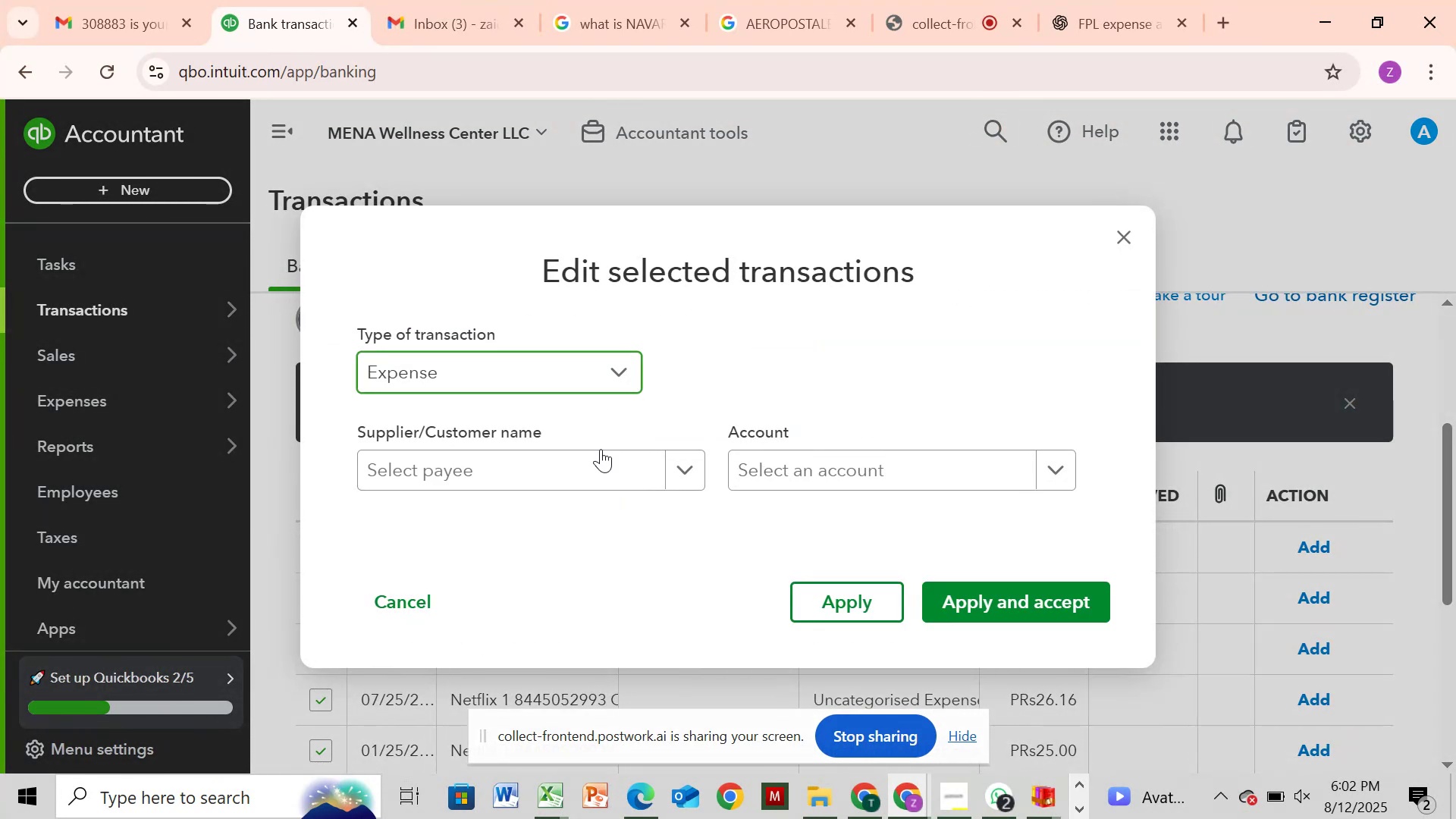 
left_click([601, 450])
 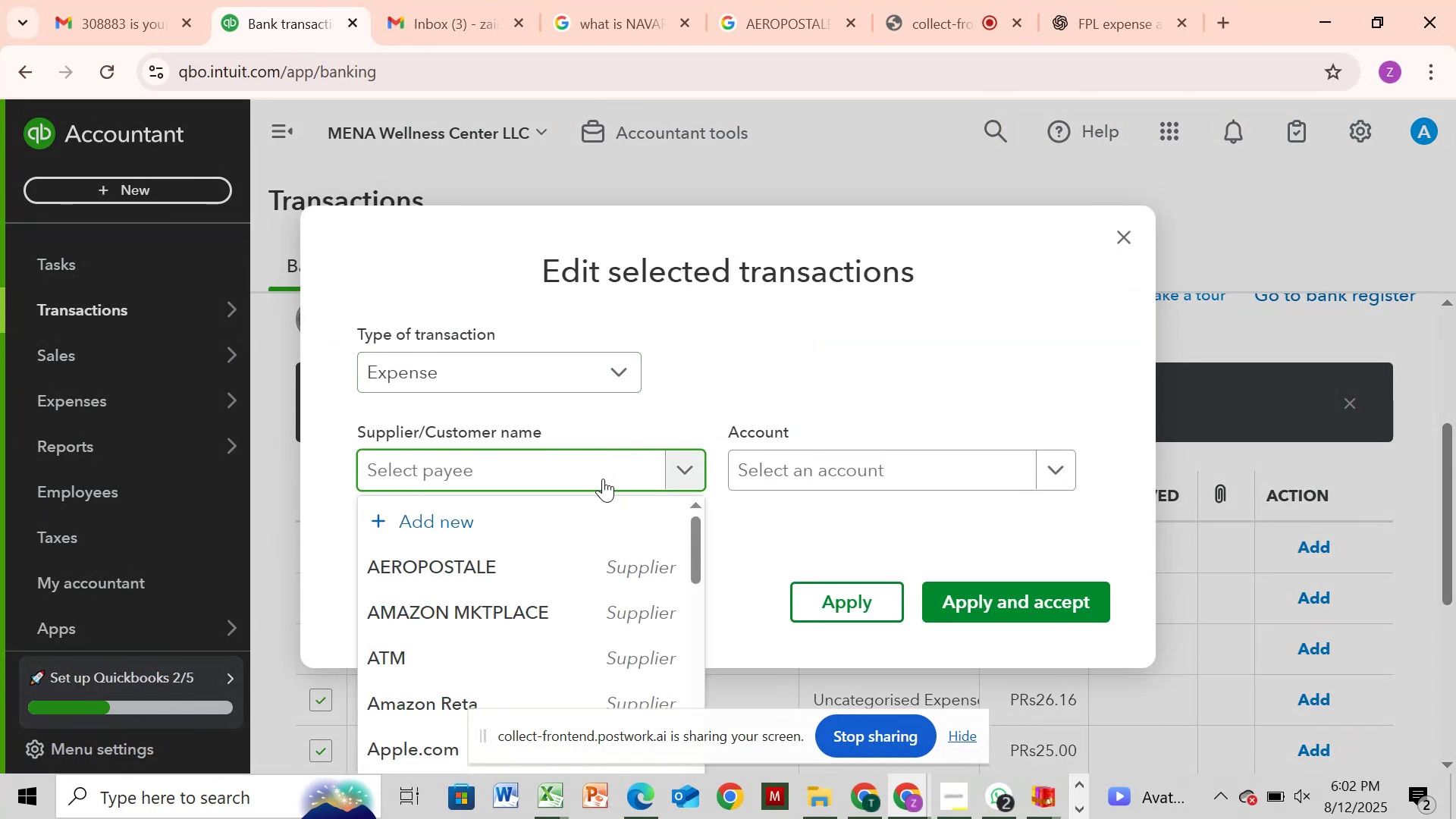 
key(Control+V)
 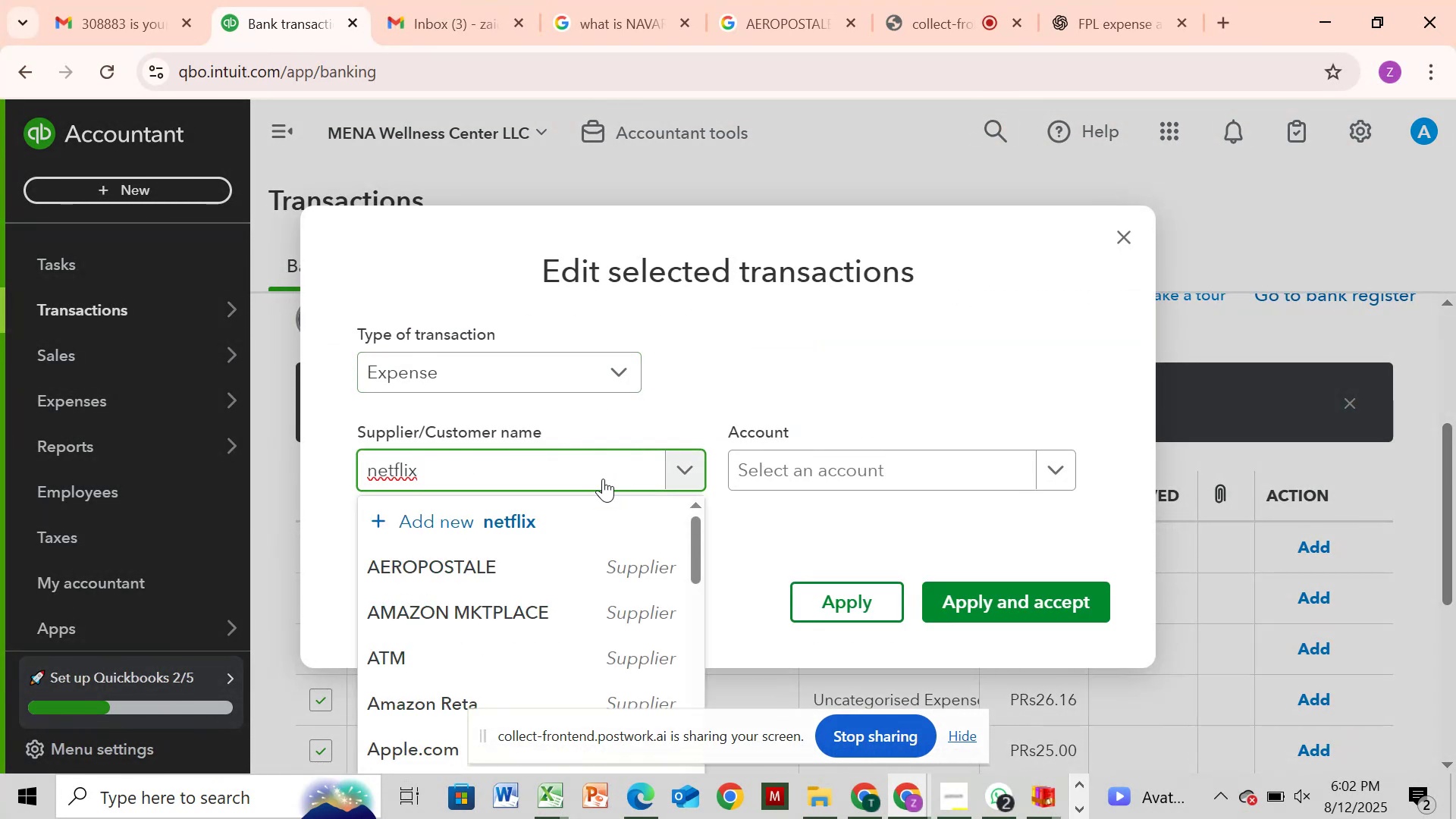 
key(ArrowLeft)
 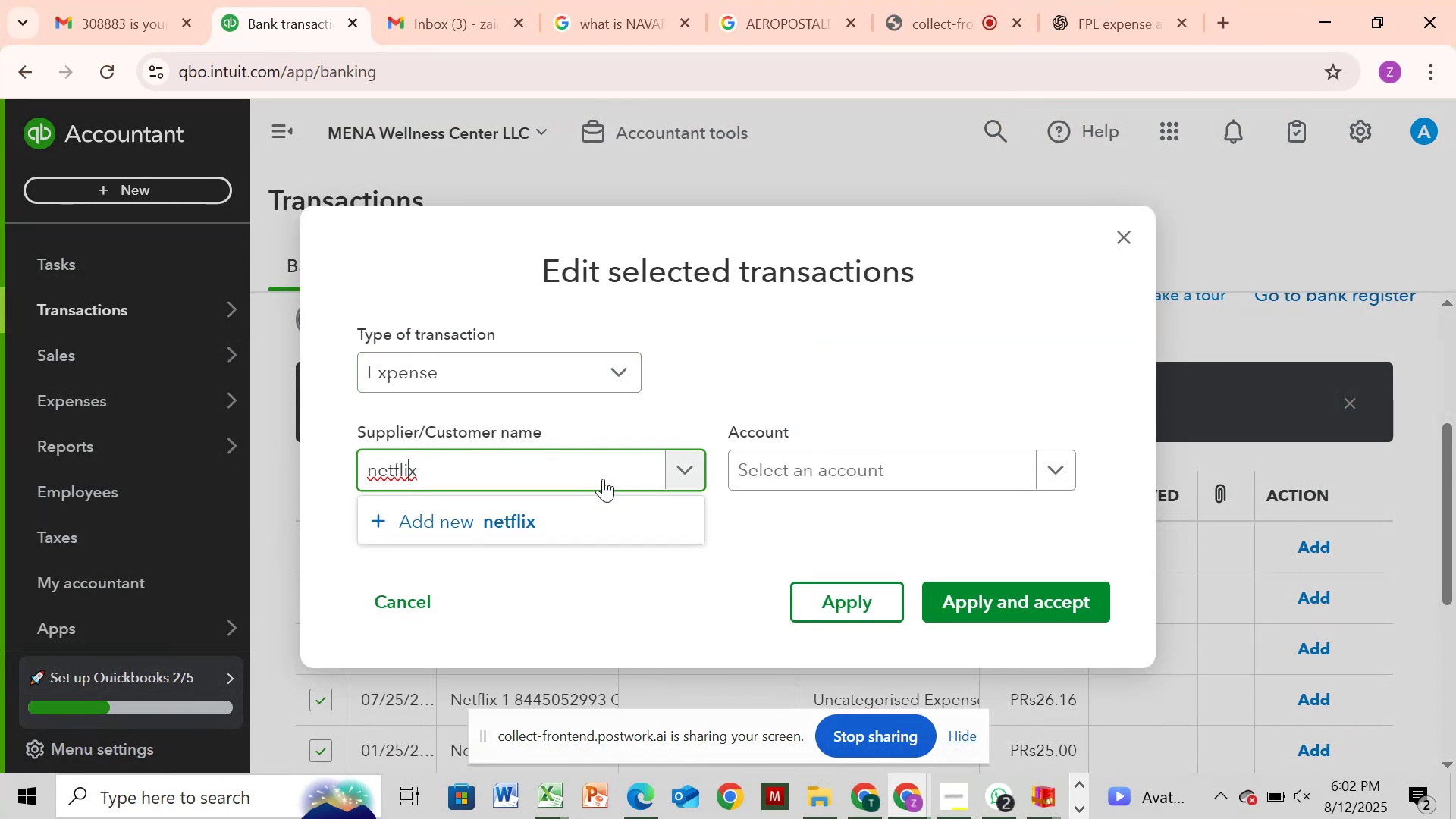 
key(ArrowLeft)
 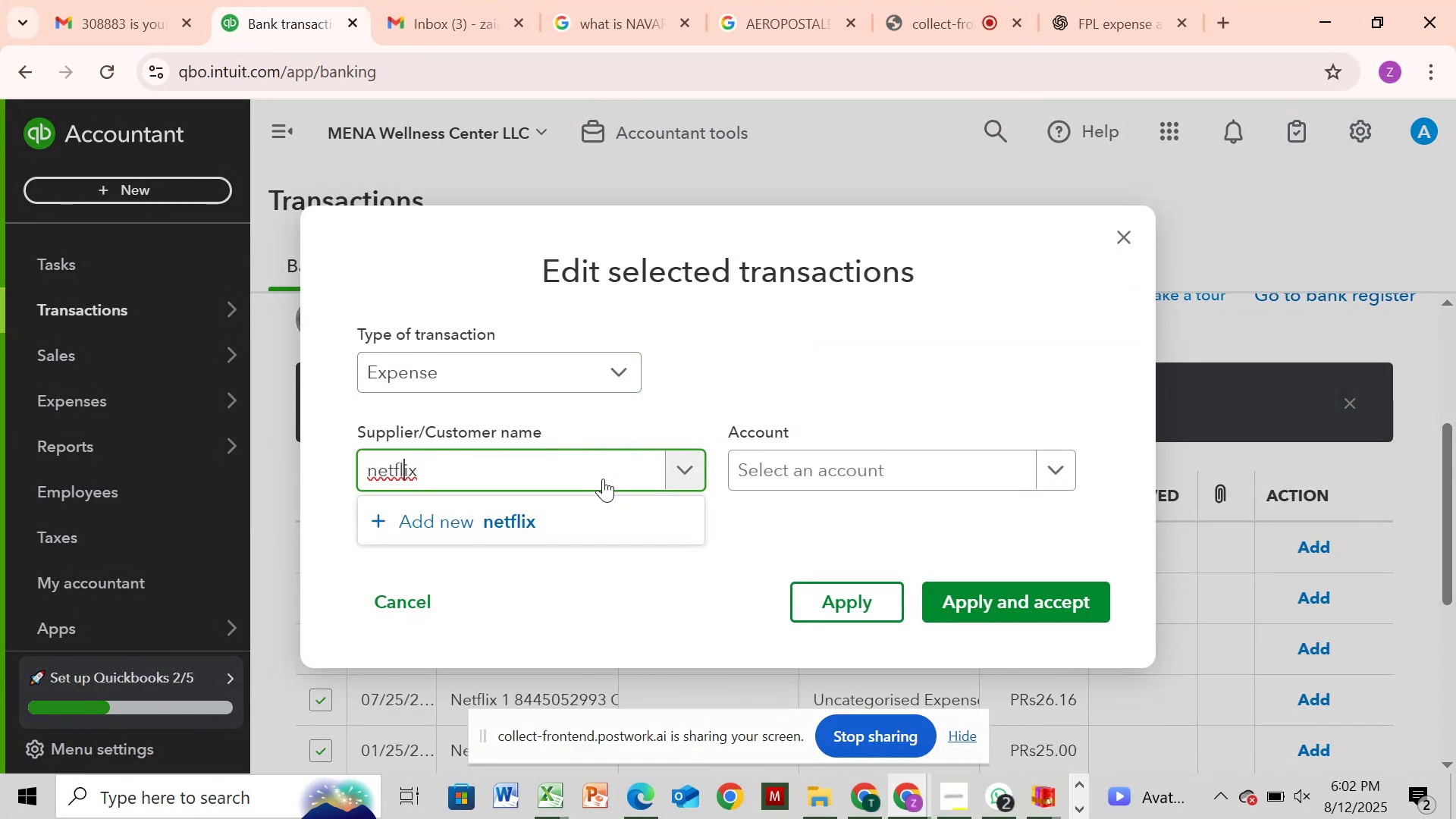 
key(ArrowLeft)
 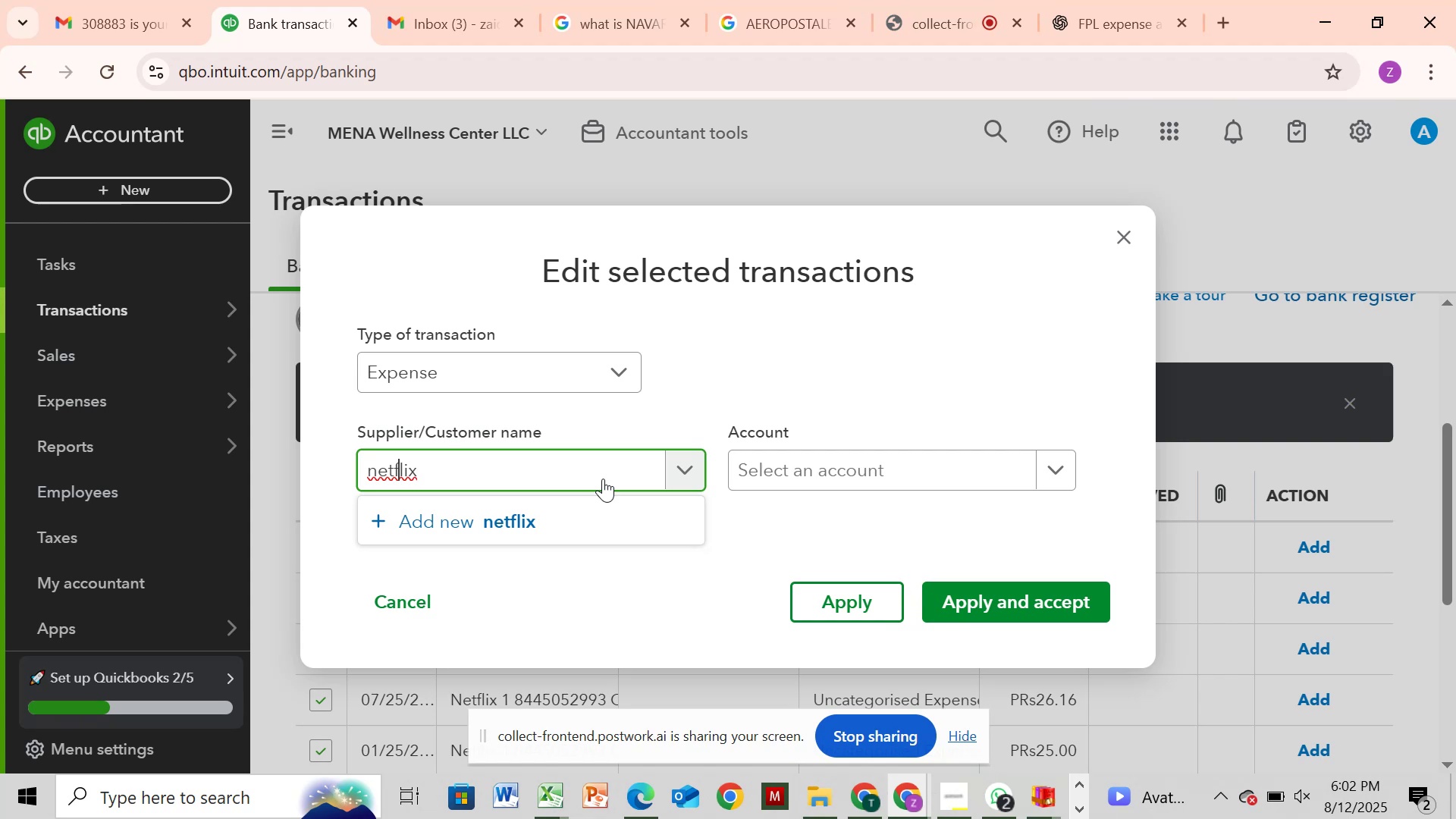 
key(ArrowLeft)
 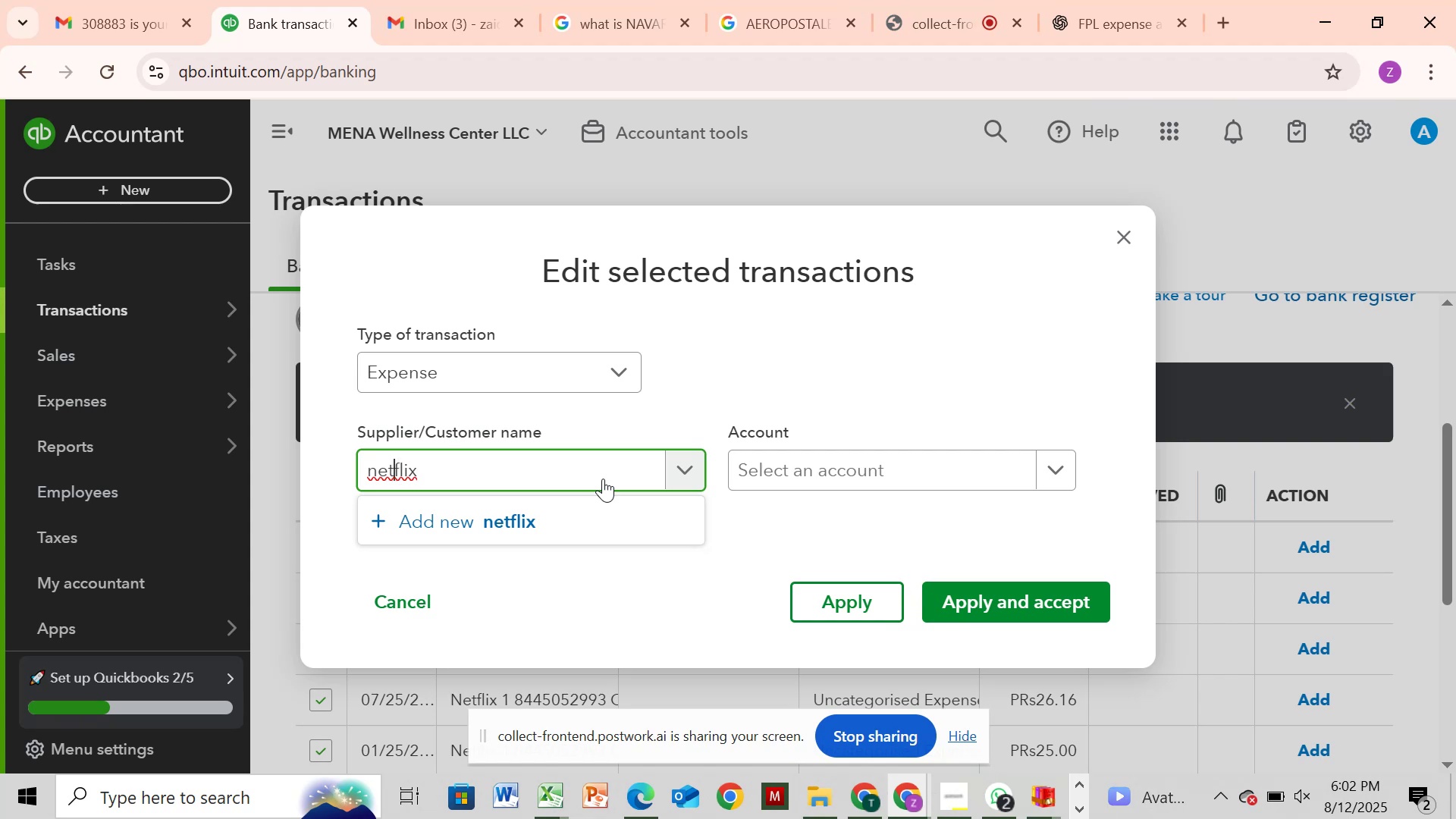 
key(ArrowLeft)
 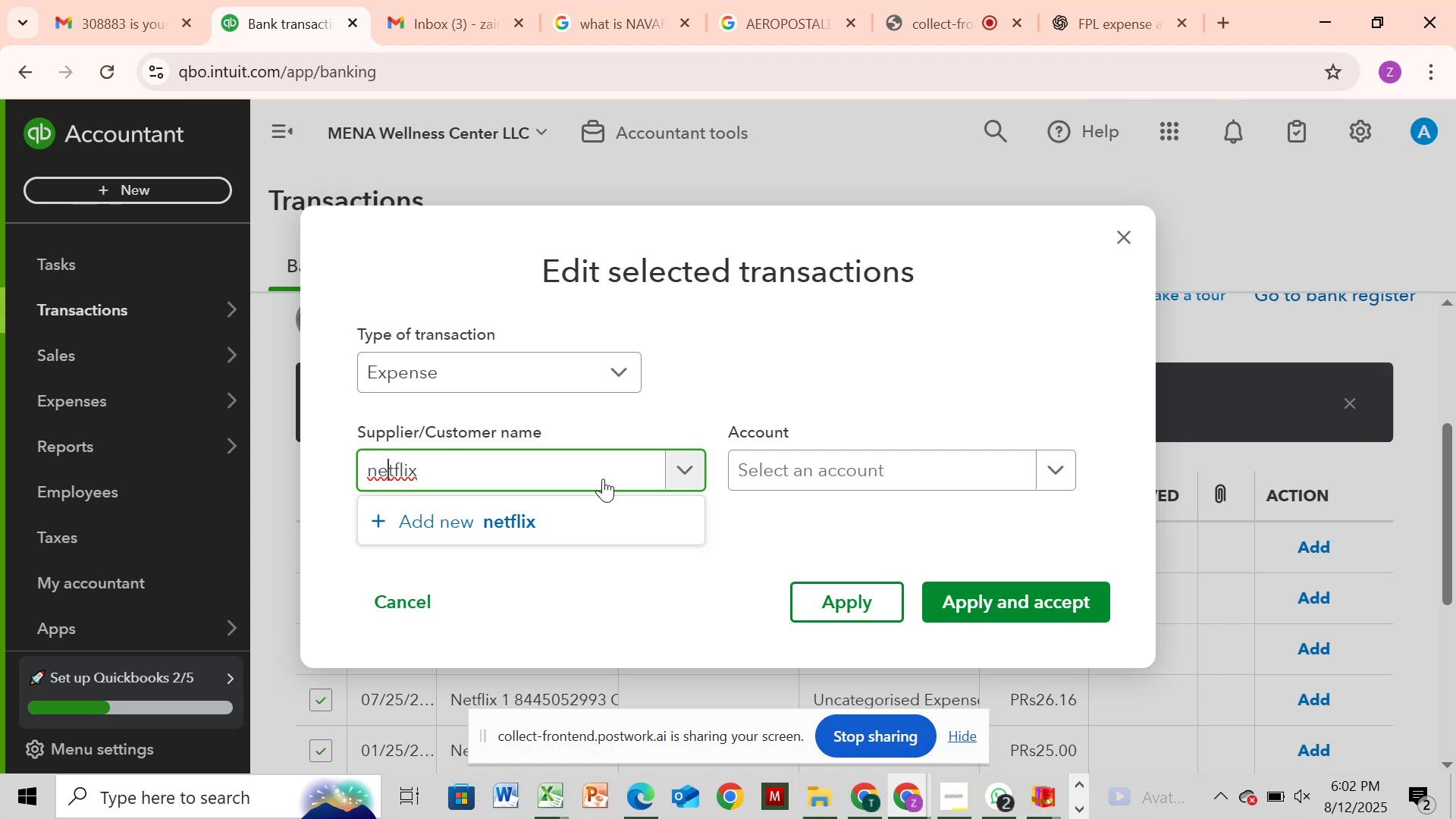 
key(ArrowLeft)
 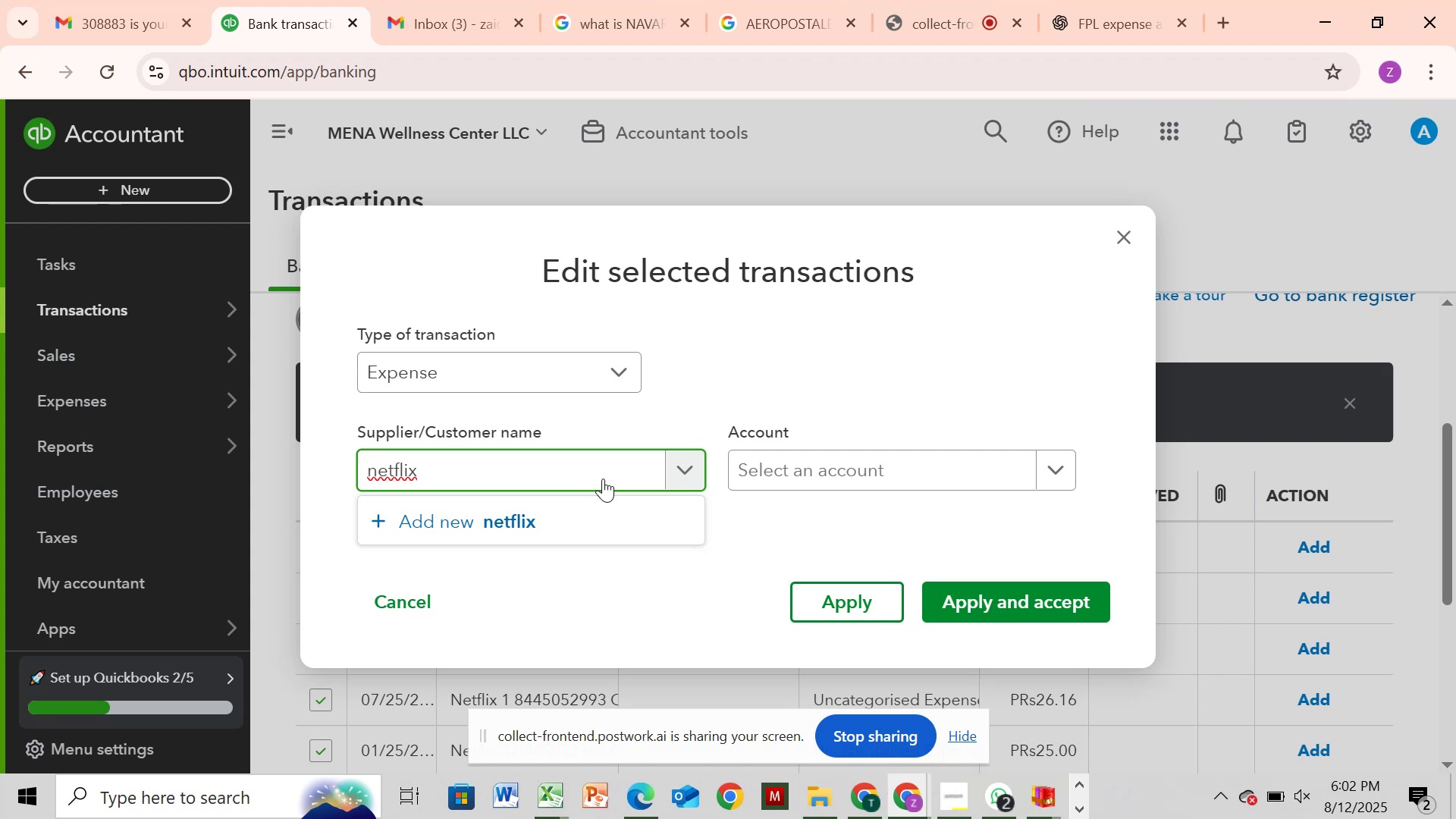 
key(Backspace)
 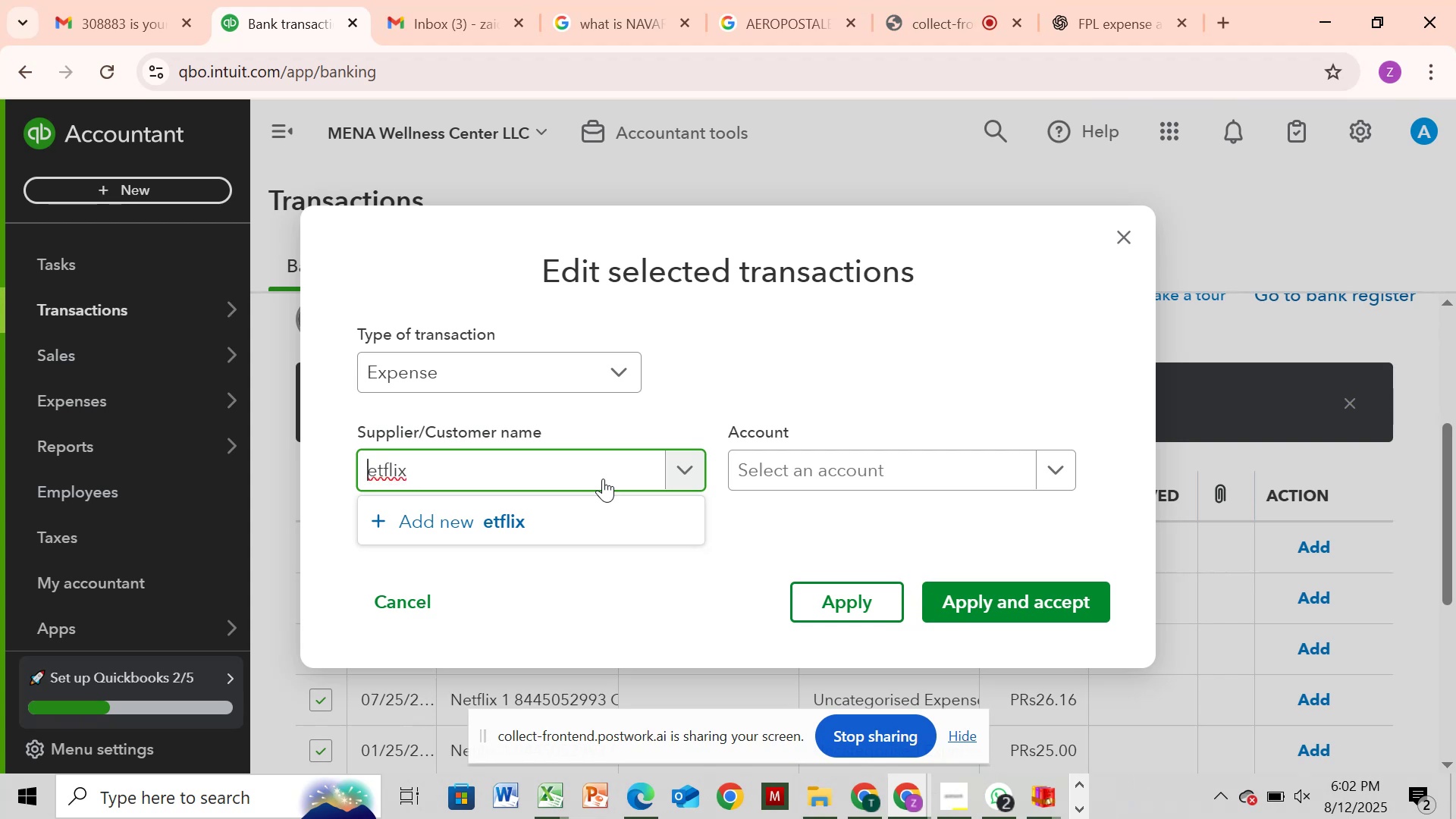 
key(Control+ControlLeft)
 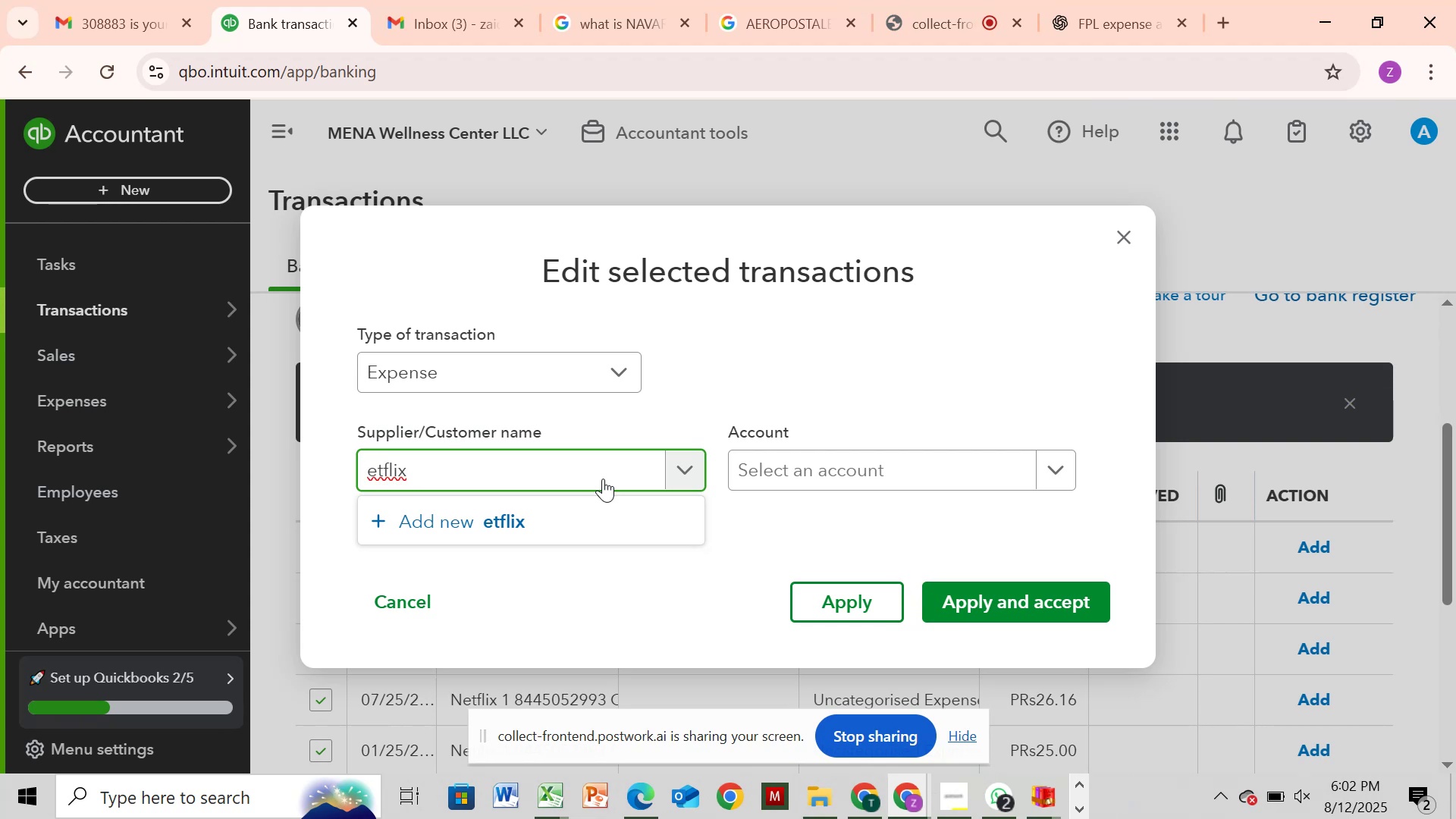 
key(N)
 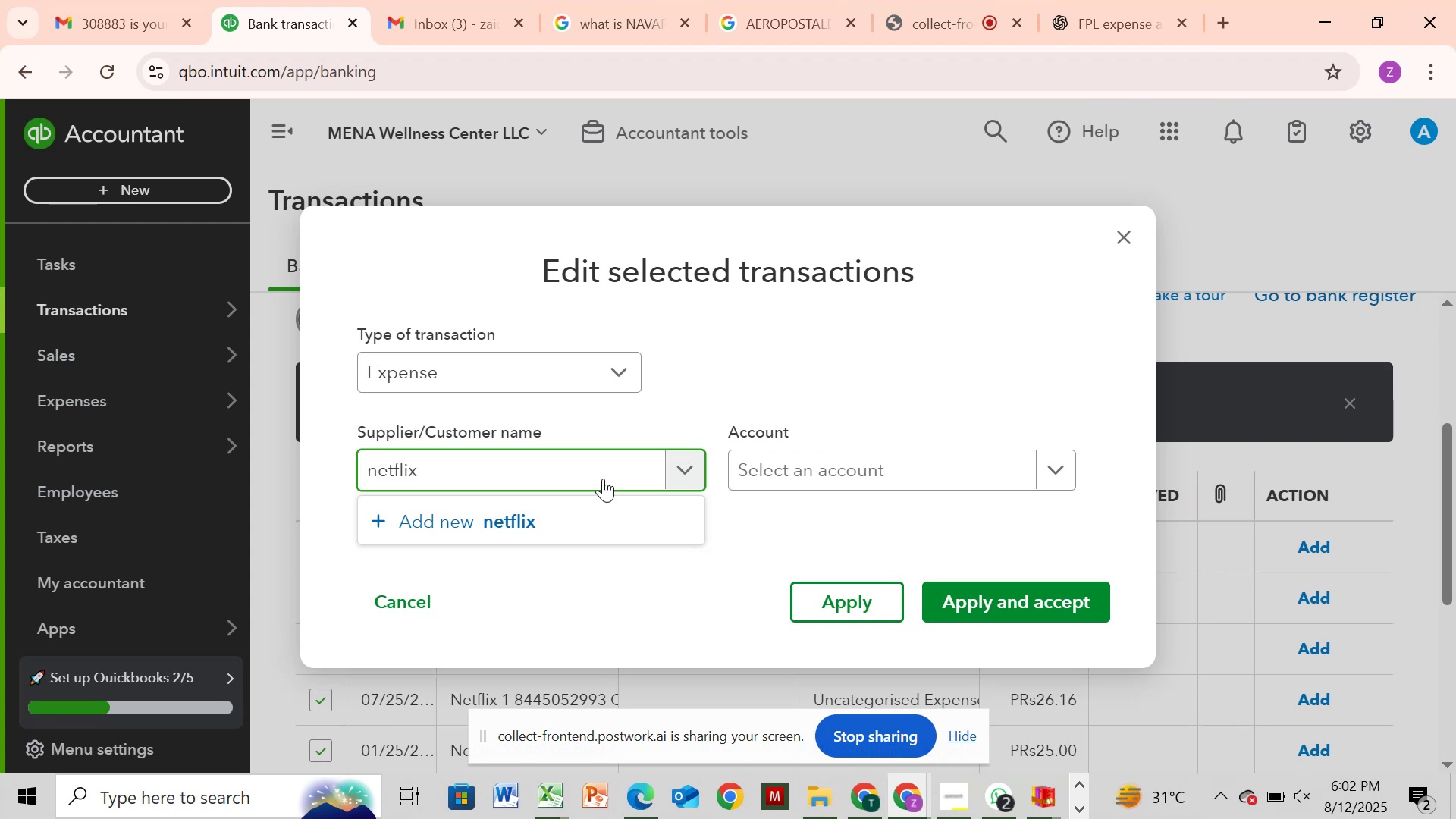 
key(Backspace)
 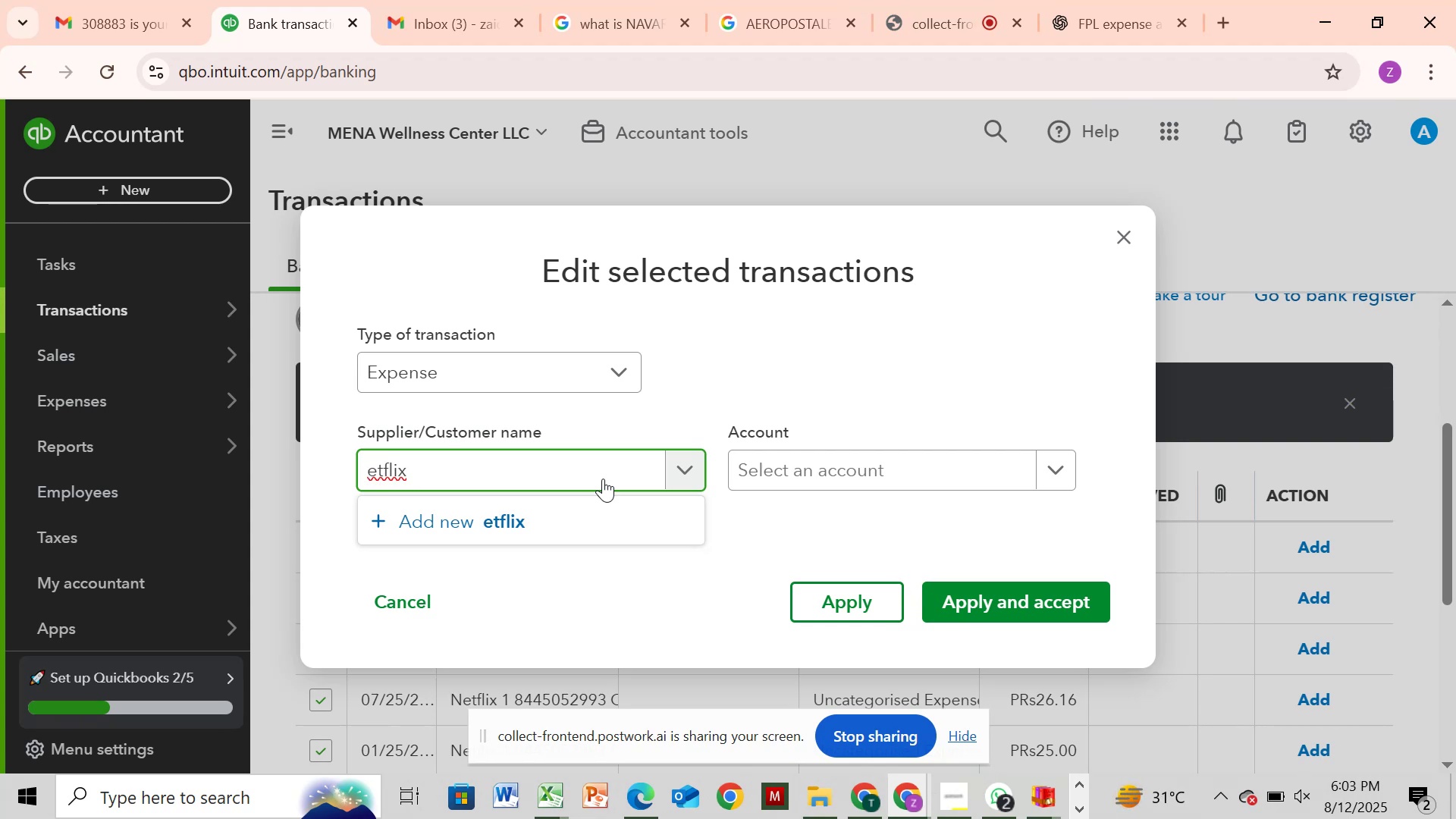 
key(Control+ControlLeft)
 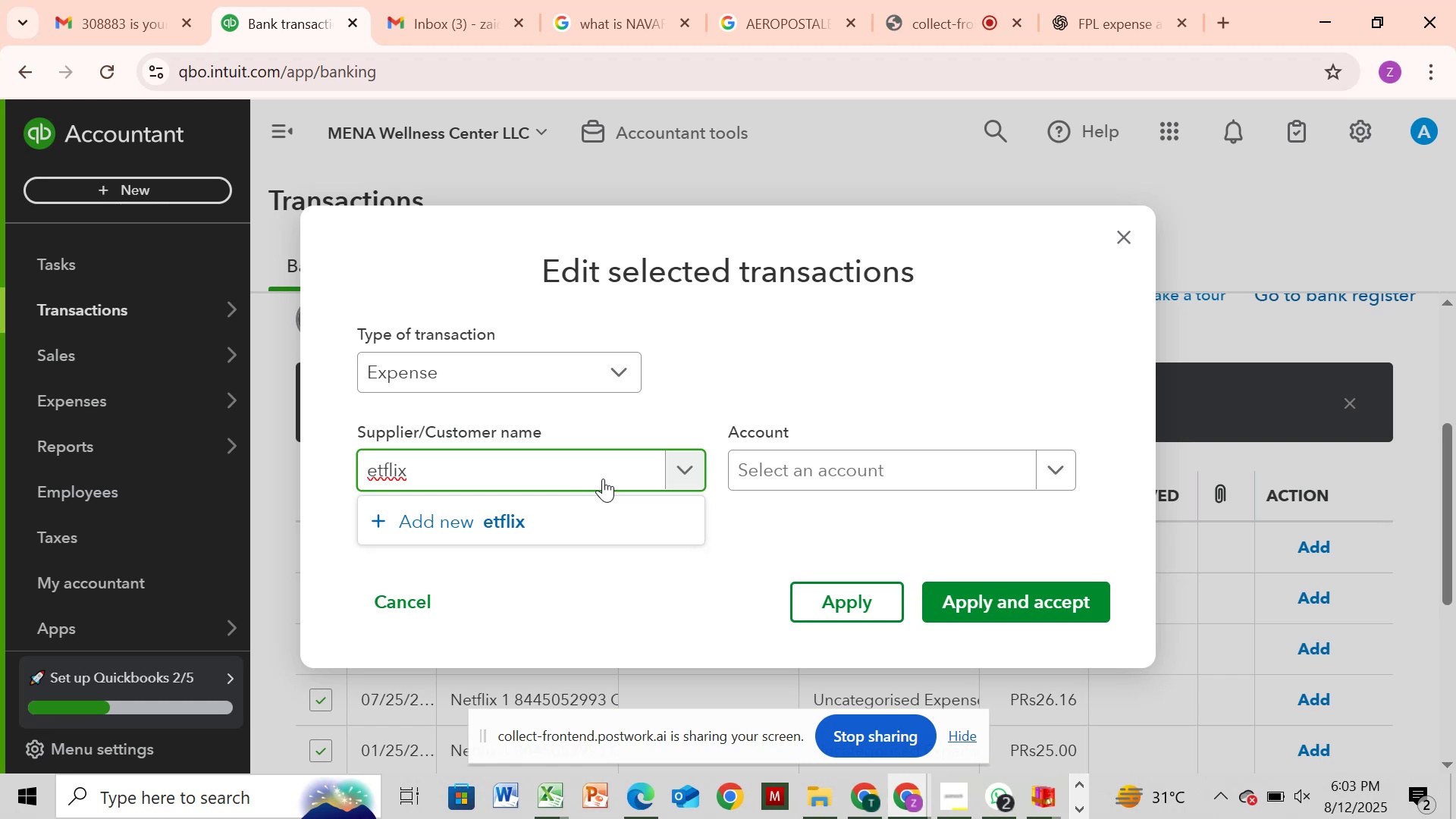 
key(CapsLock)
 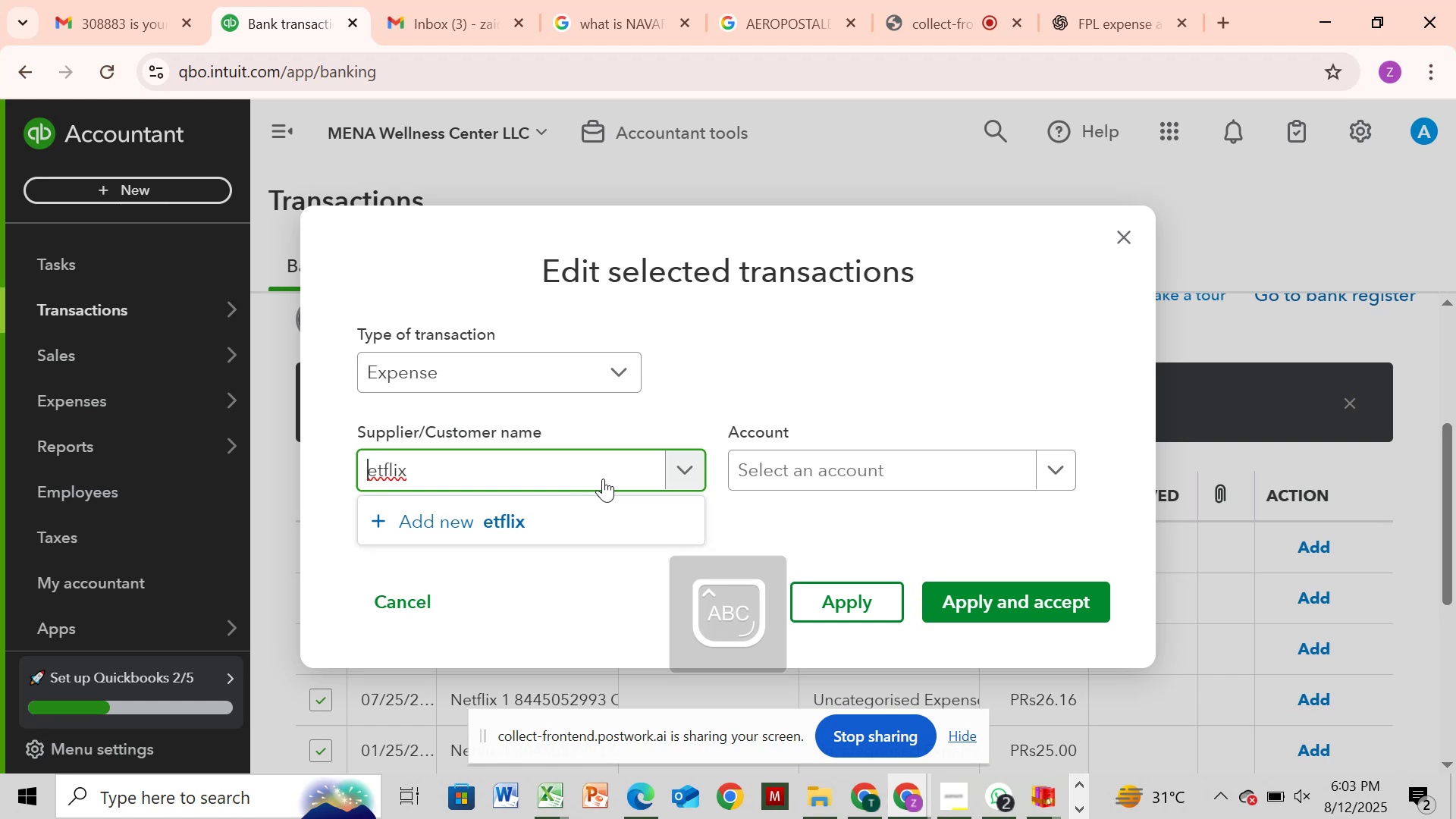 
hold_key(key=N, duration=0.31)
 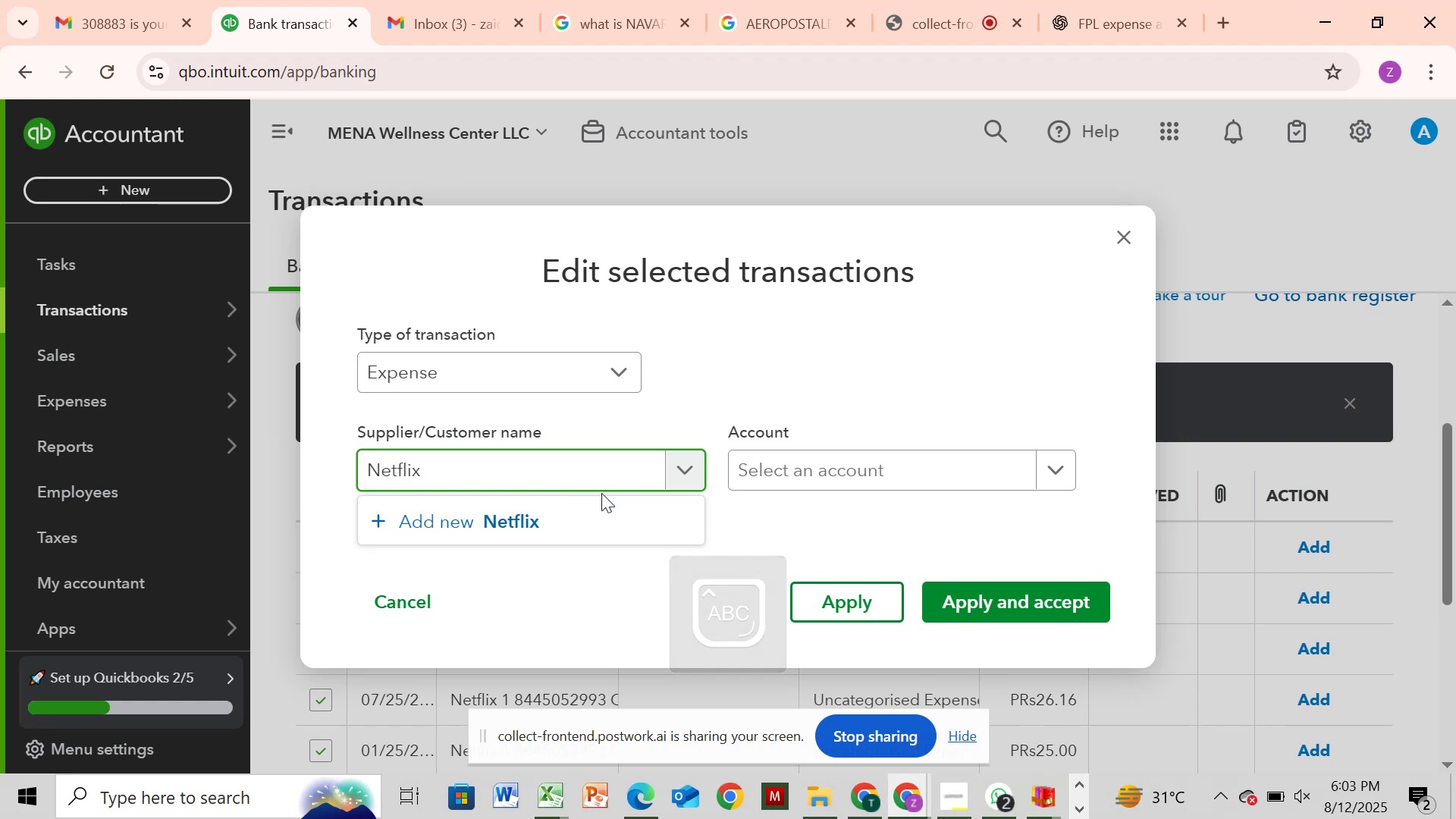 
left_click([527, 528])
 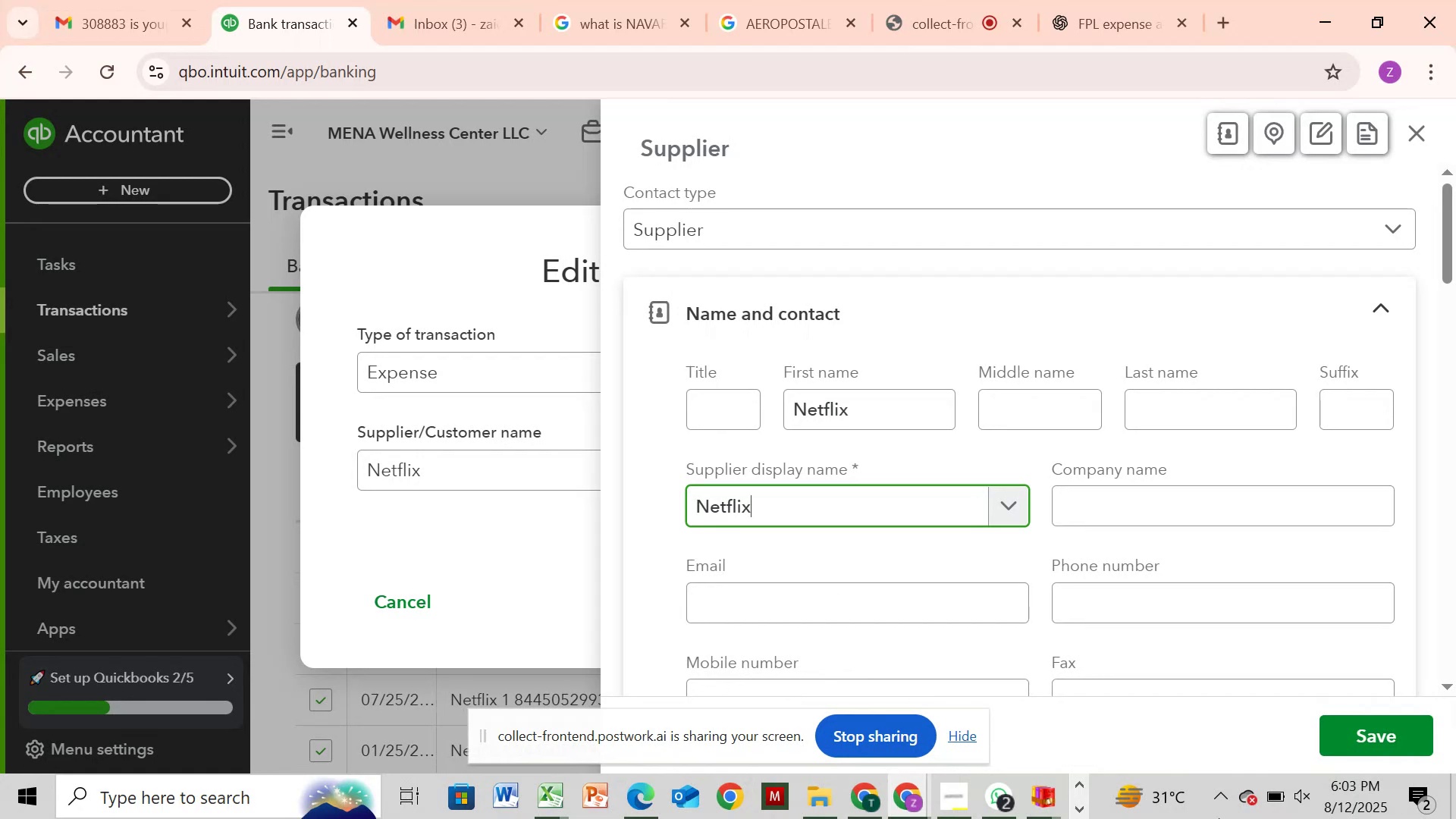 
left_click([1388, 733])
 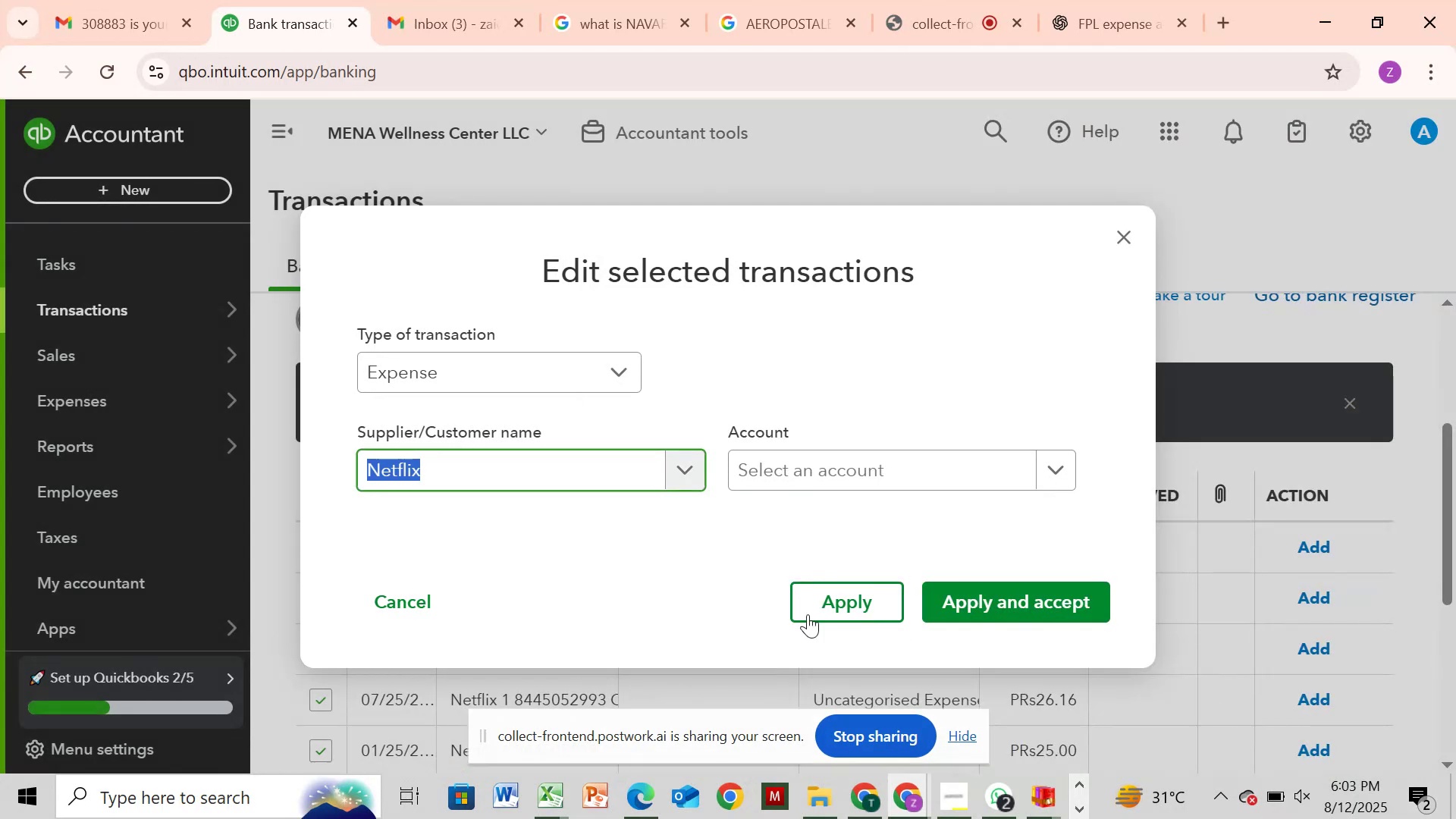 
left_click([861, 485])
 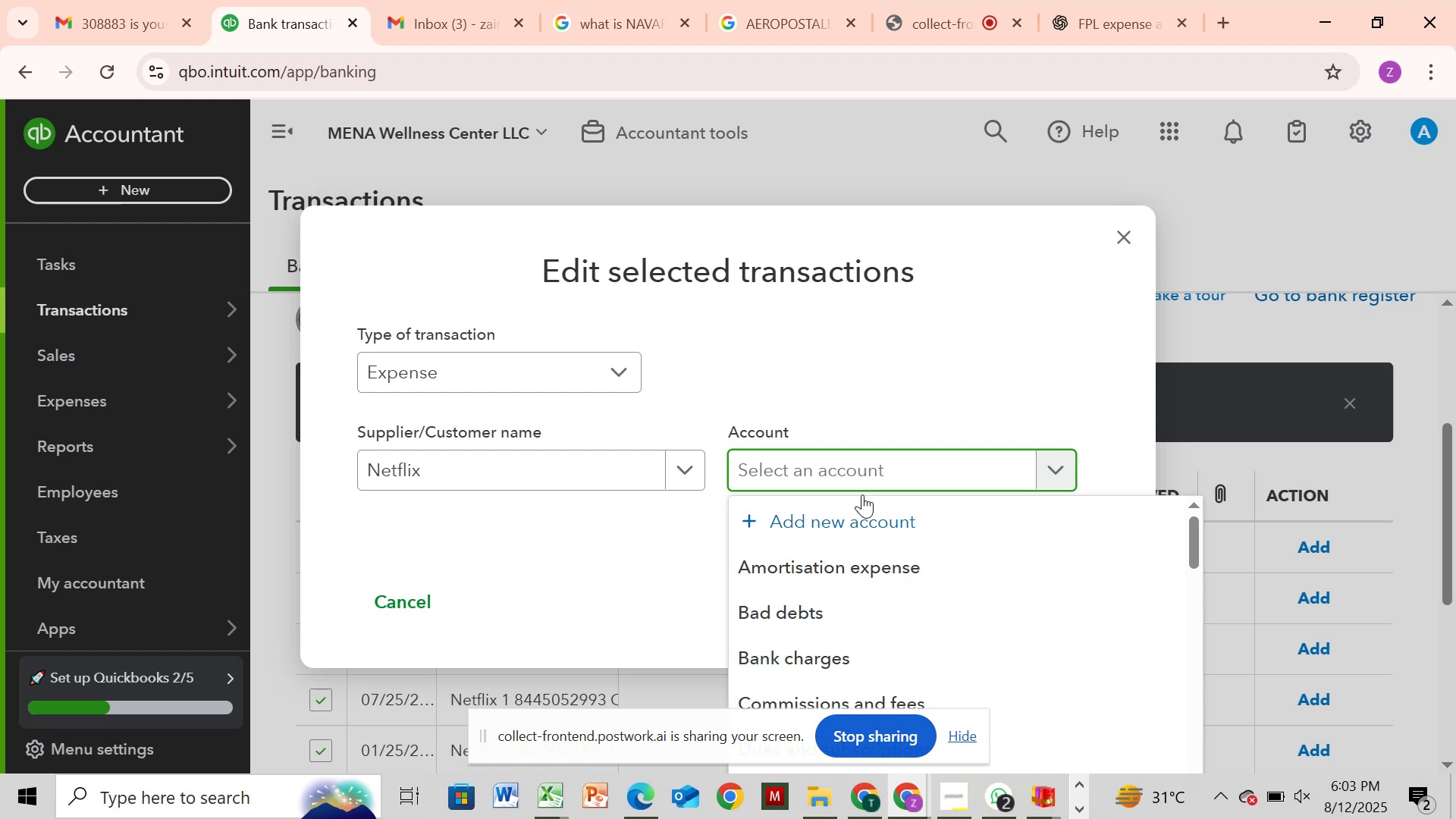 
wait(13.38)
 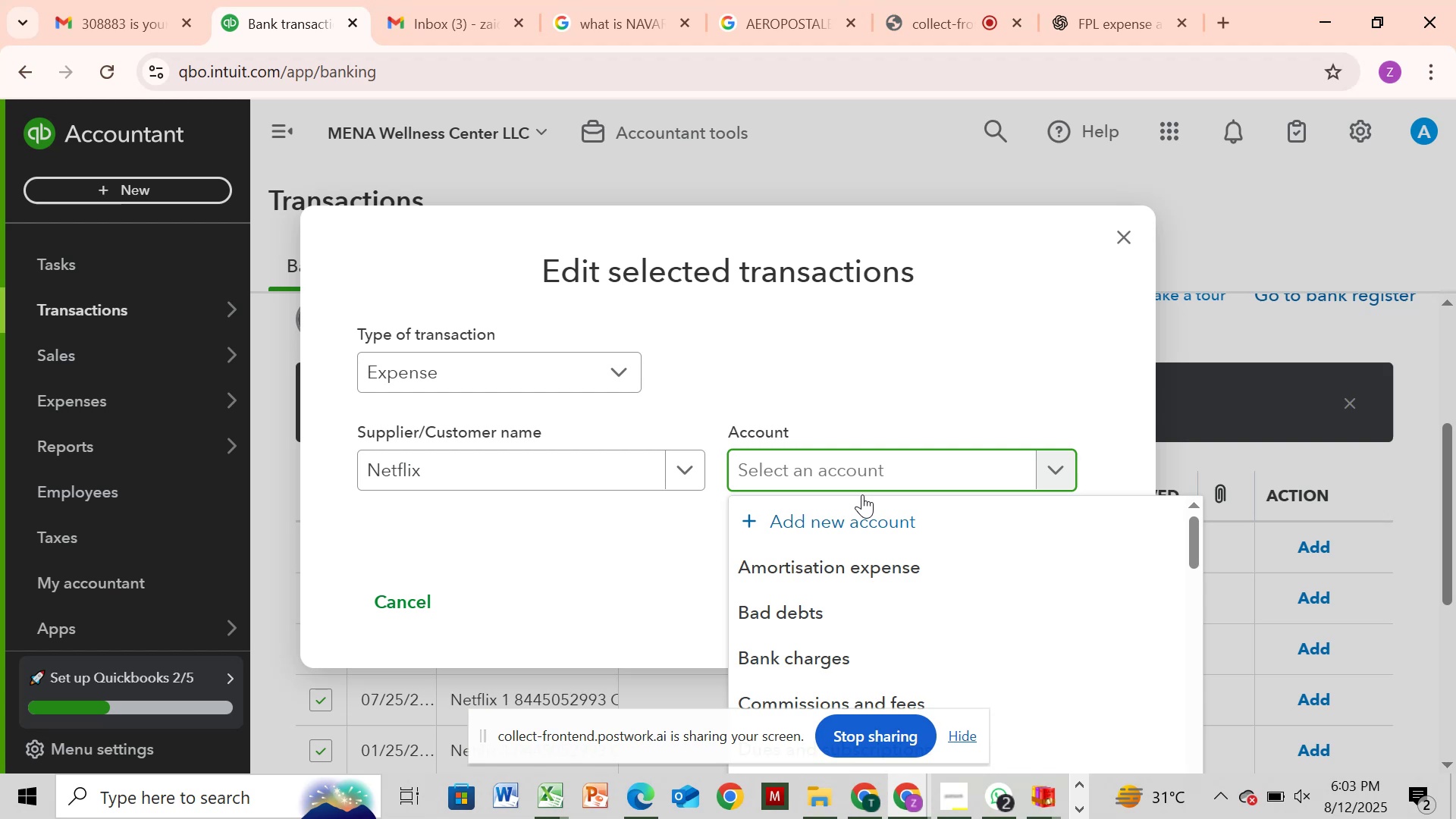 
type(SUB)
 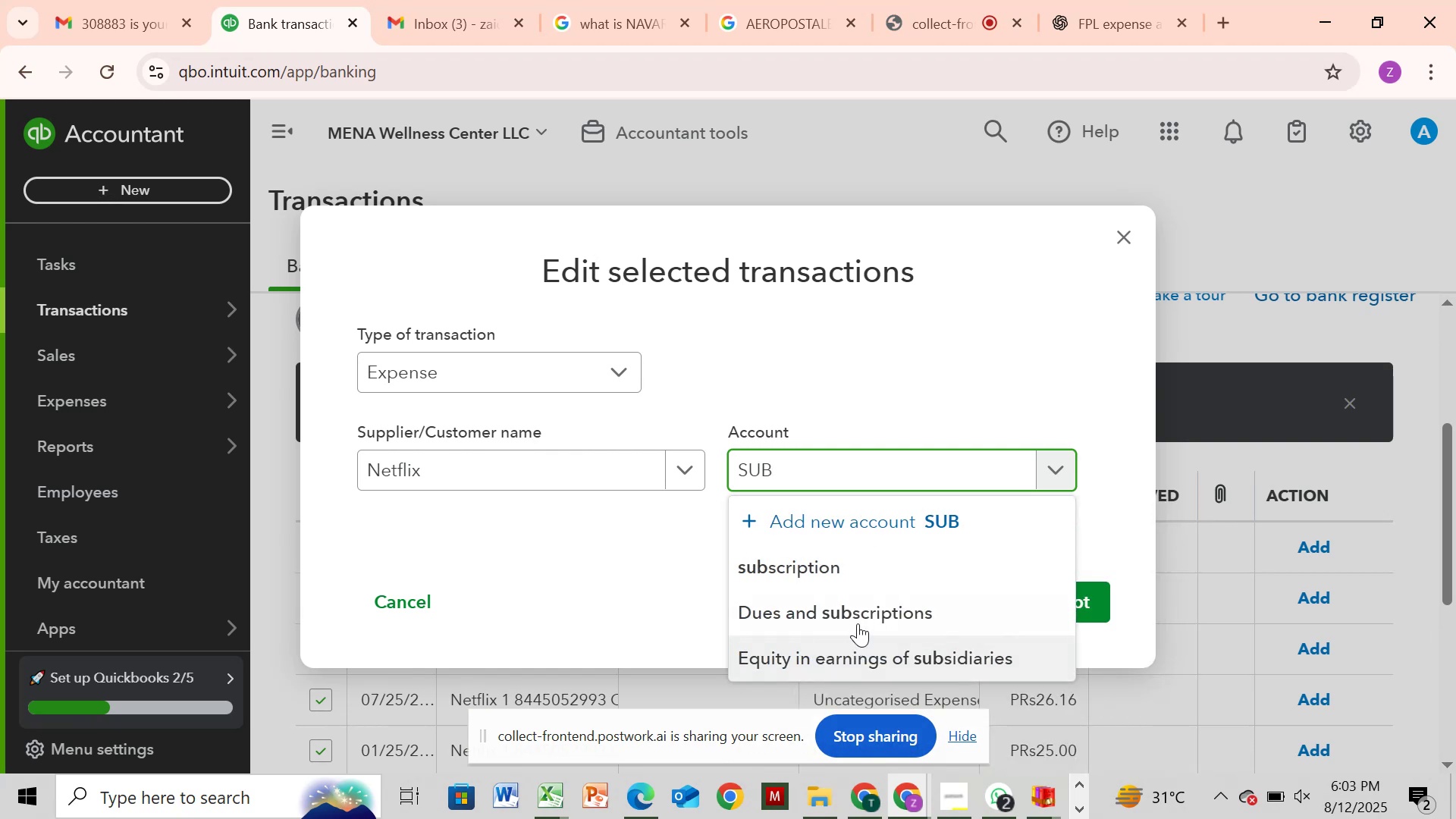 
left_click([861, 576])
 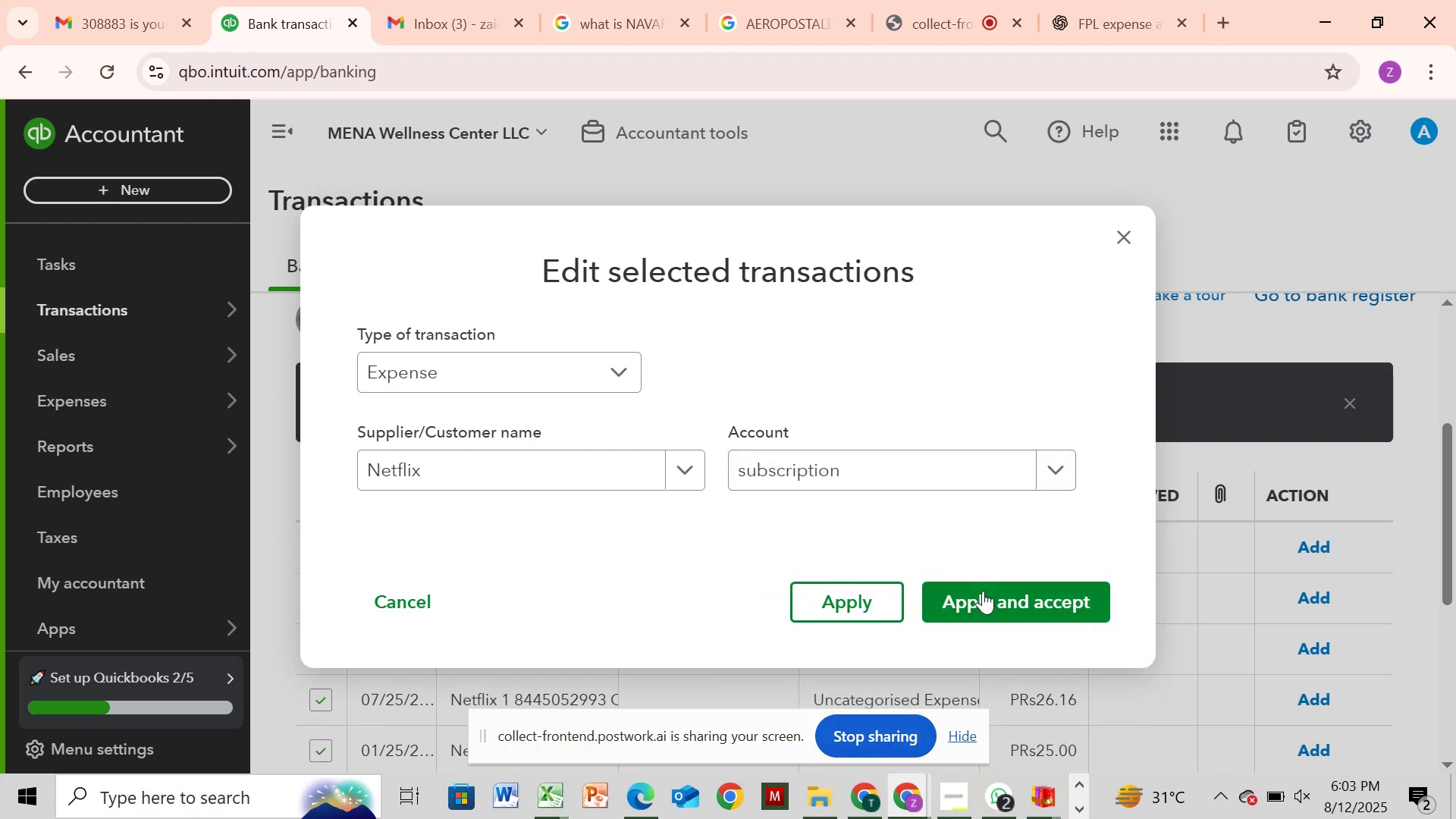 
left_click([992, 593])
 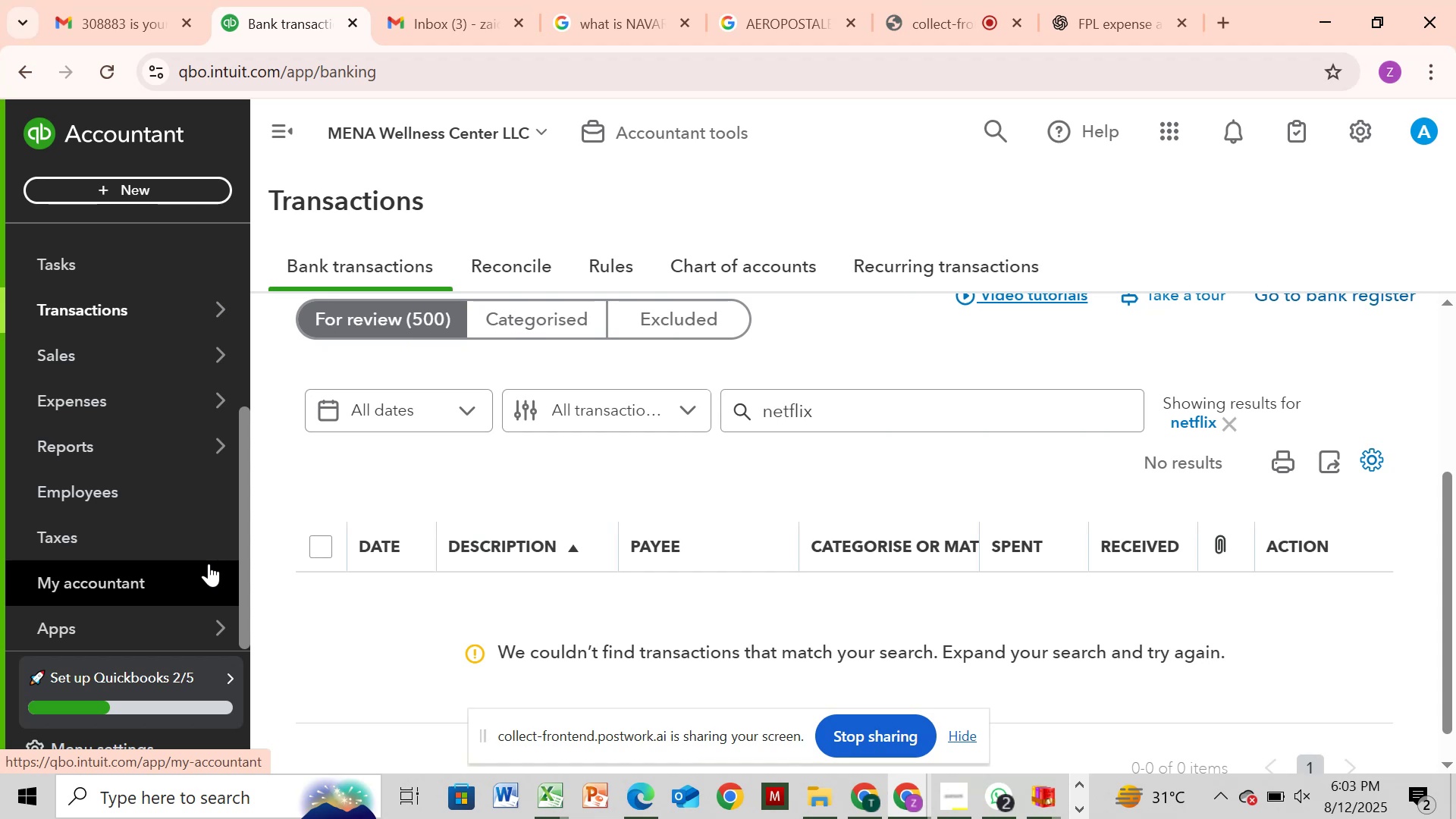 
wait(28.09)
 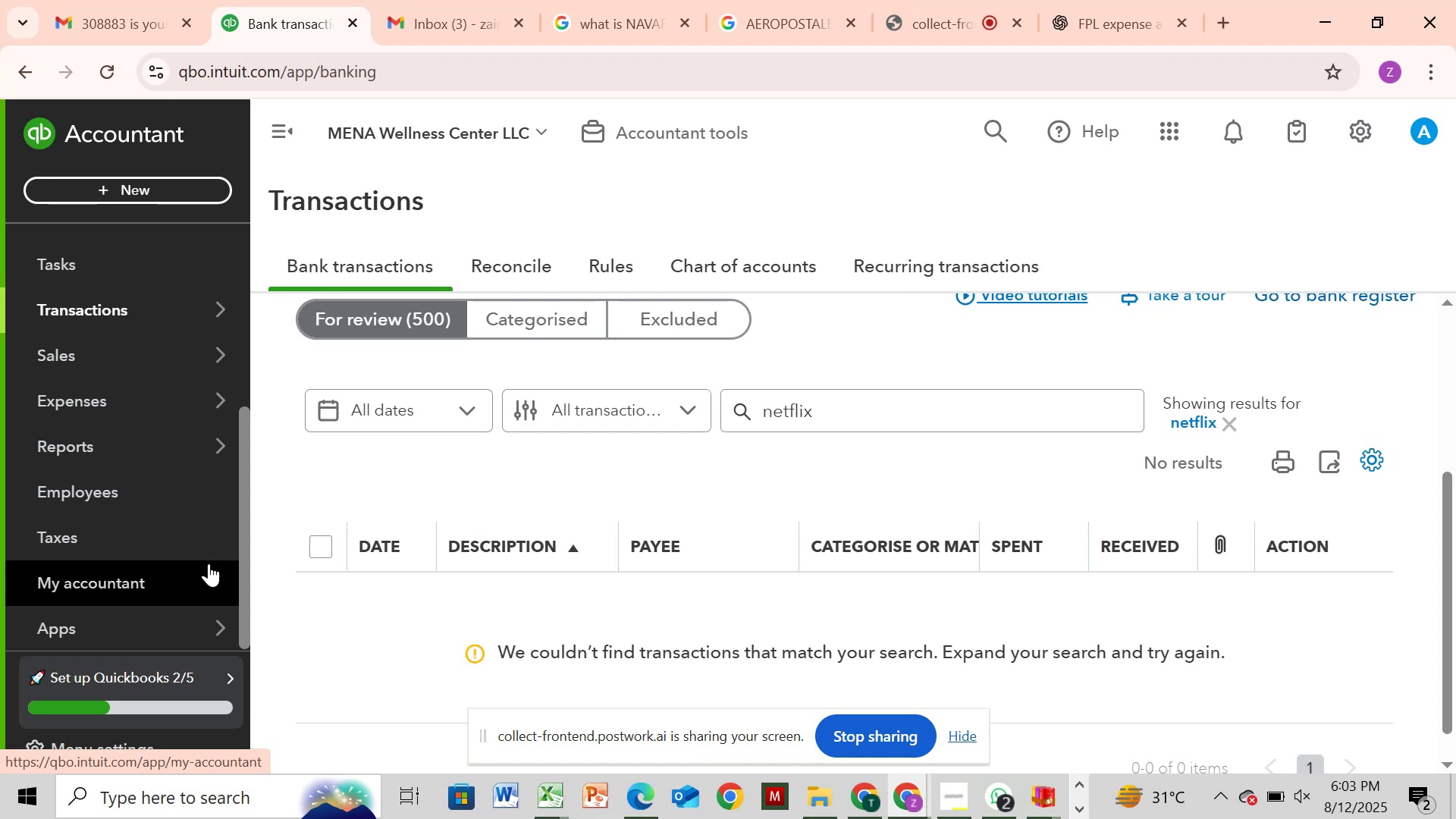 
left_click([1225, 427])
 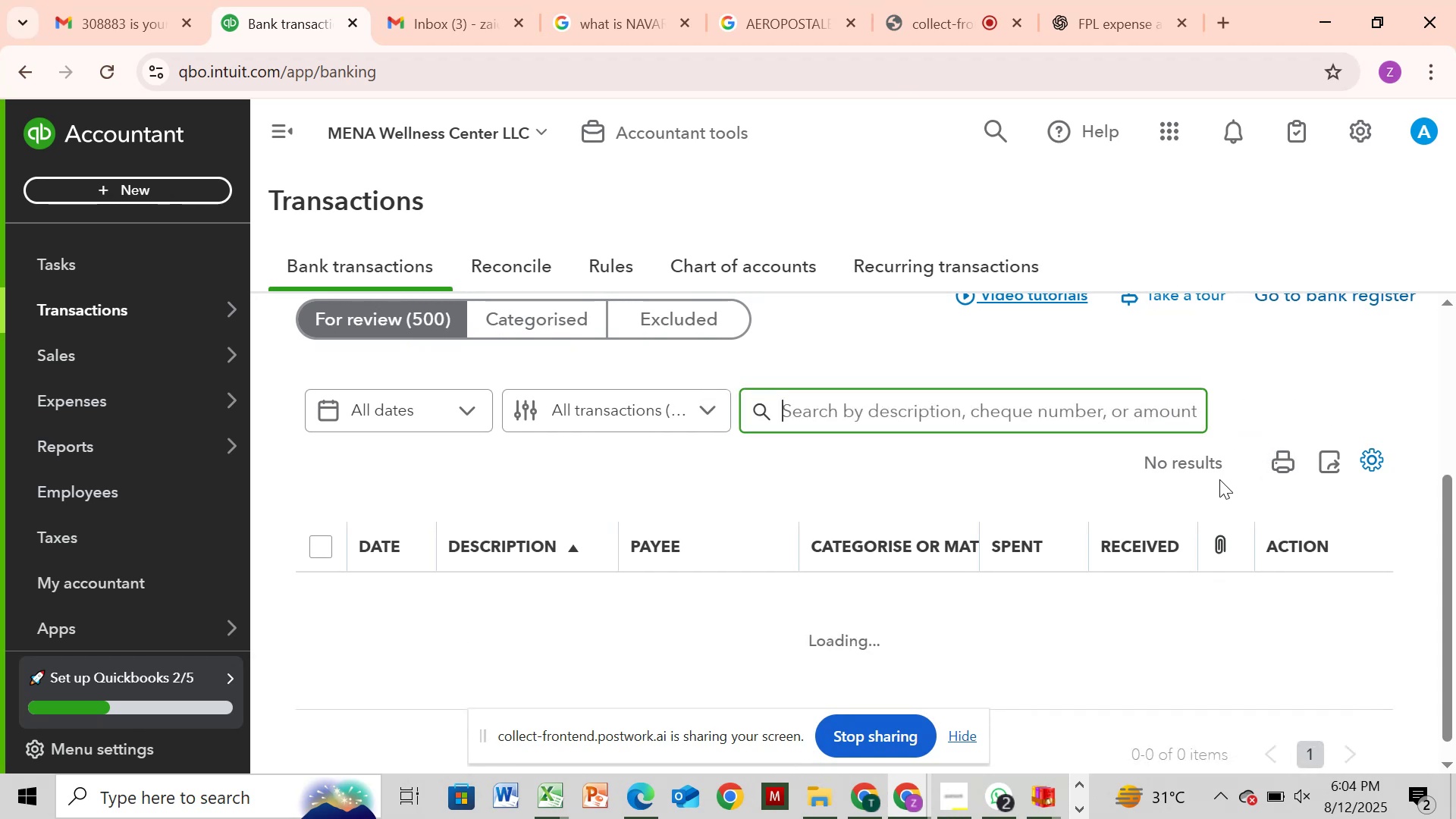 
scroll: coordinate [1219, 479], scroll_direction: down, amount: 3.0
 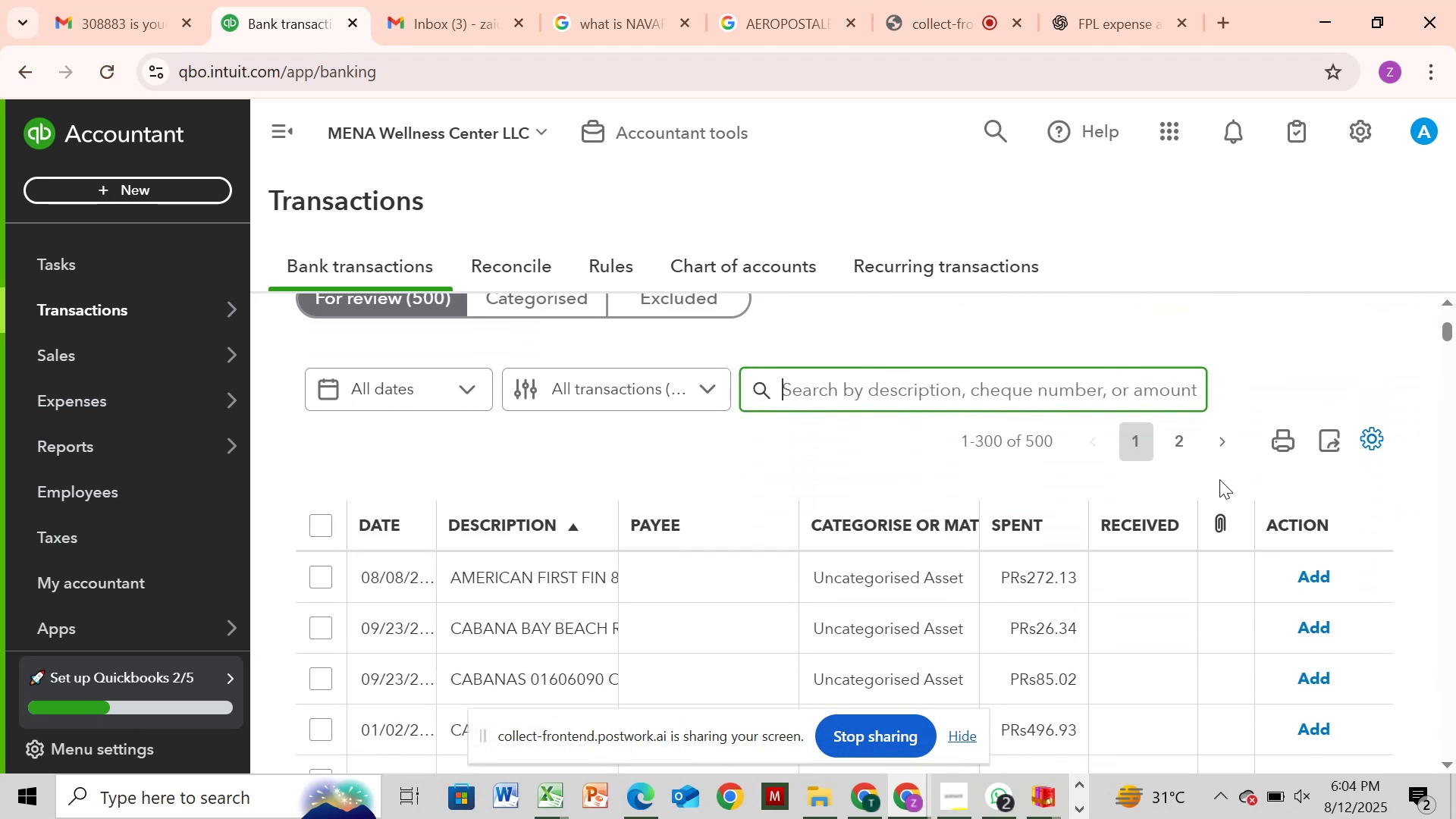 
scroll: coordinate [1219, 479], scroll_direction: up, amount: 2.0
 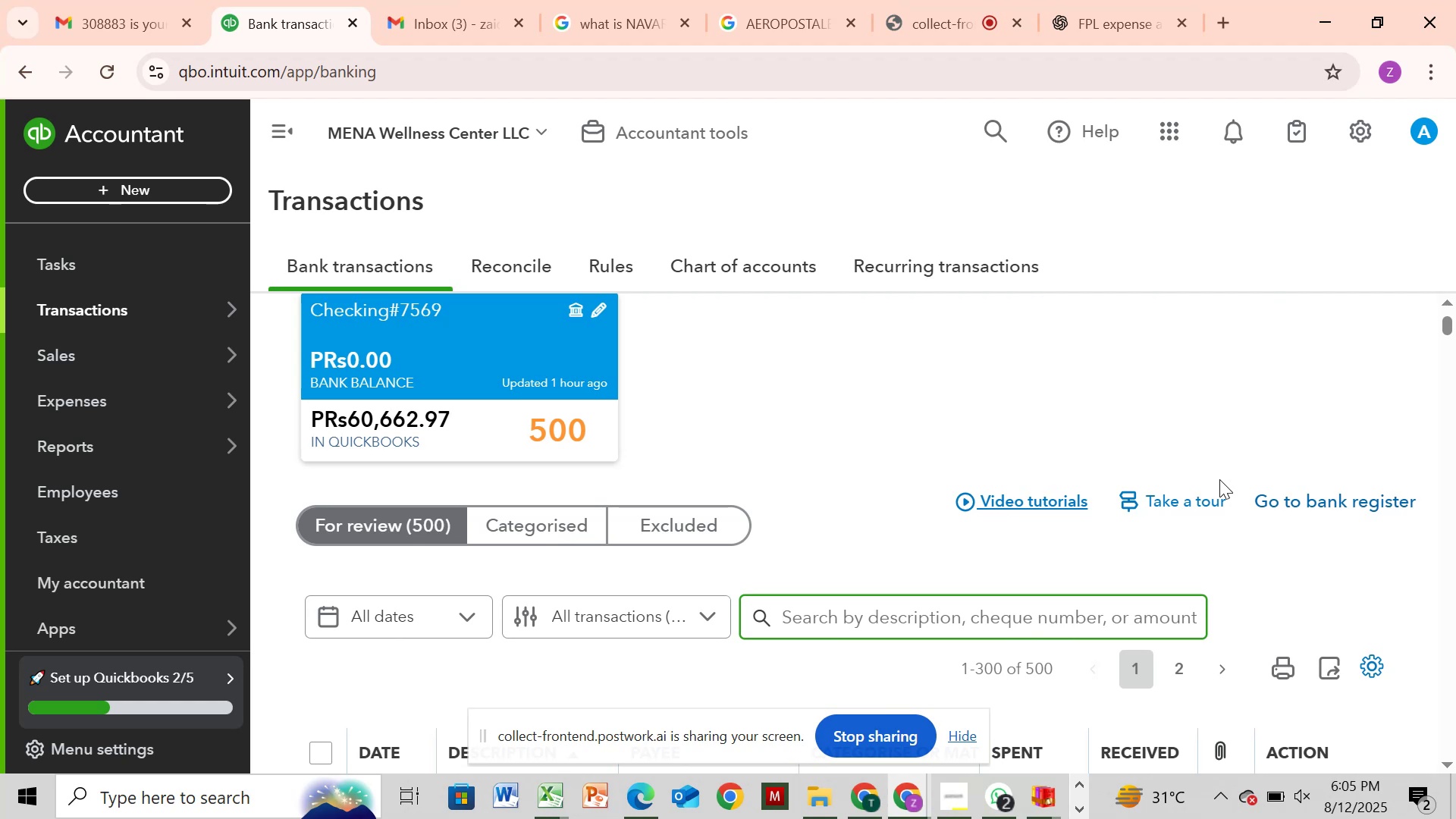 
wait(83.78)
 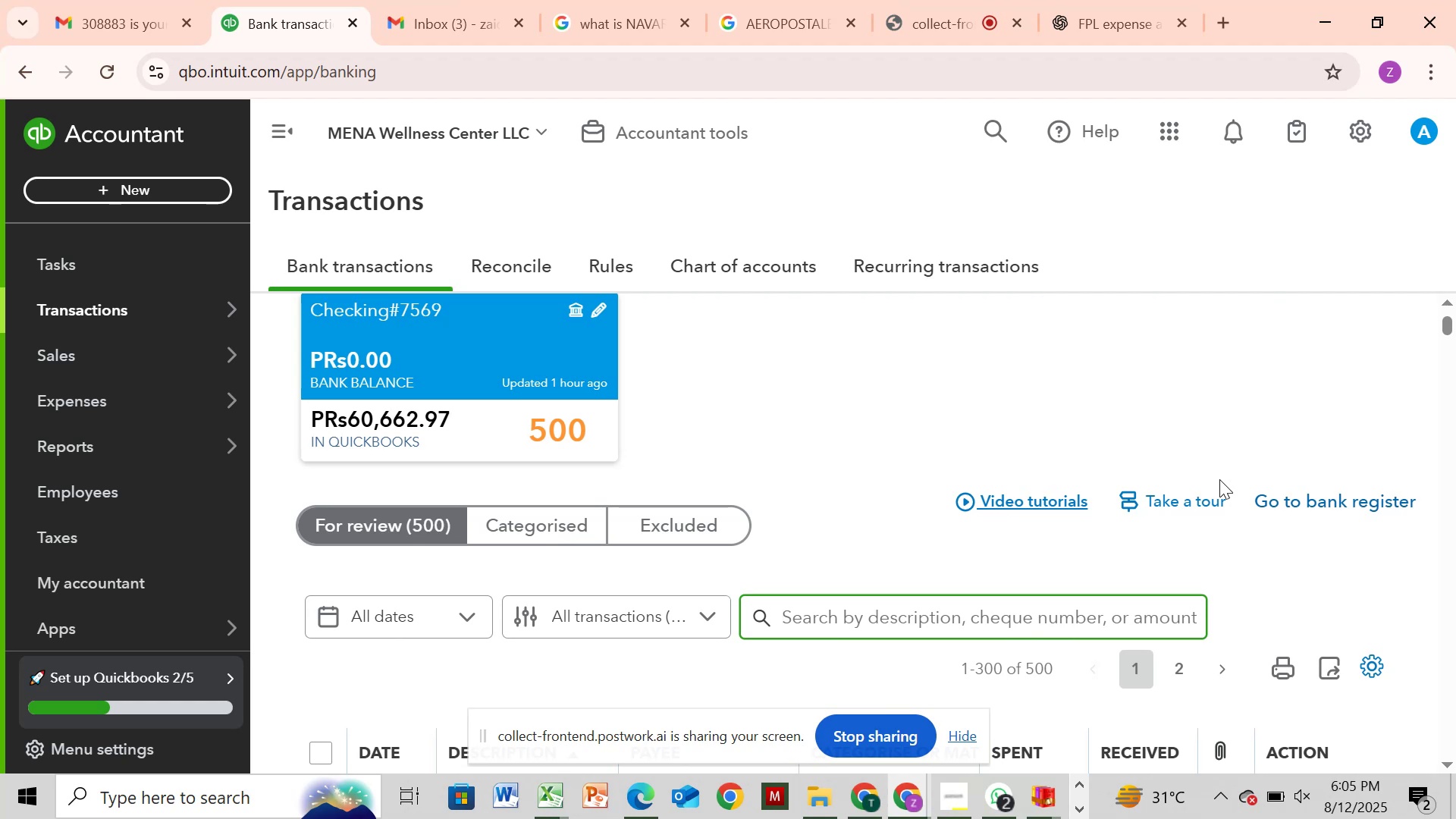 
scroll: coordinate [1233, 469], scroll_direction: up, amount: 1.0
 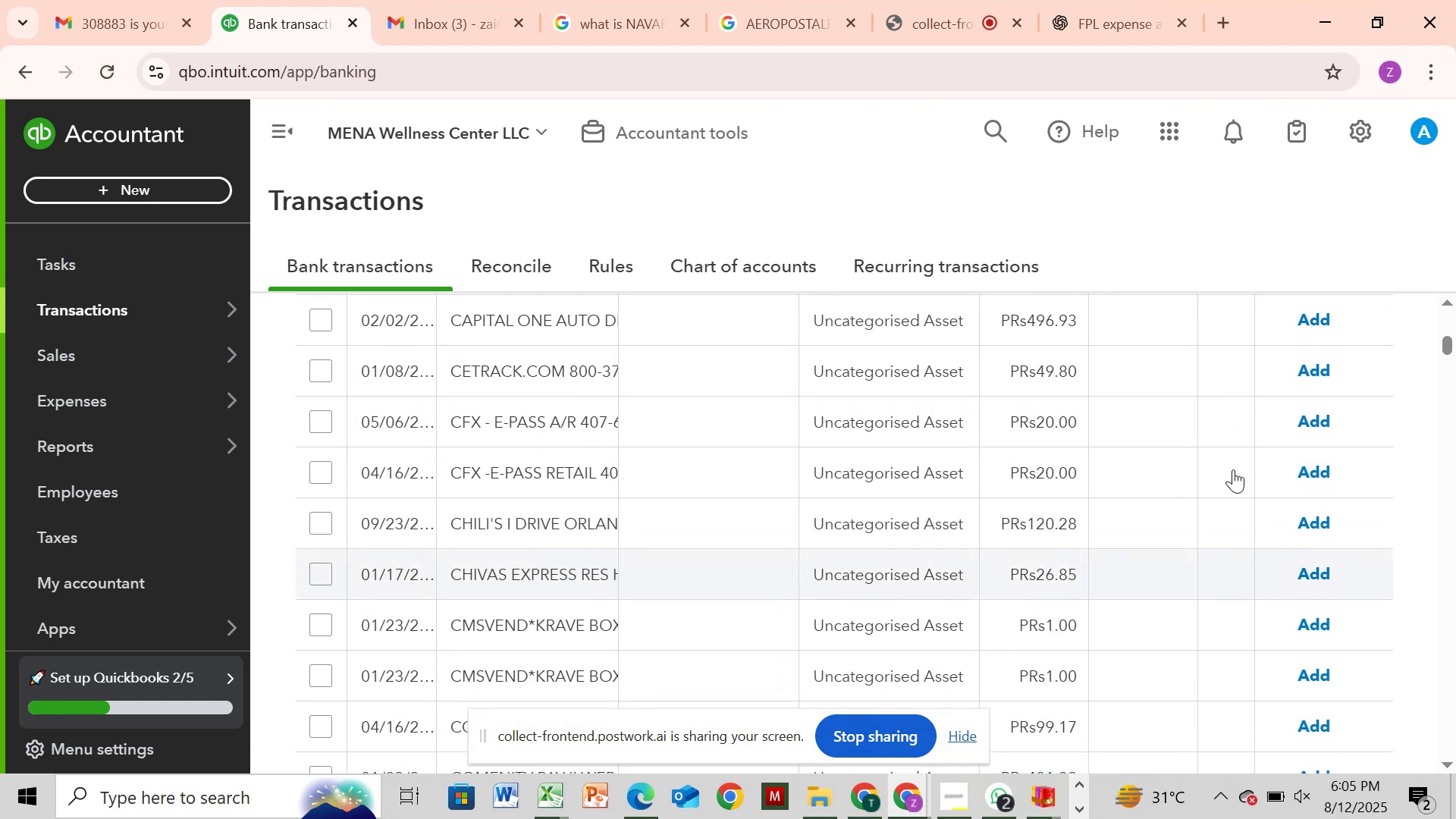 
scroll: coordinate [1233, 469], scroll_direction: down, amount: 26.0
 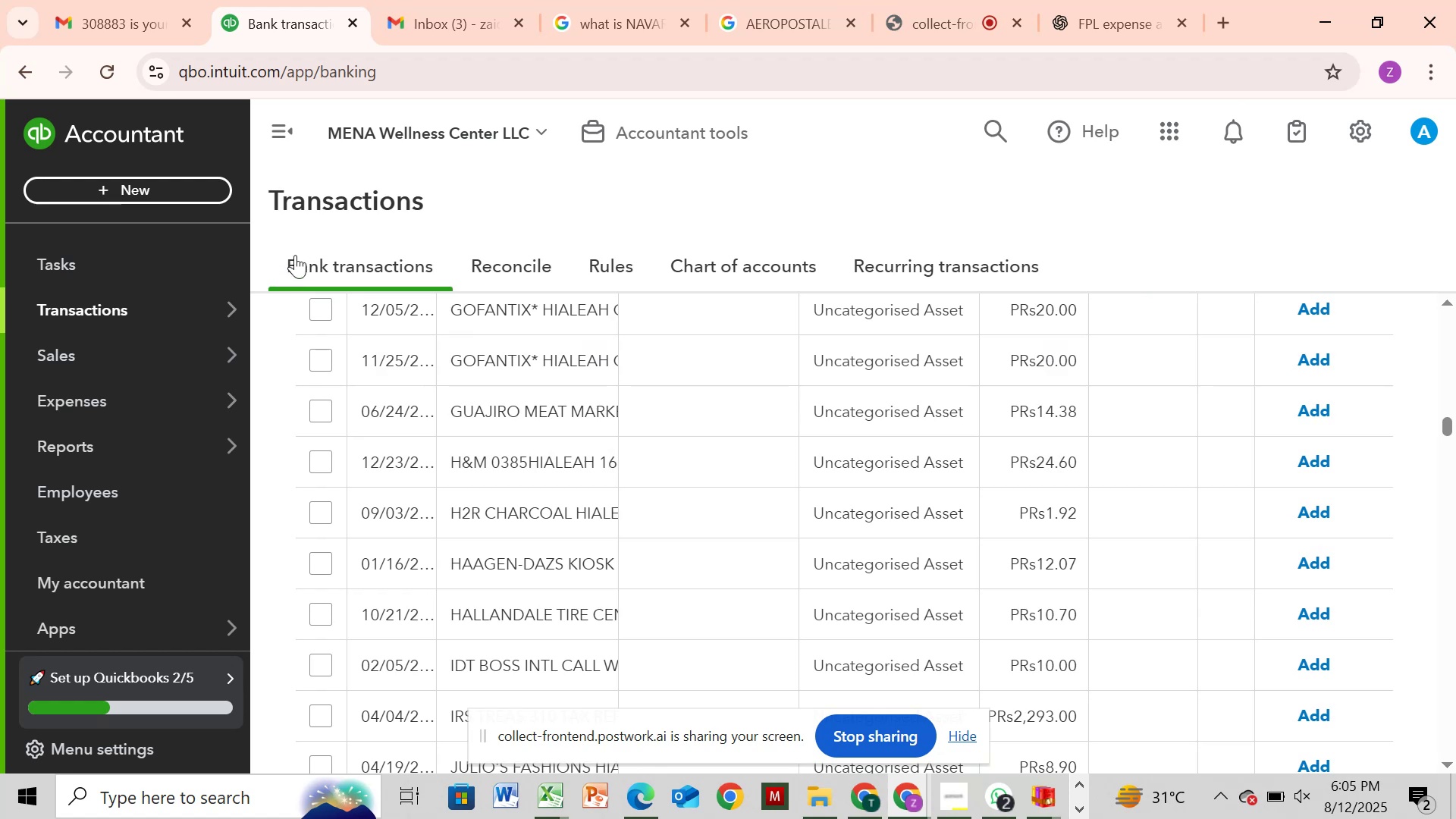 
scroll: coordinate [601, 421], scroll_direction: up, amount: 3.0
 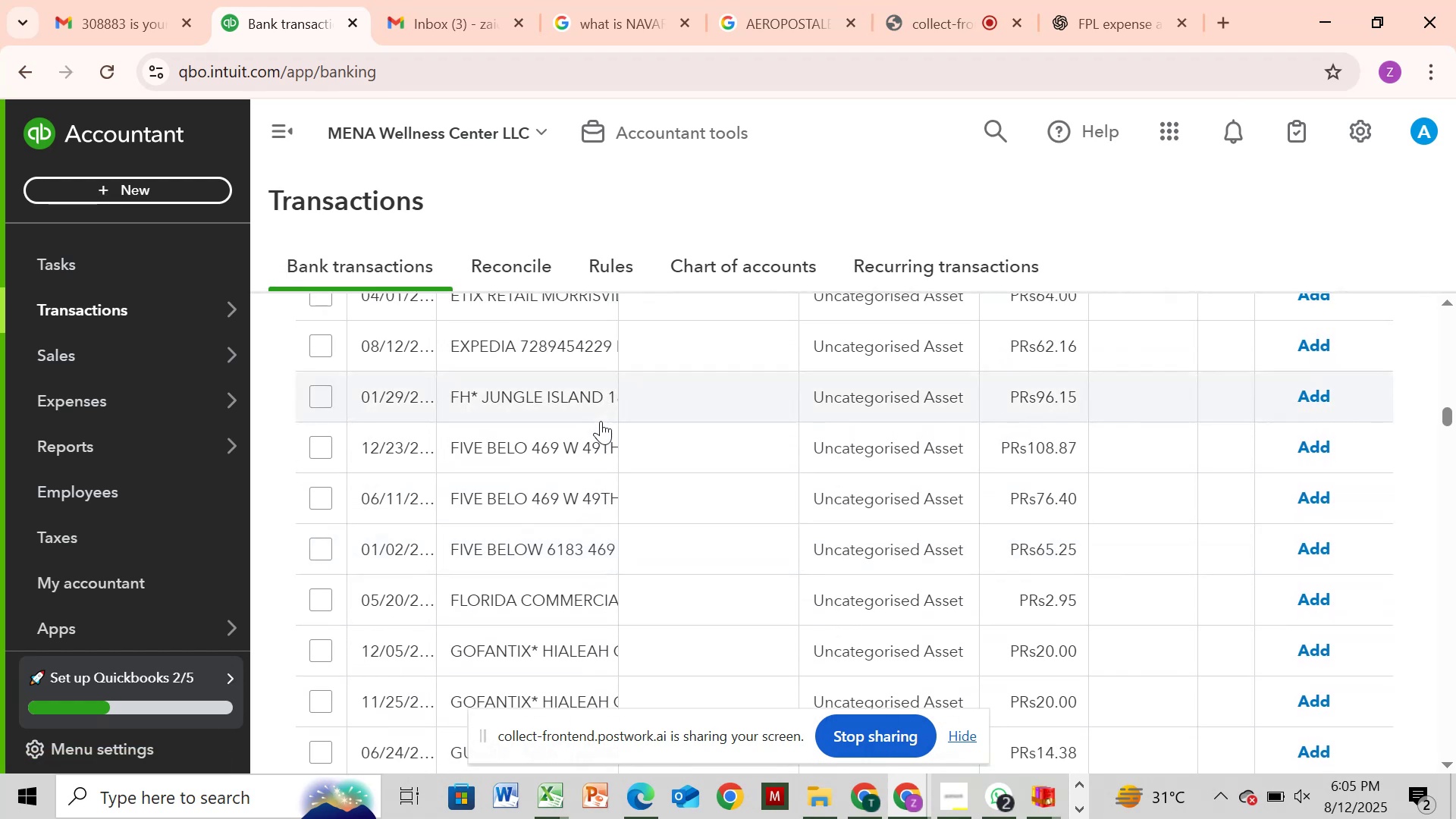 
scroll: coordinate [599, 422], scroll_direction: down, amount: 3.0
 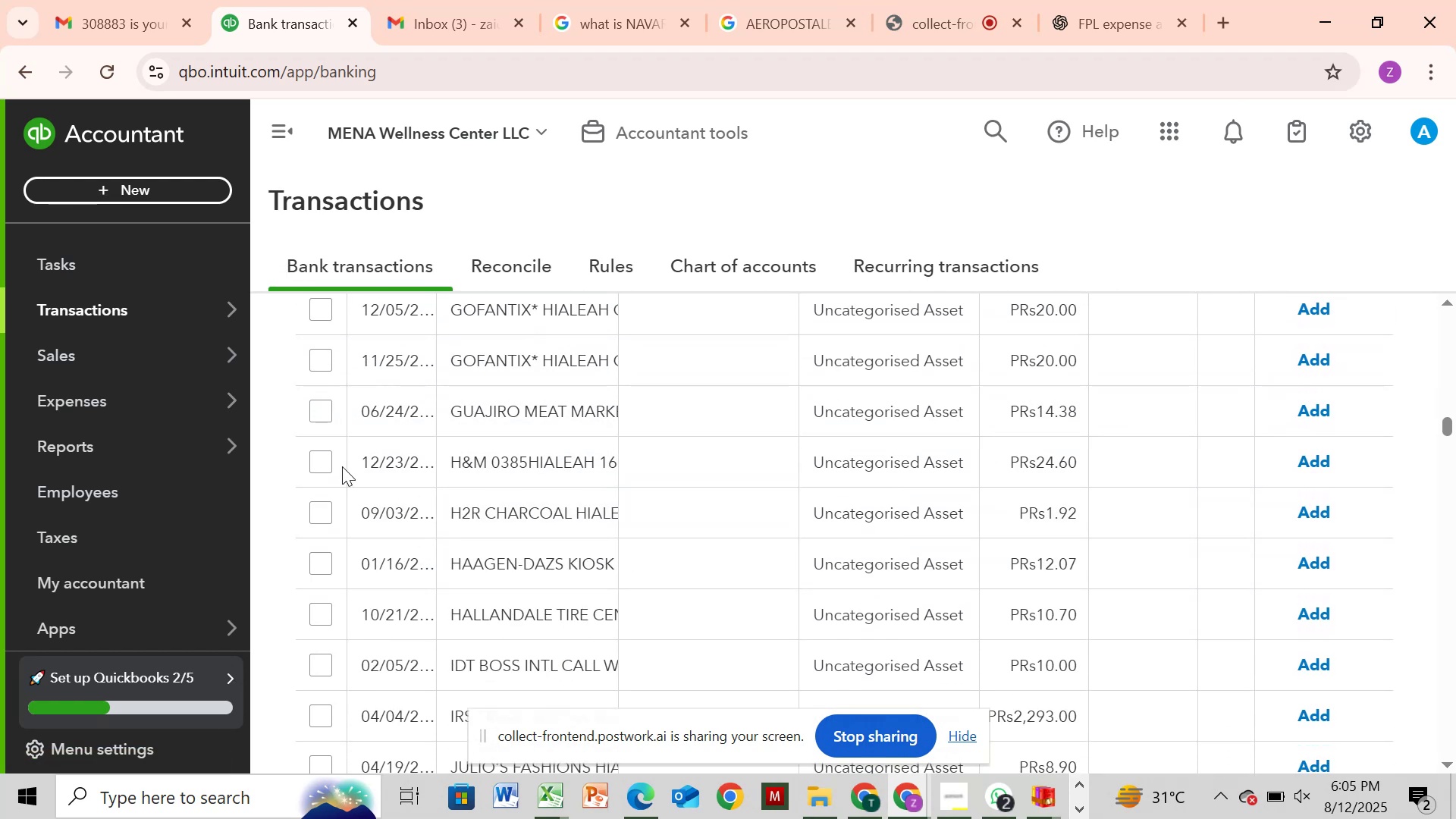 
left_click([325, 466])
 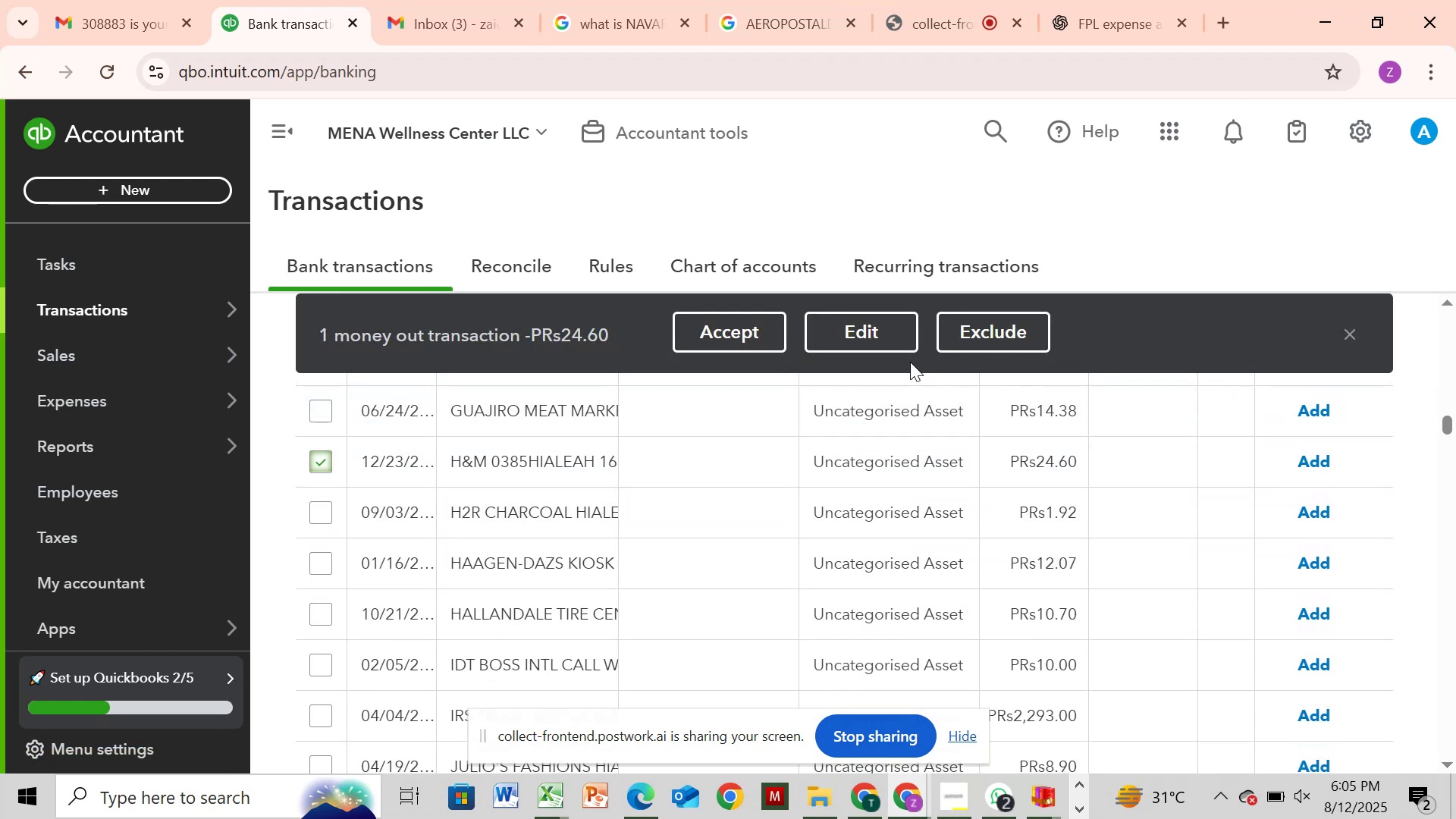 
left_click([877, 337])
 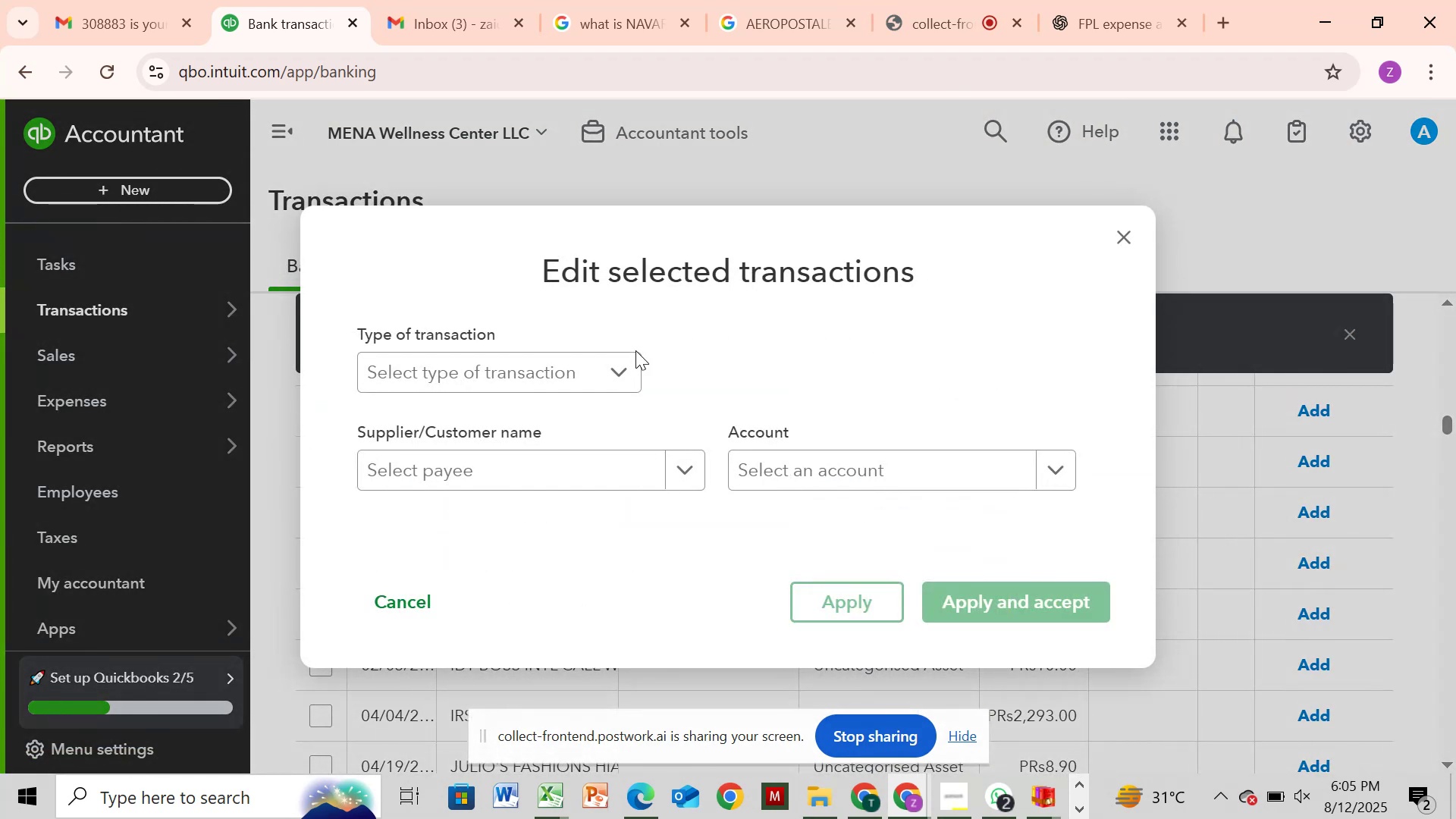 
left_click([618, 369])
 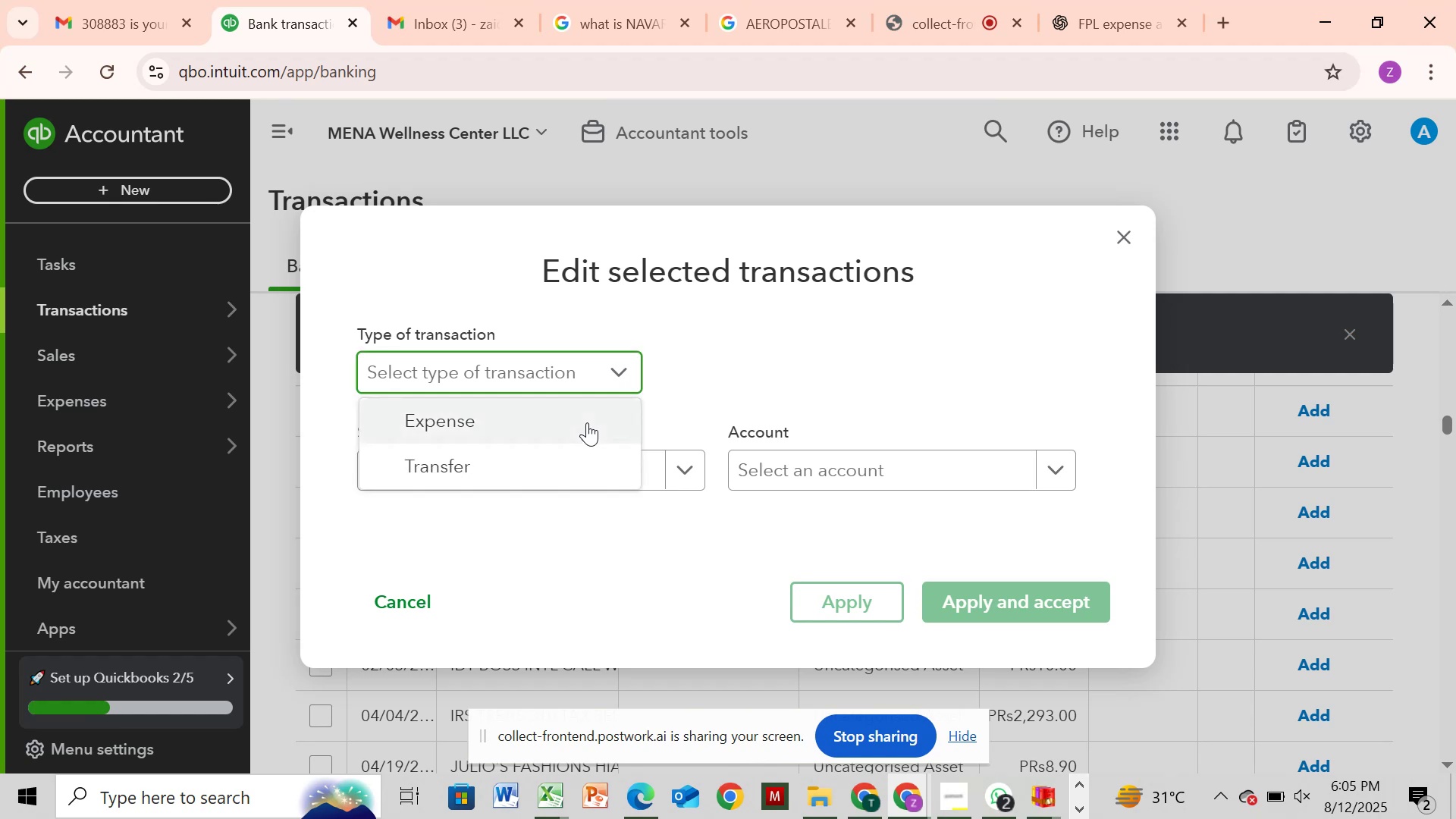 
left_click([587, 422])
 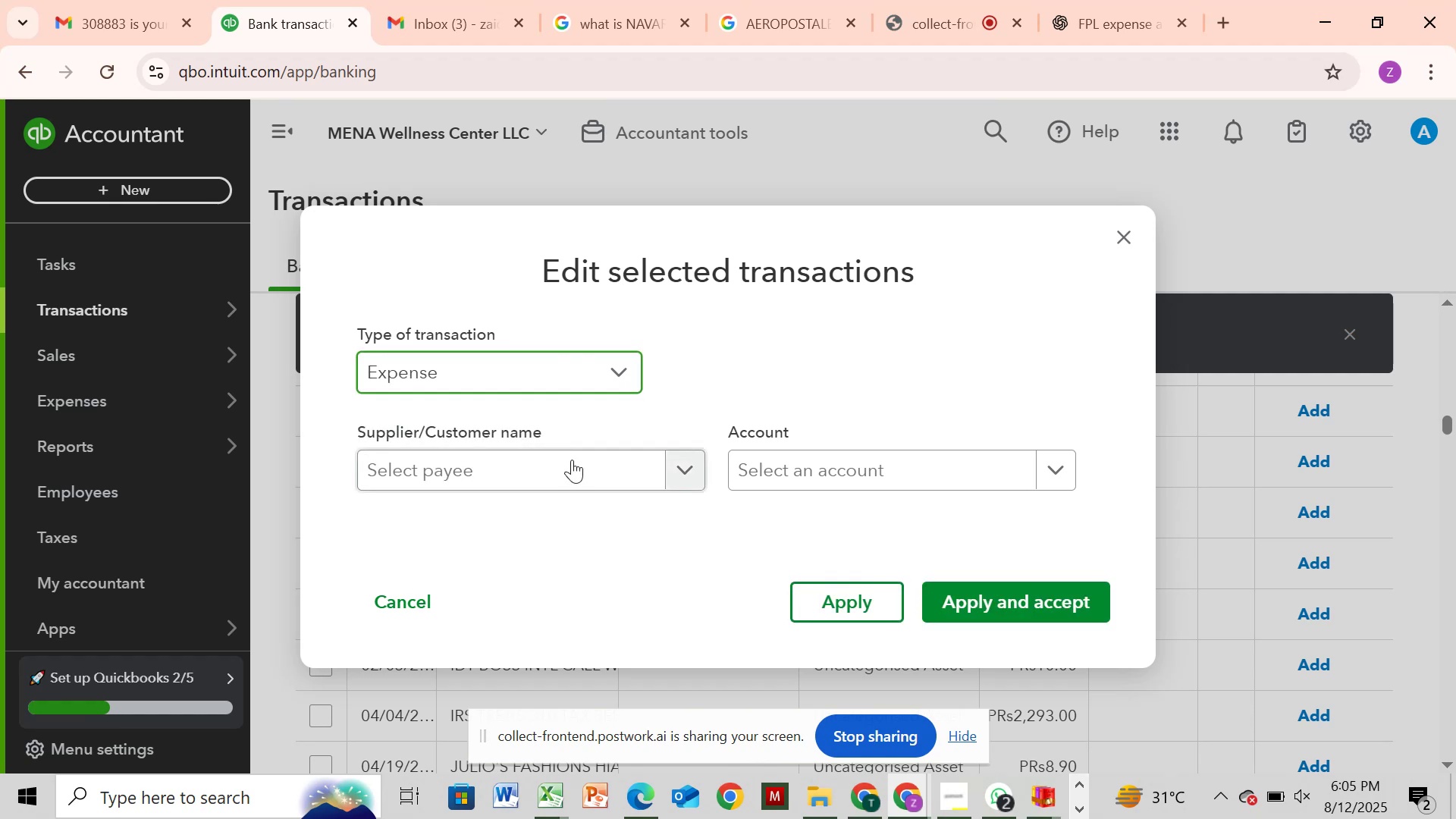 
left_click([572, 461])
 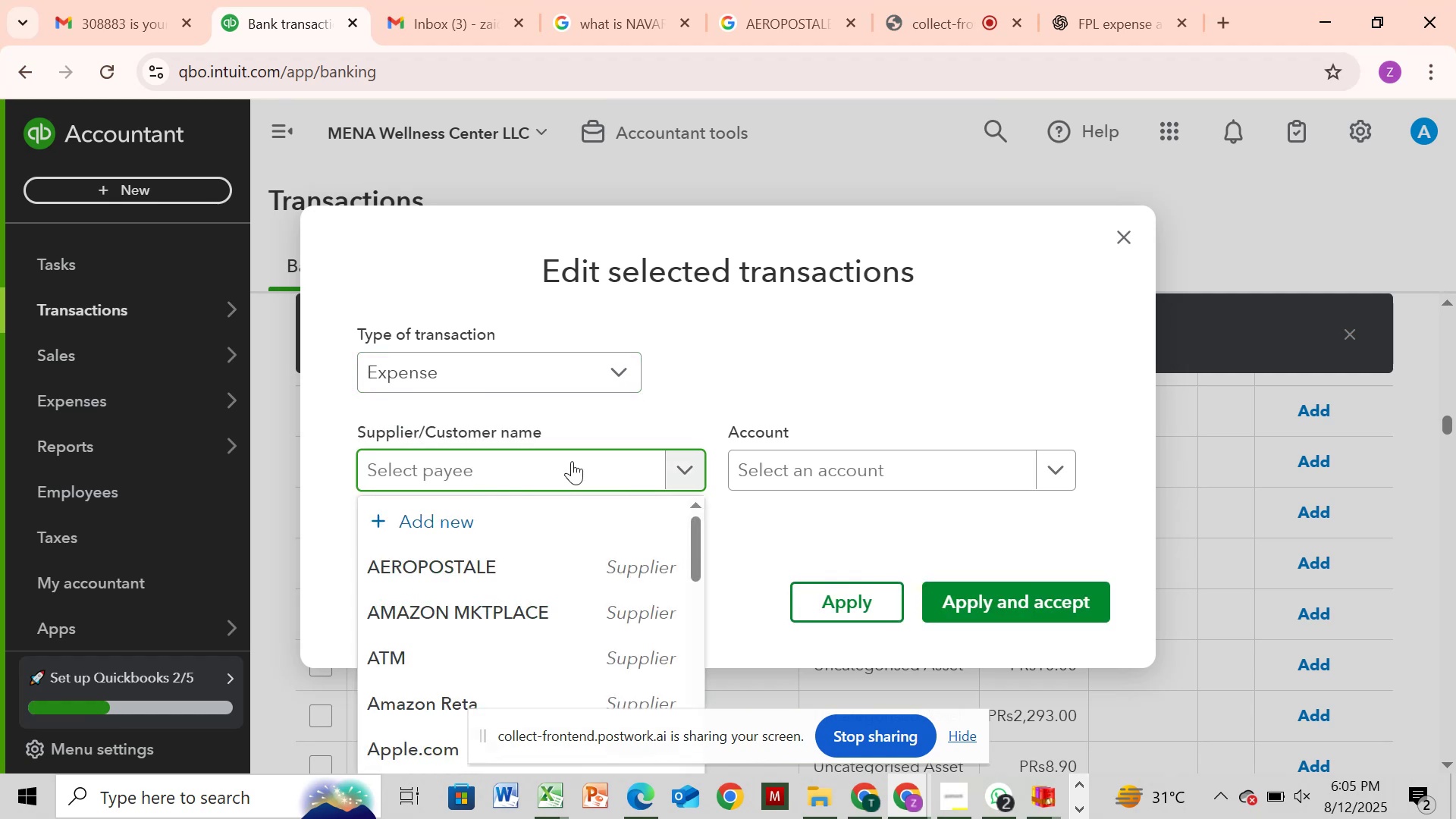 
key(H)
 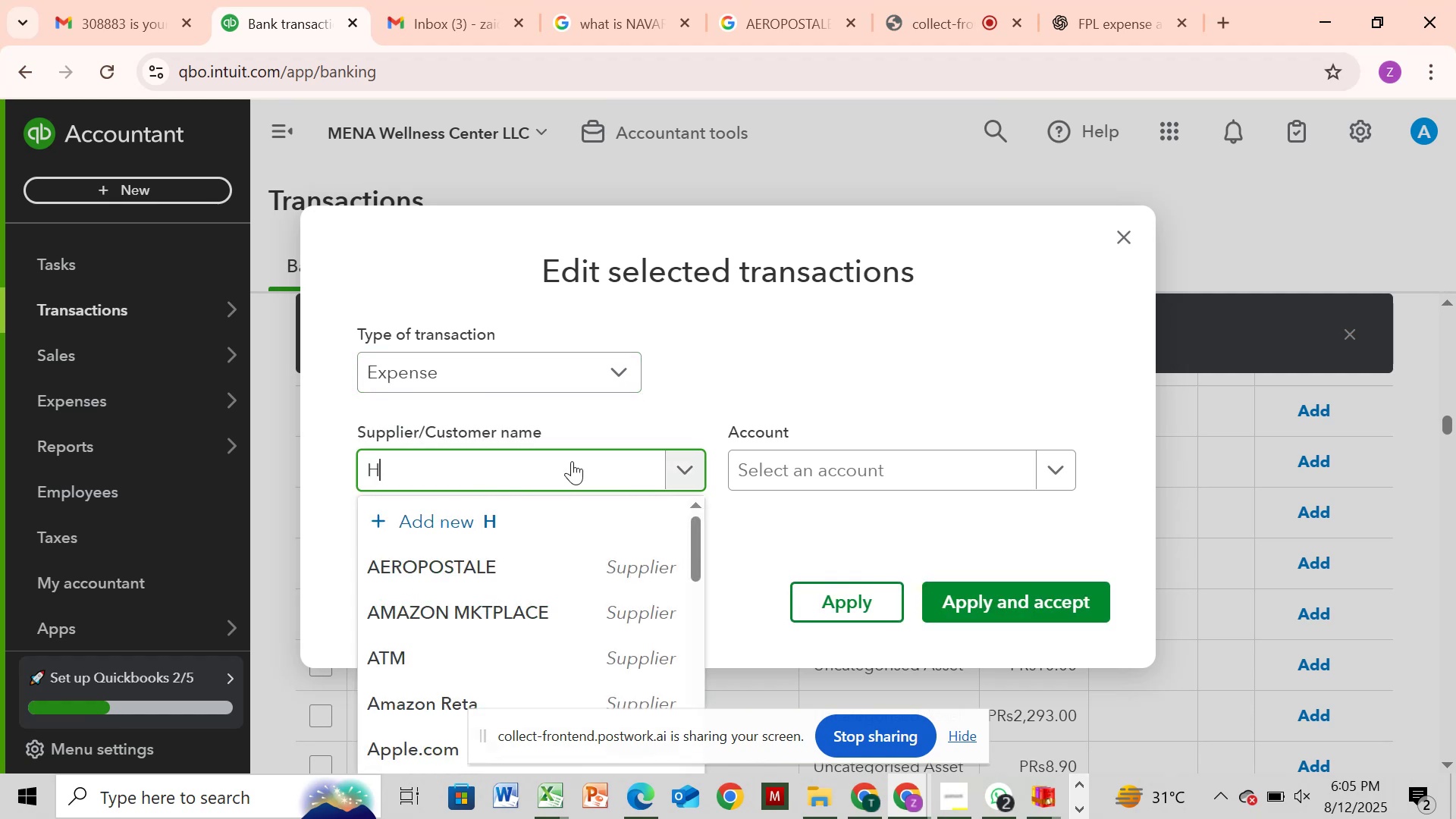 
type(&M)
 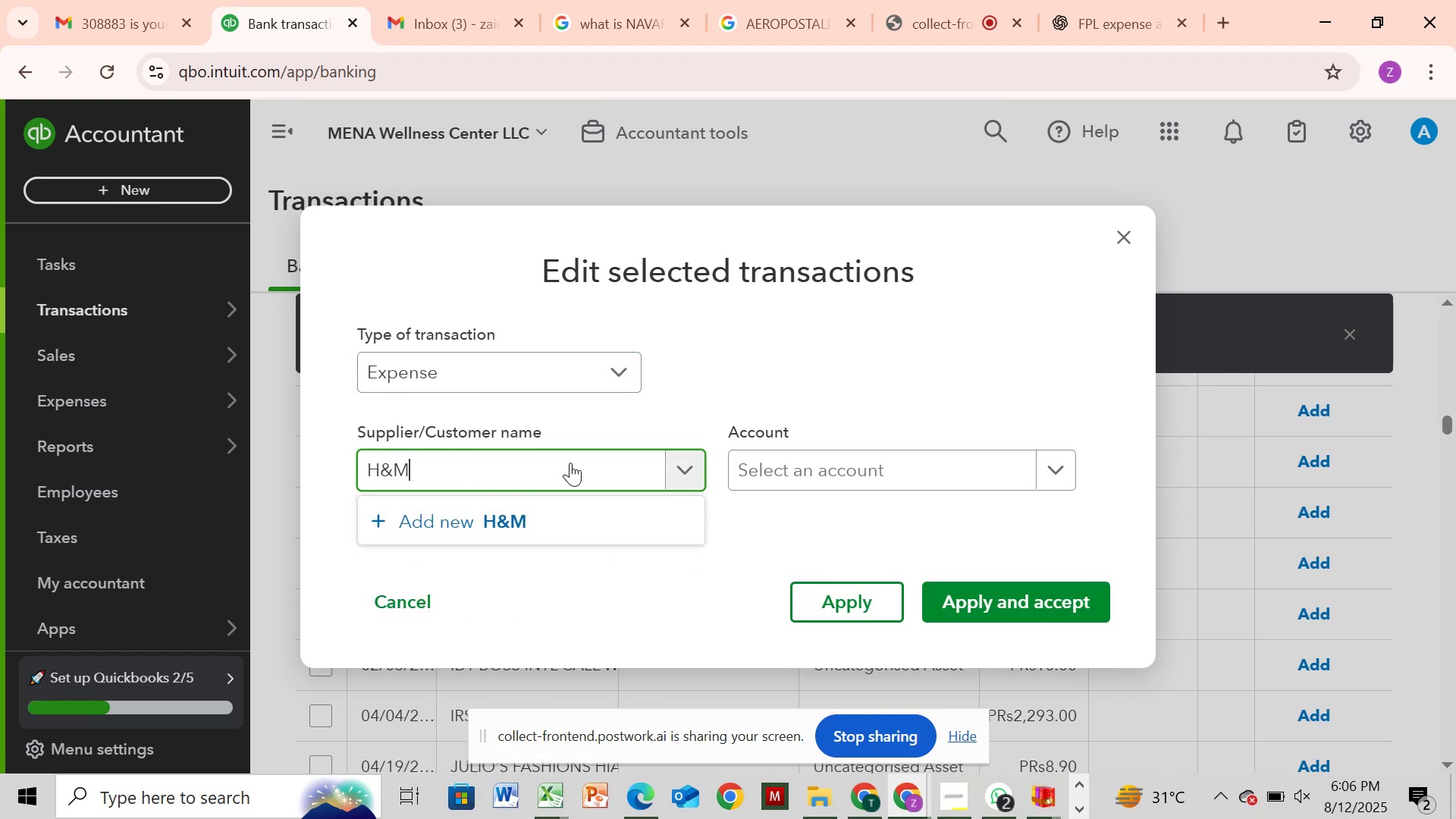 
left_click([544, 520])
 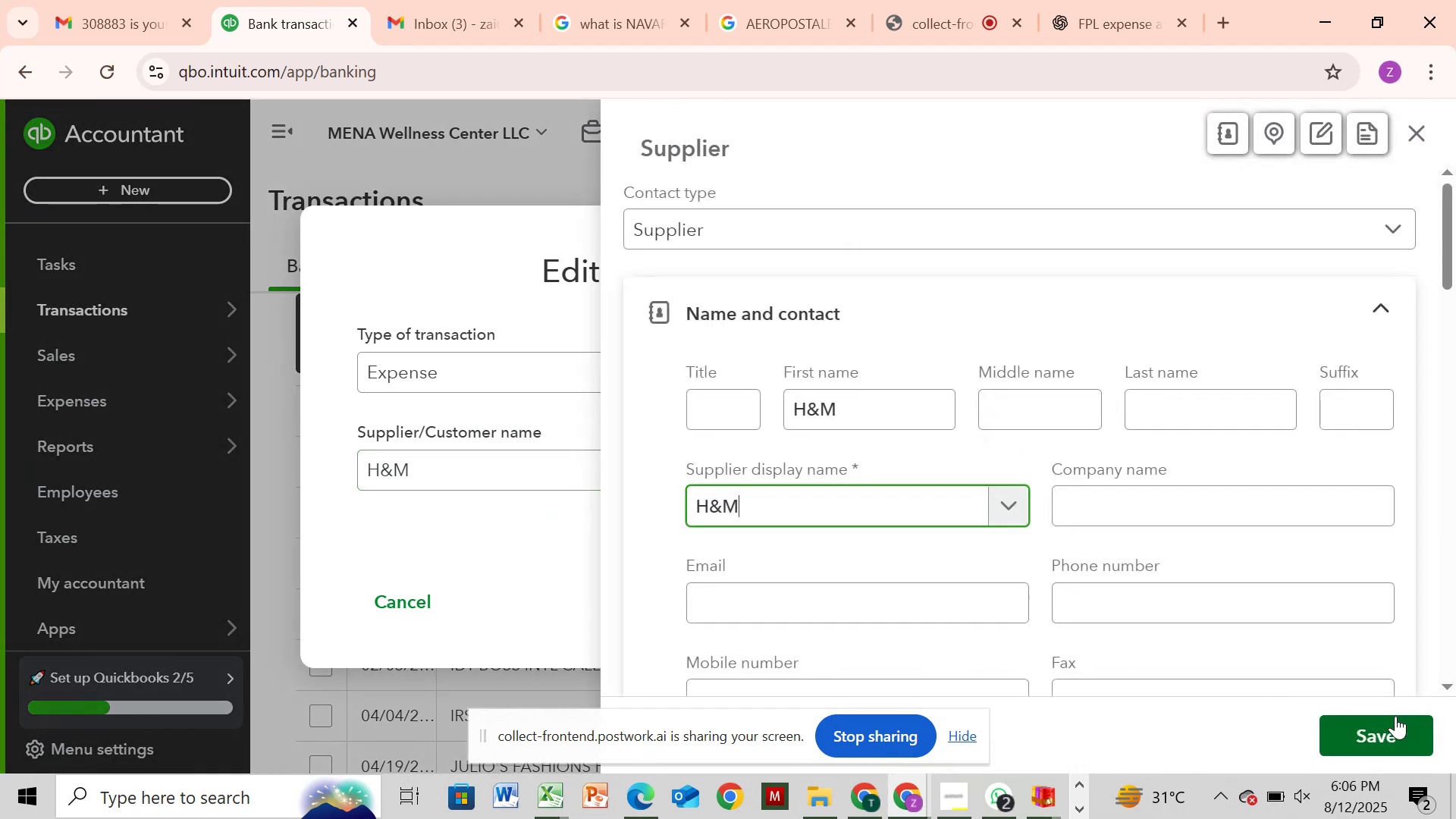 
left_click([1382, 730])
 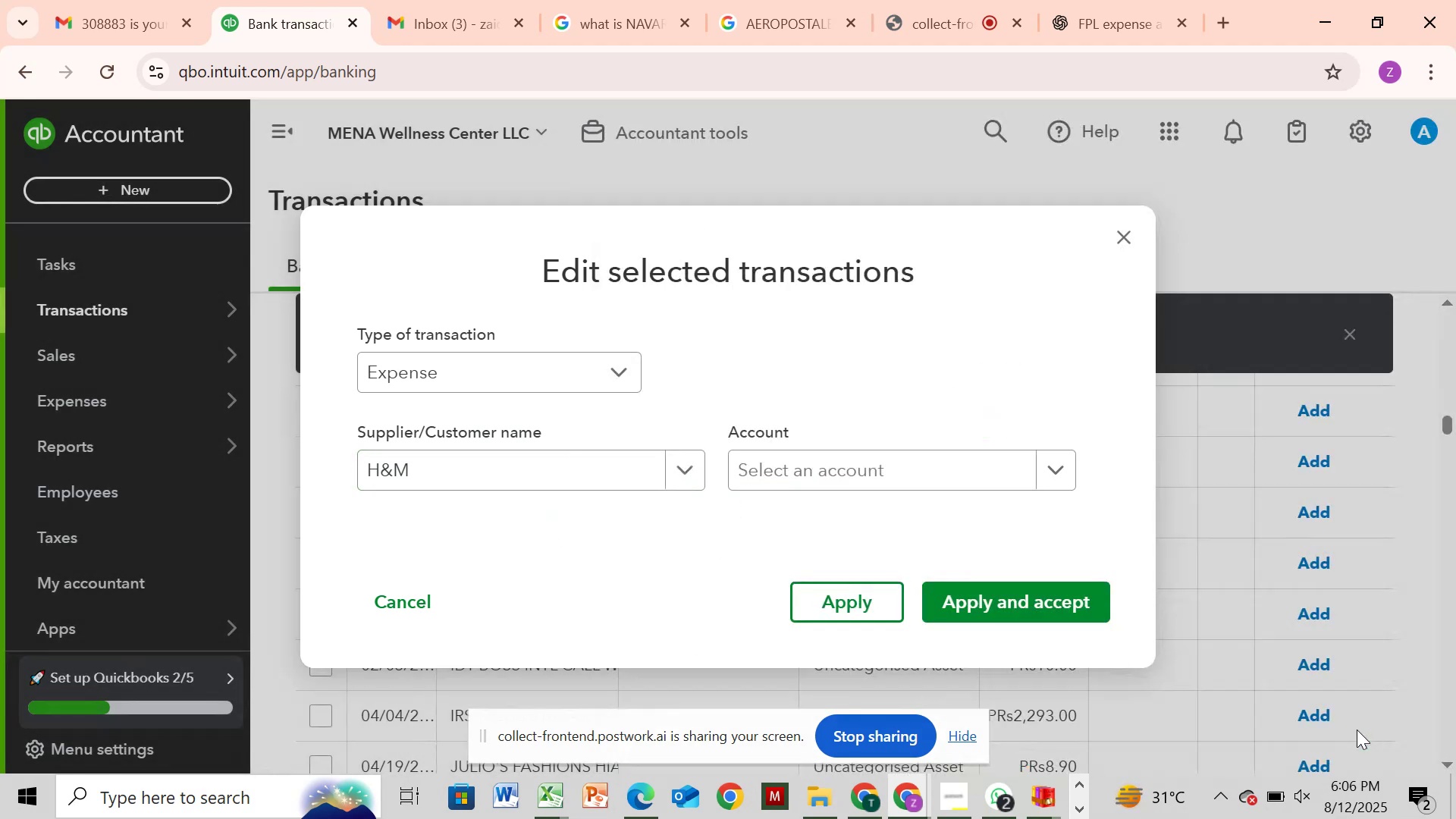 
left_click([777, 469])
 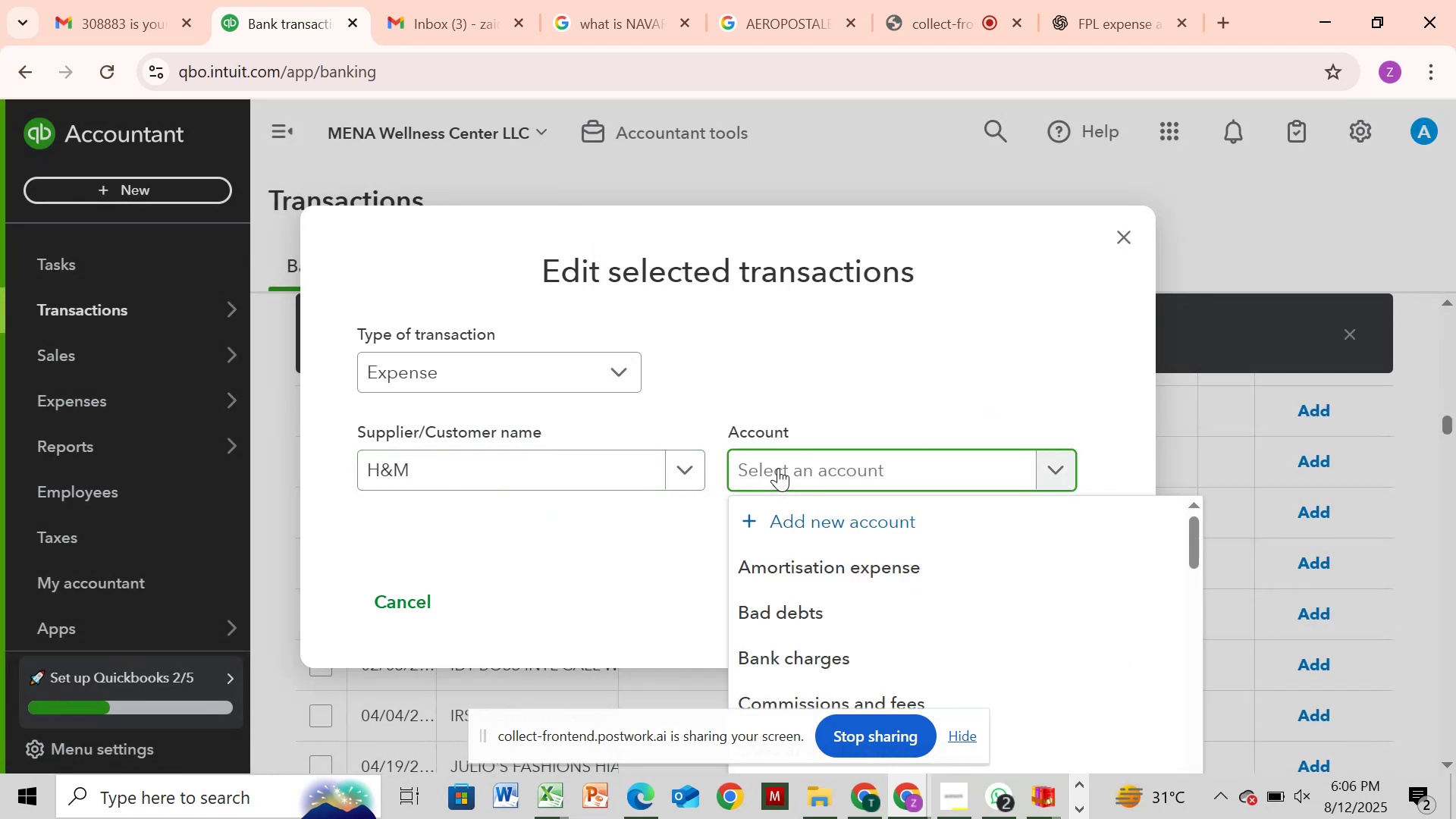 
type(SHO)
 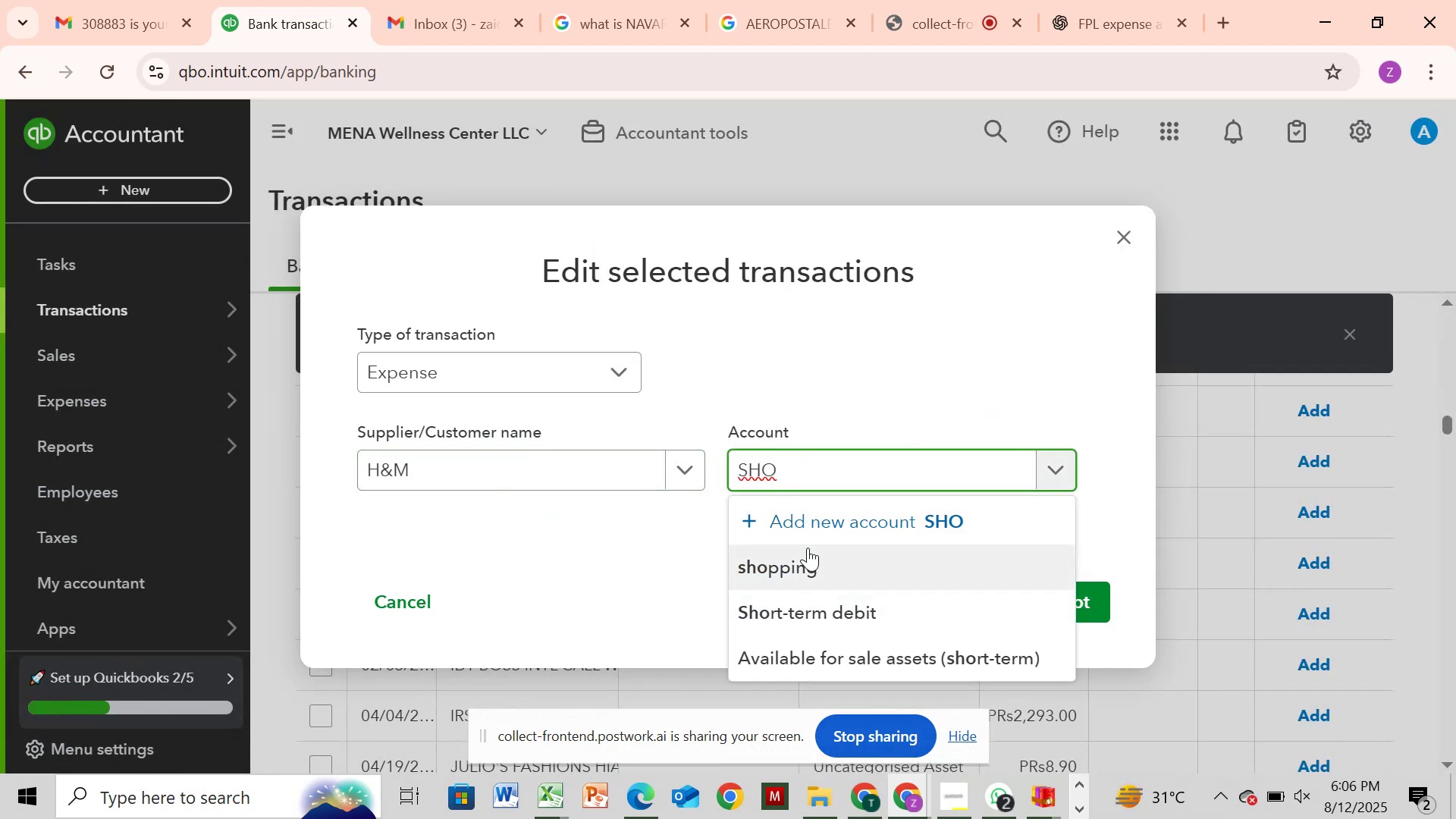 
left_click([808, 560])
 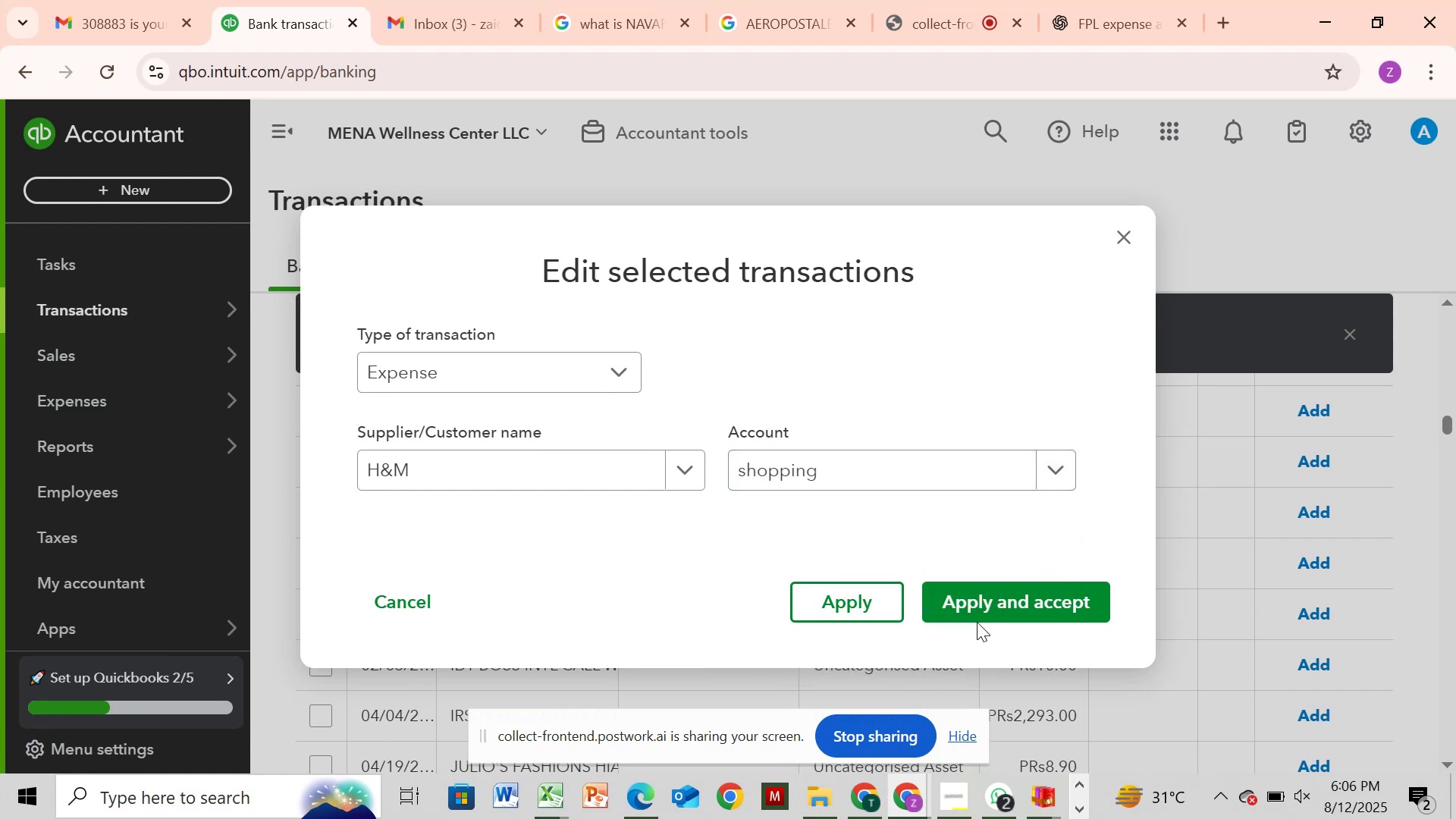 
left_click([991, 605])
 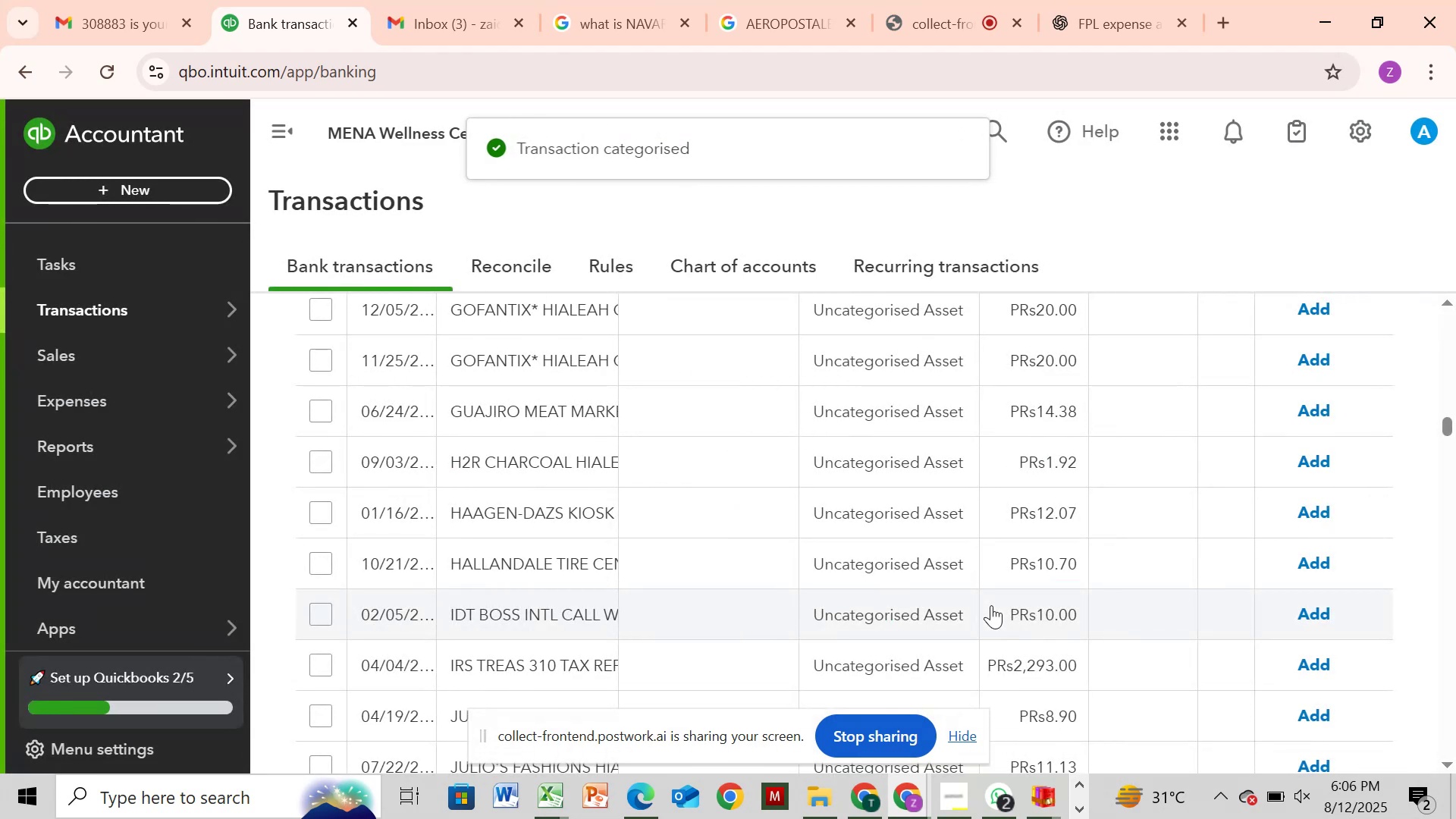 
scroll: coordinate [406, 447], scroll_direction: down, amount: 4.0
 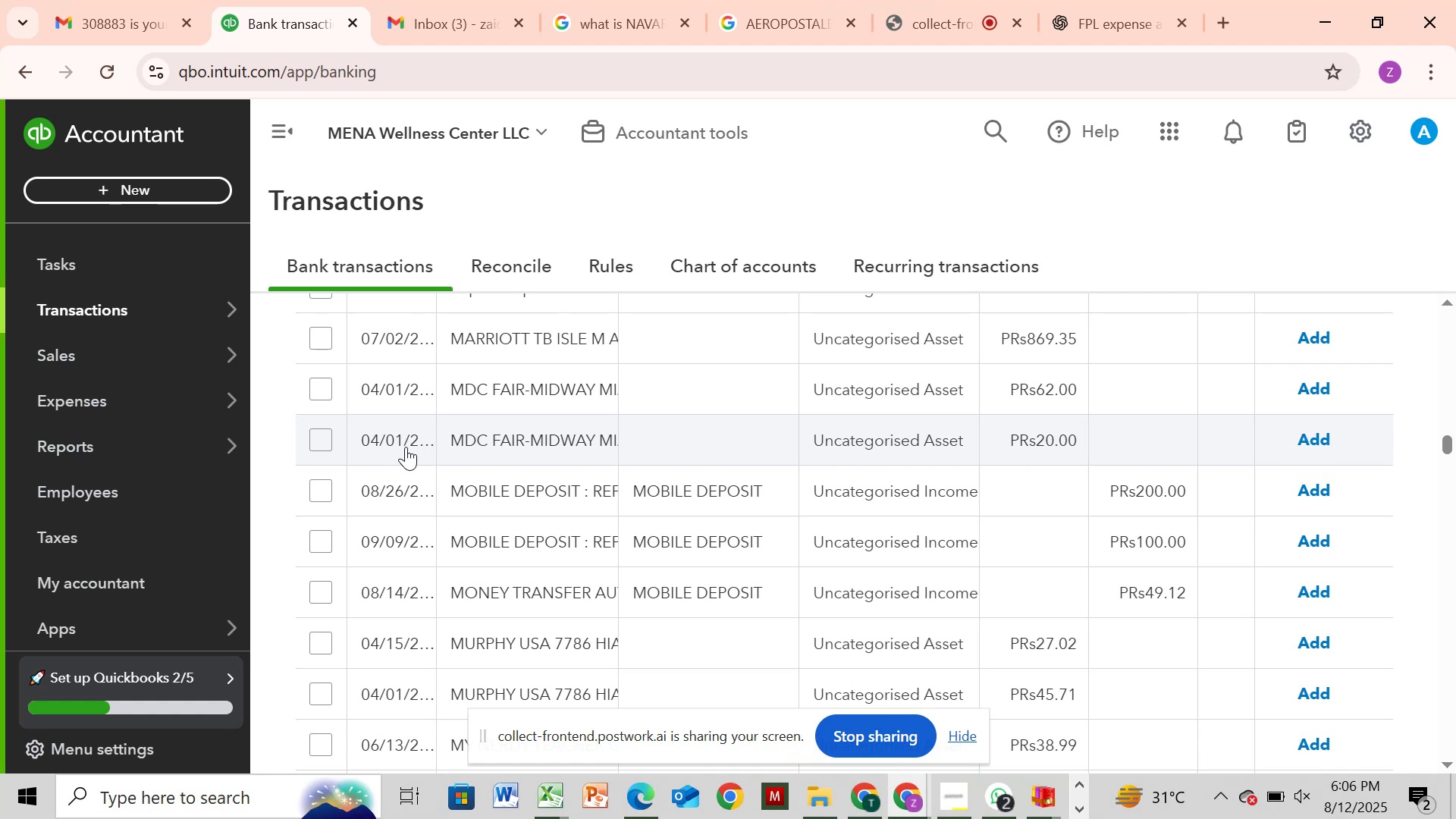 
wait(12.25)
 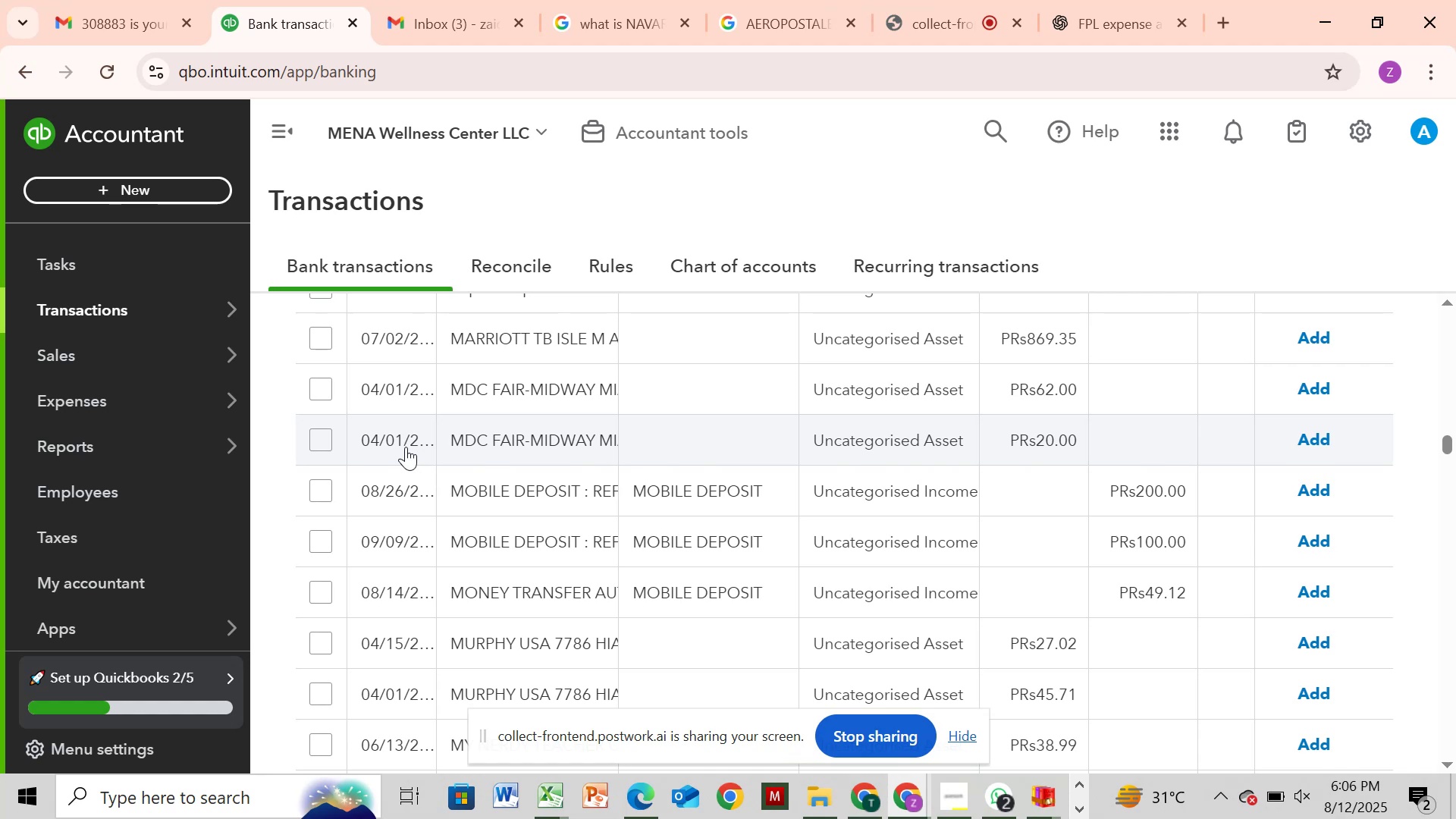 
scroll: coordinate [472, 428], scroll_direction: down, amount: 9.0
 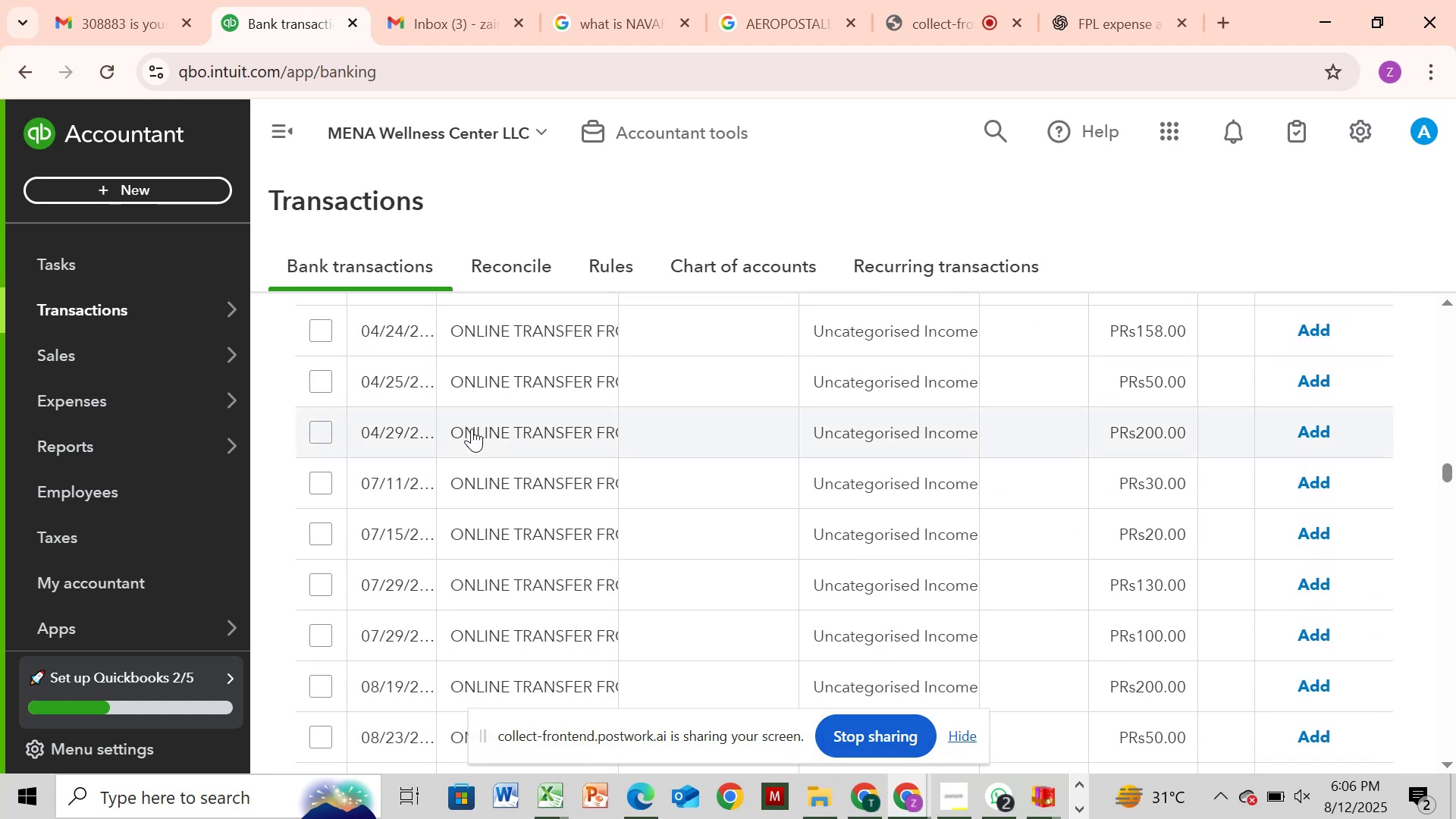 
left_click([472, 428])
 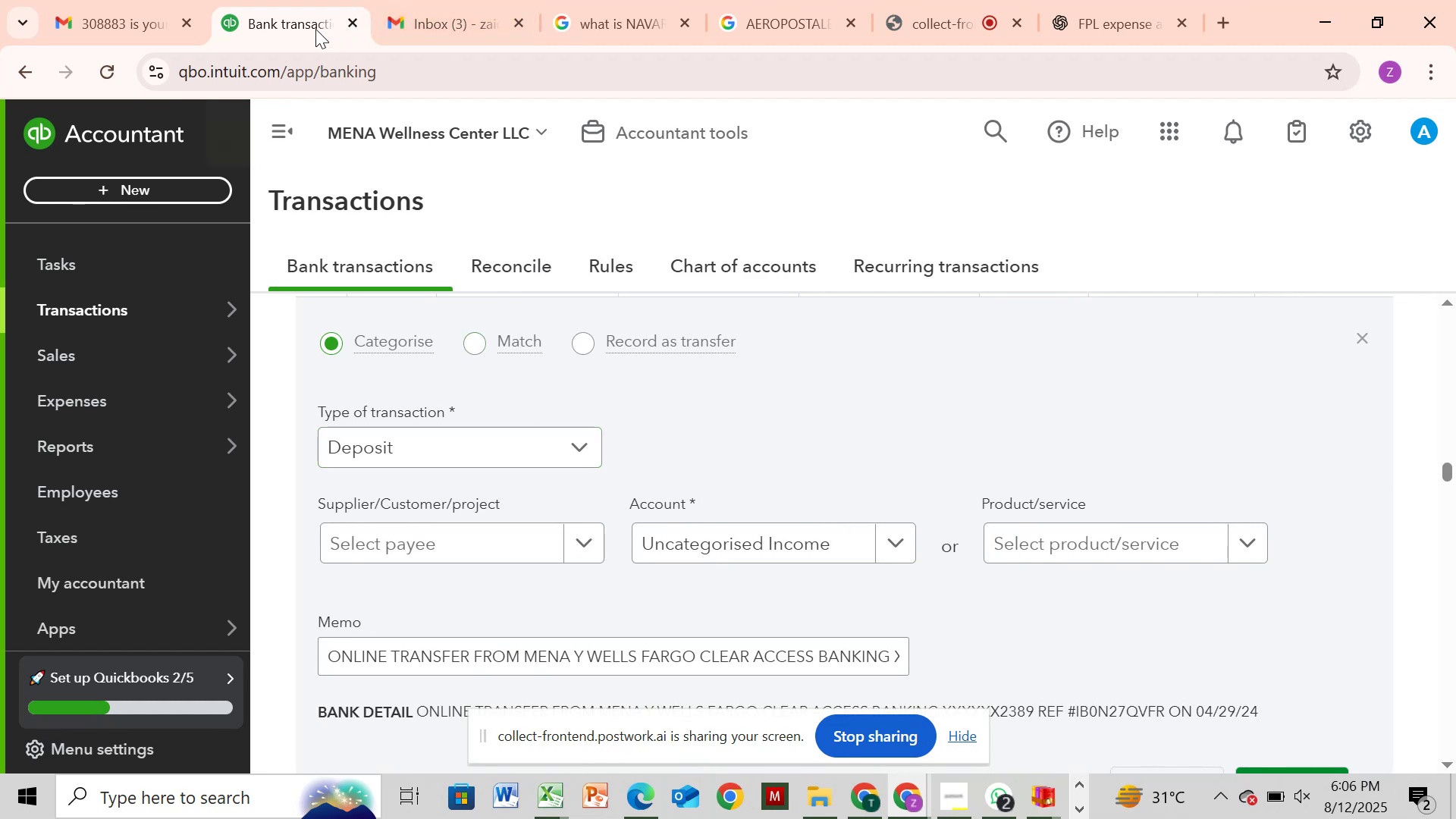 
wait(7.91)
 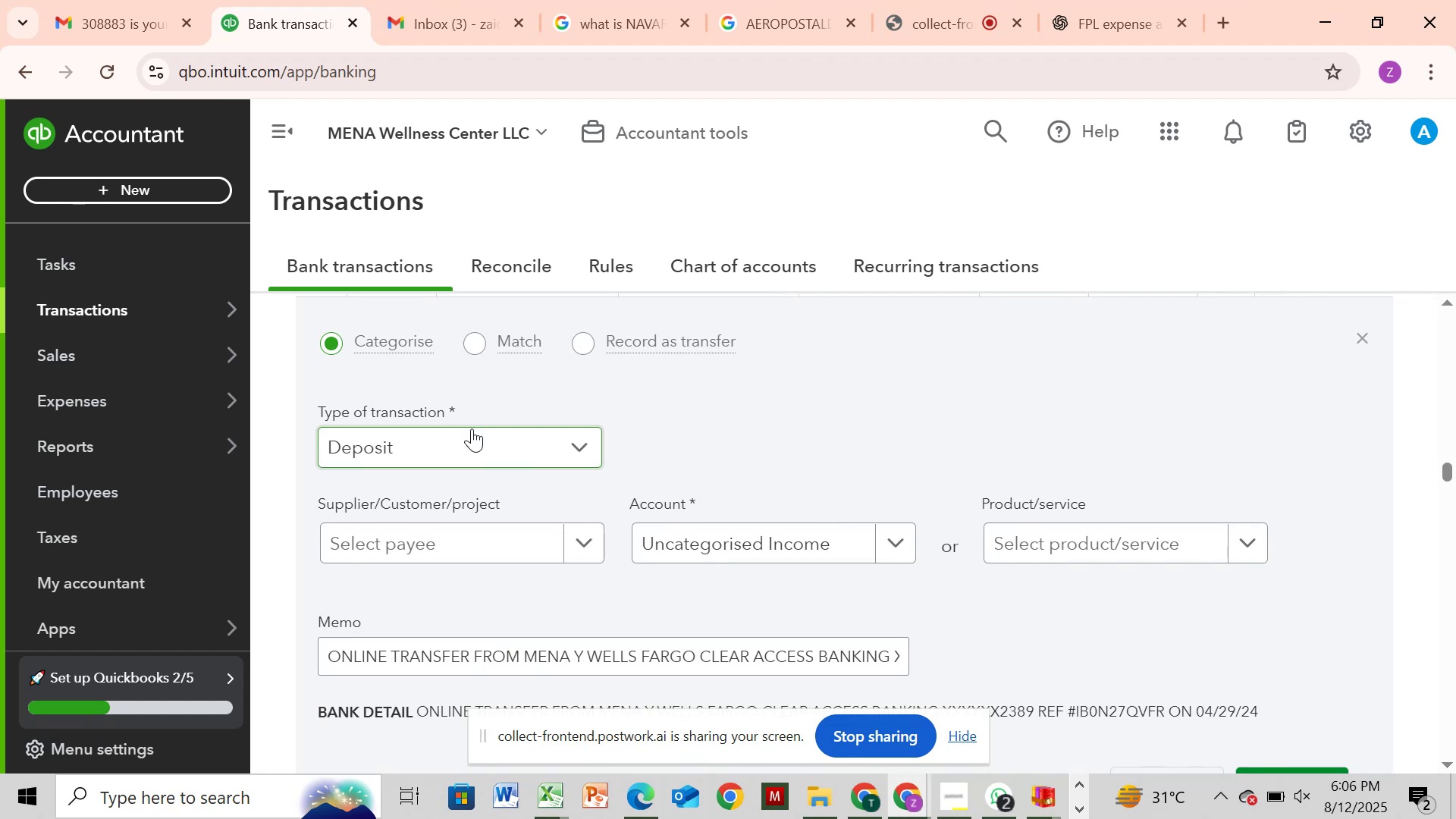 
left_click([1360, 335])
 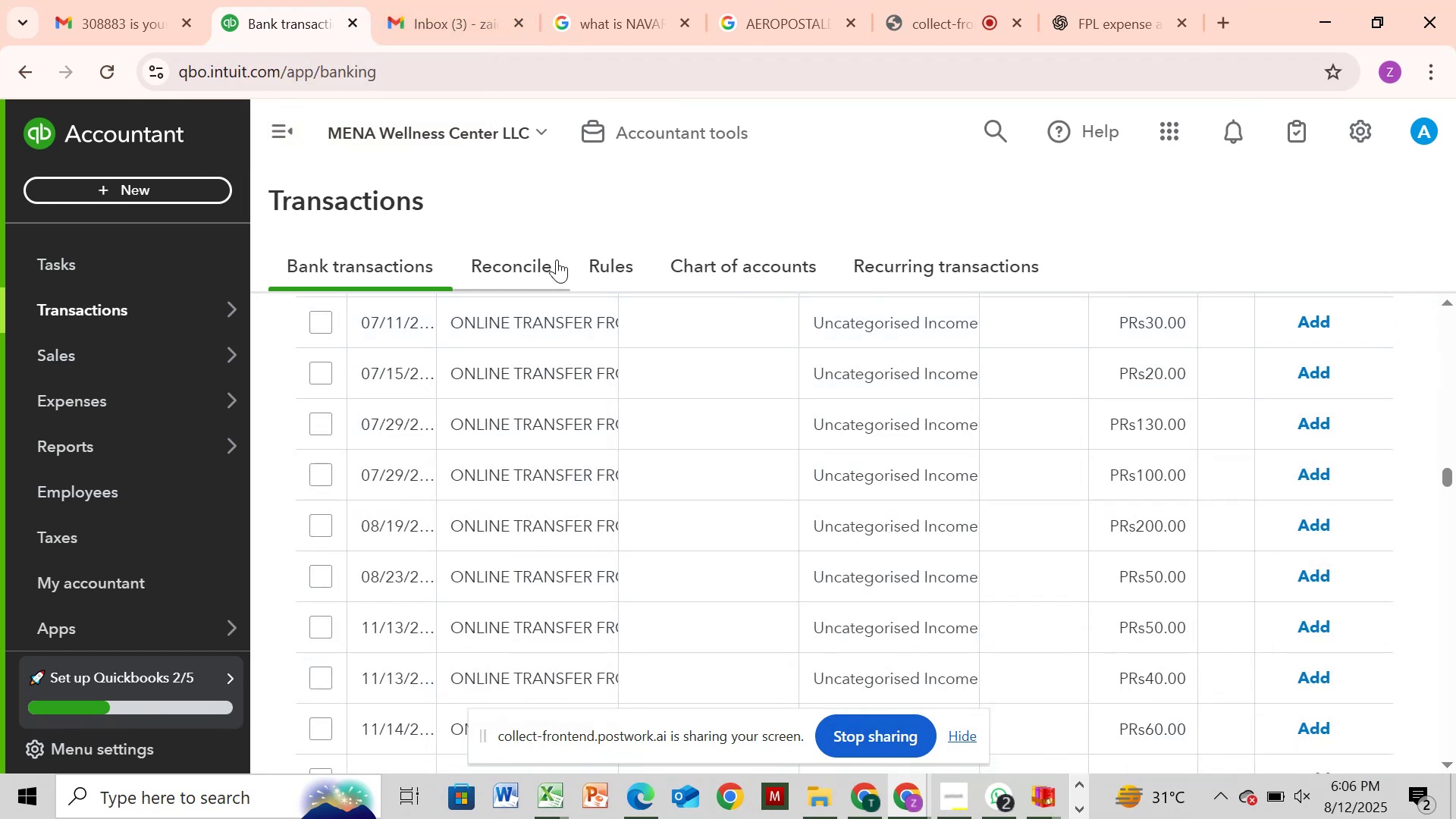 
scroll: coordinate [592, 450], scroll_direction: down, amount: 37.0
 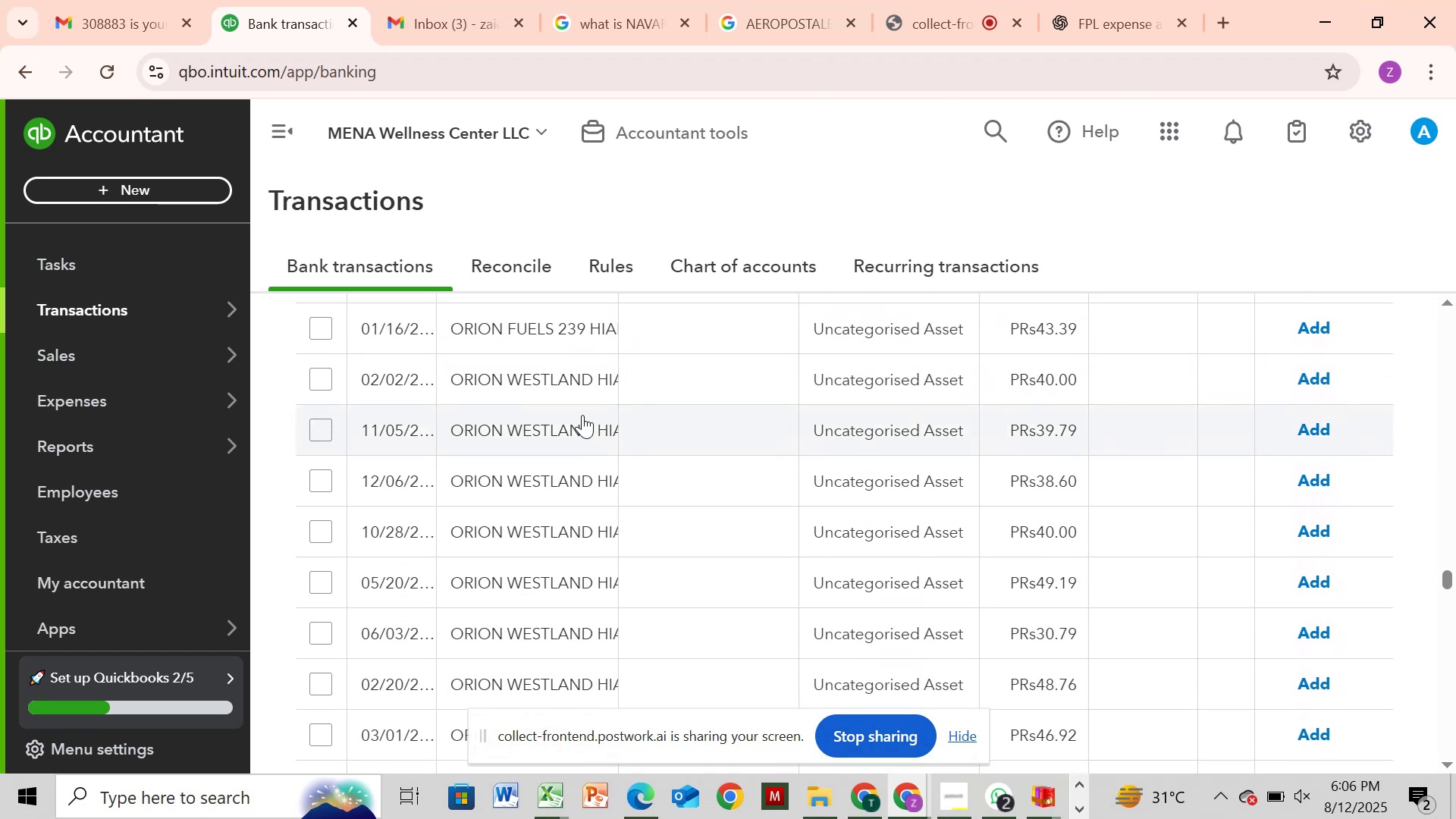 
left_click([582, 413])
 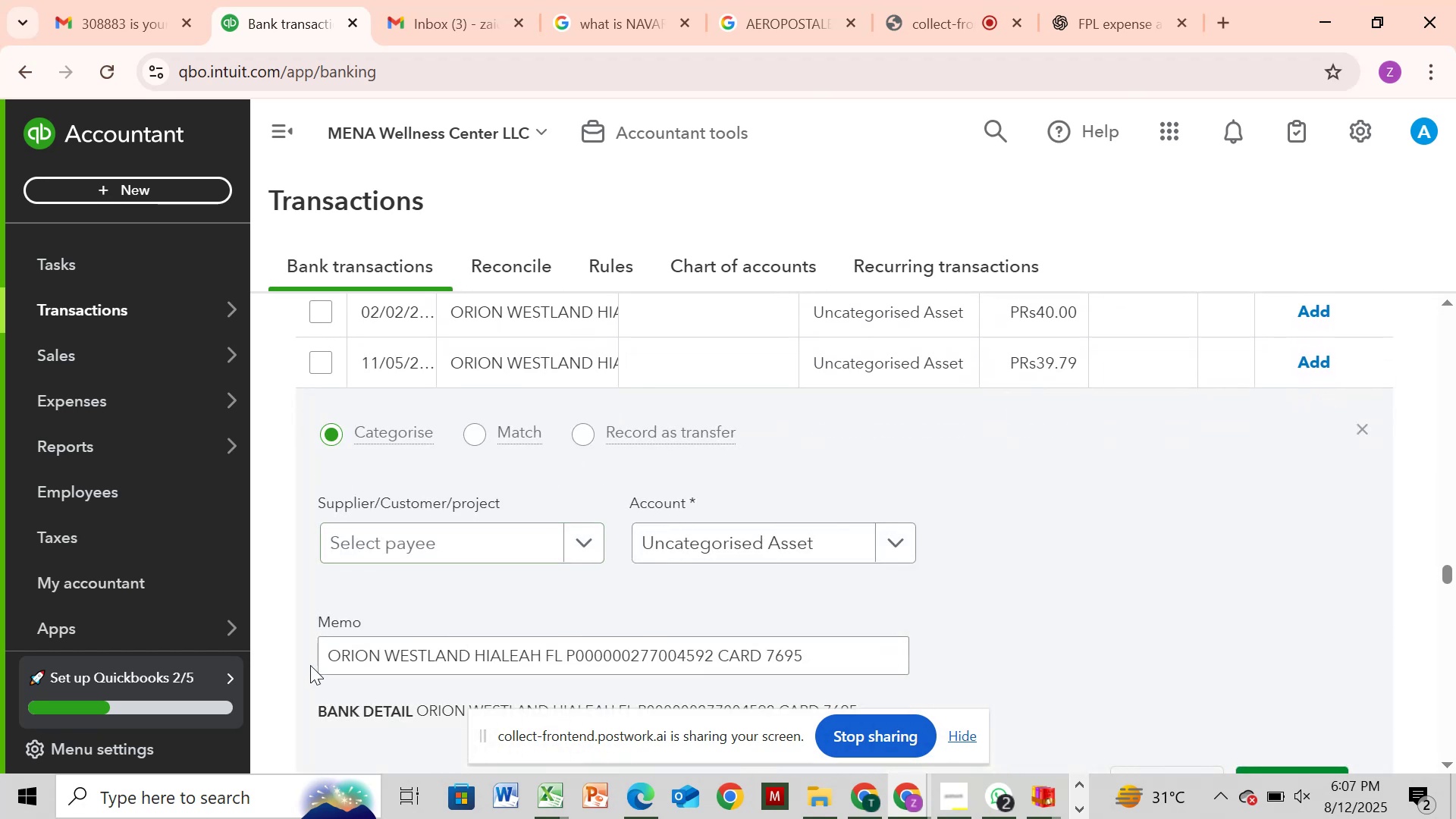 
left_click_drag(start_coordinate=[320, 657], to_coordinate=[588, 705])
 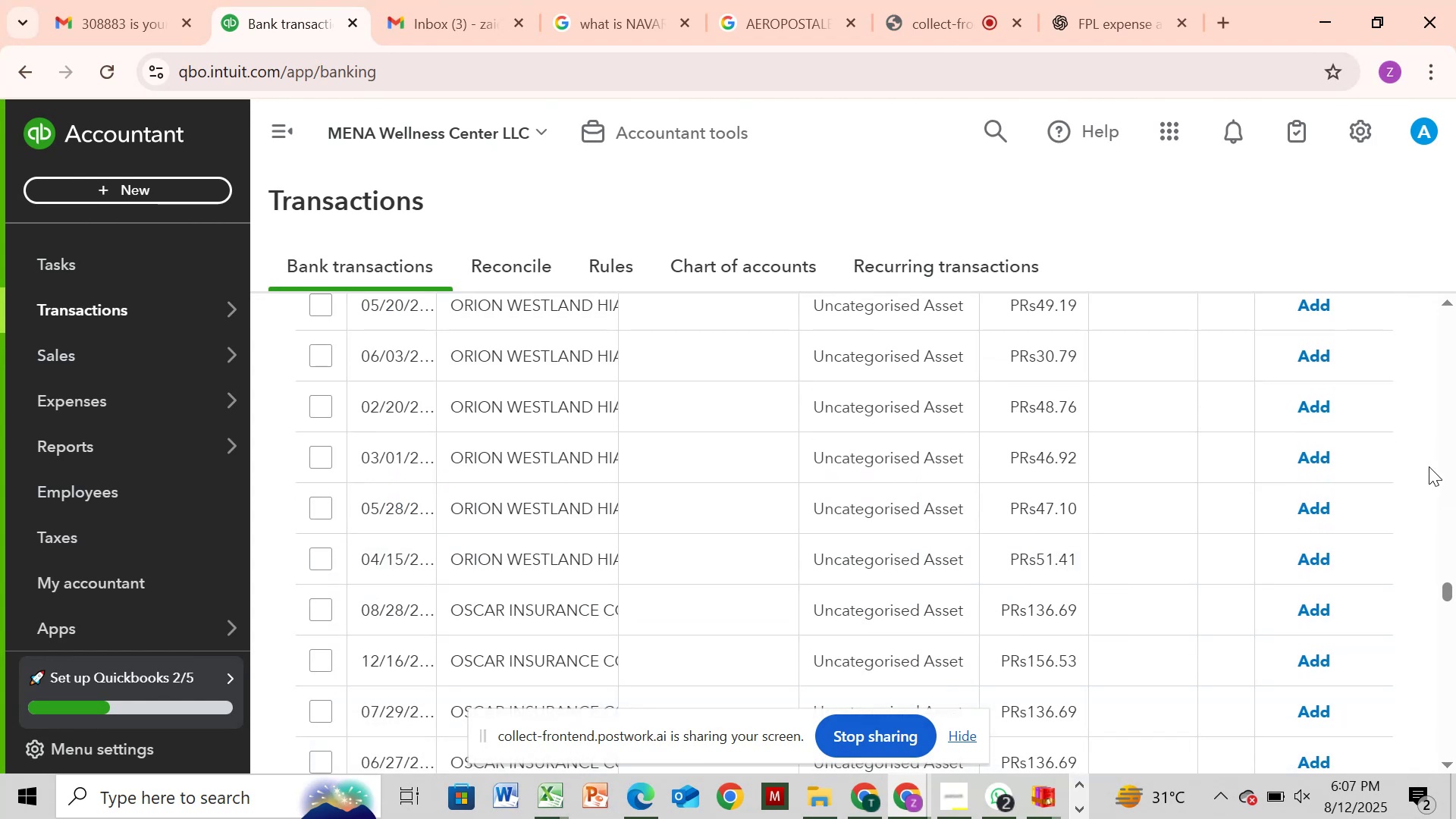 
left_click([1446, 465])
 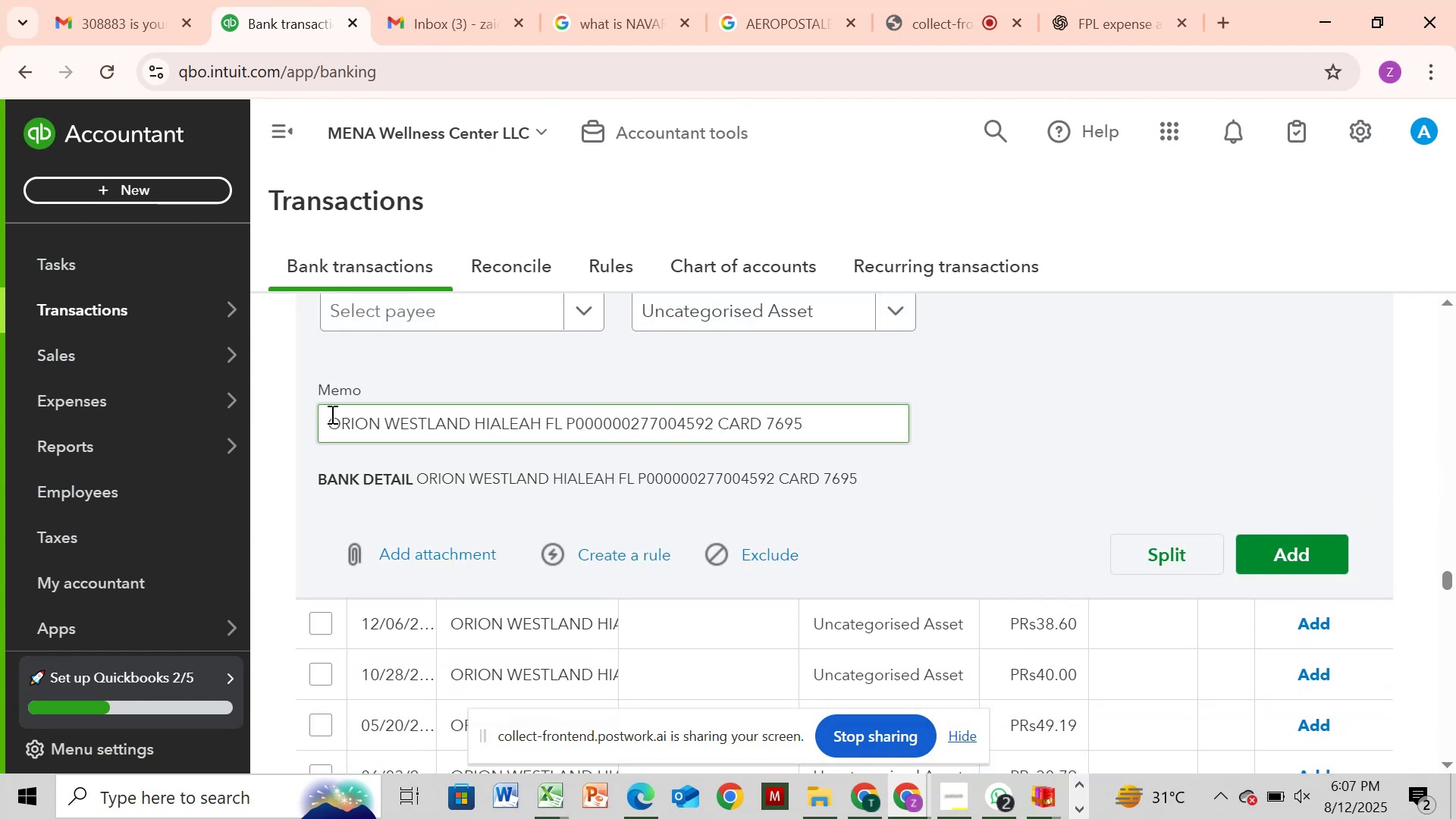 
left_click_drag(start_coordinate=[331, 414], to_coordinate=[327, 416])
 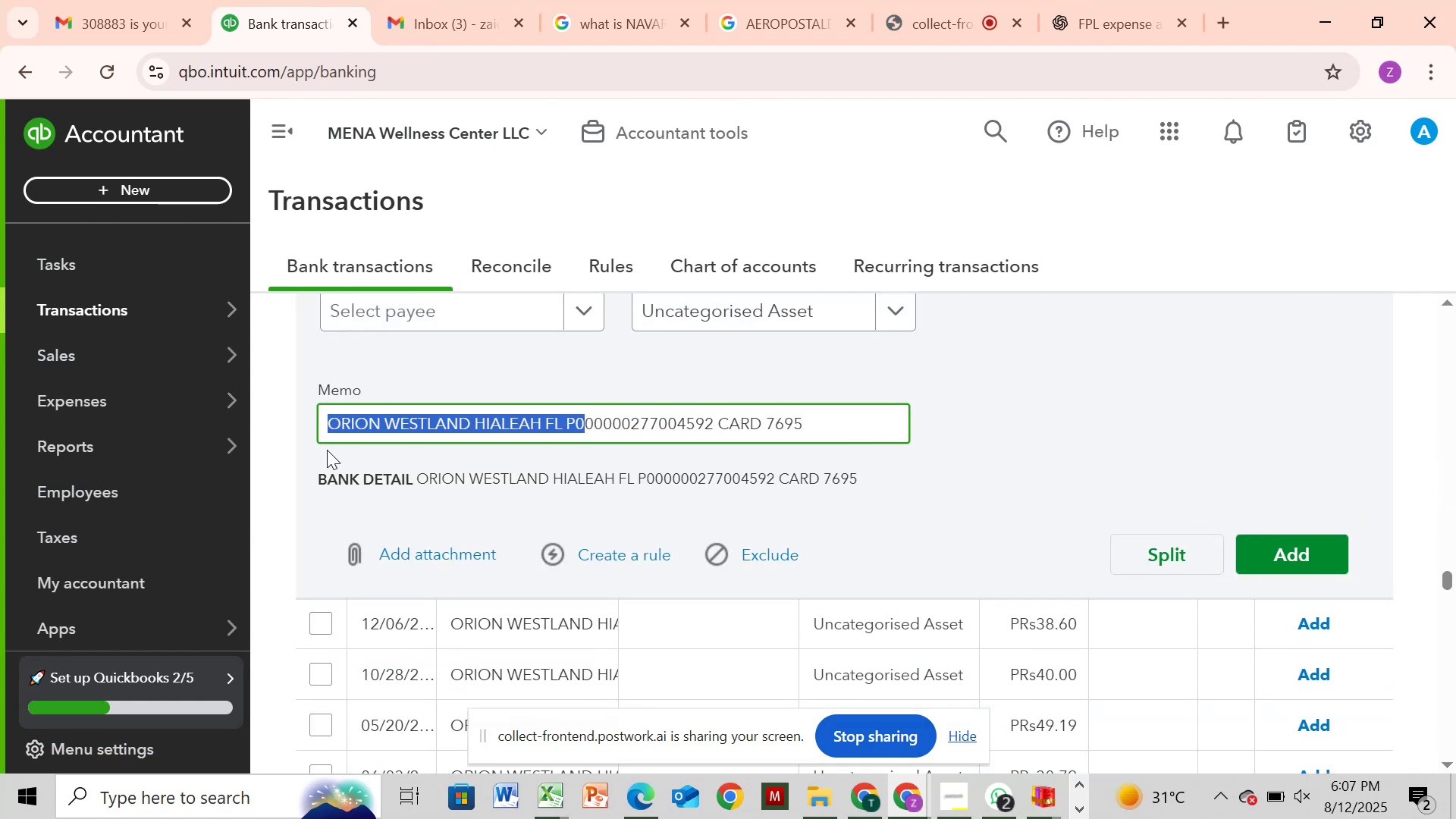 
key(Control+C)
 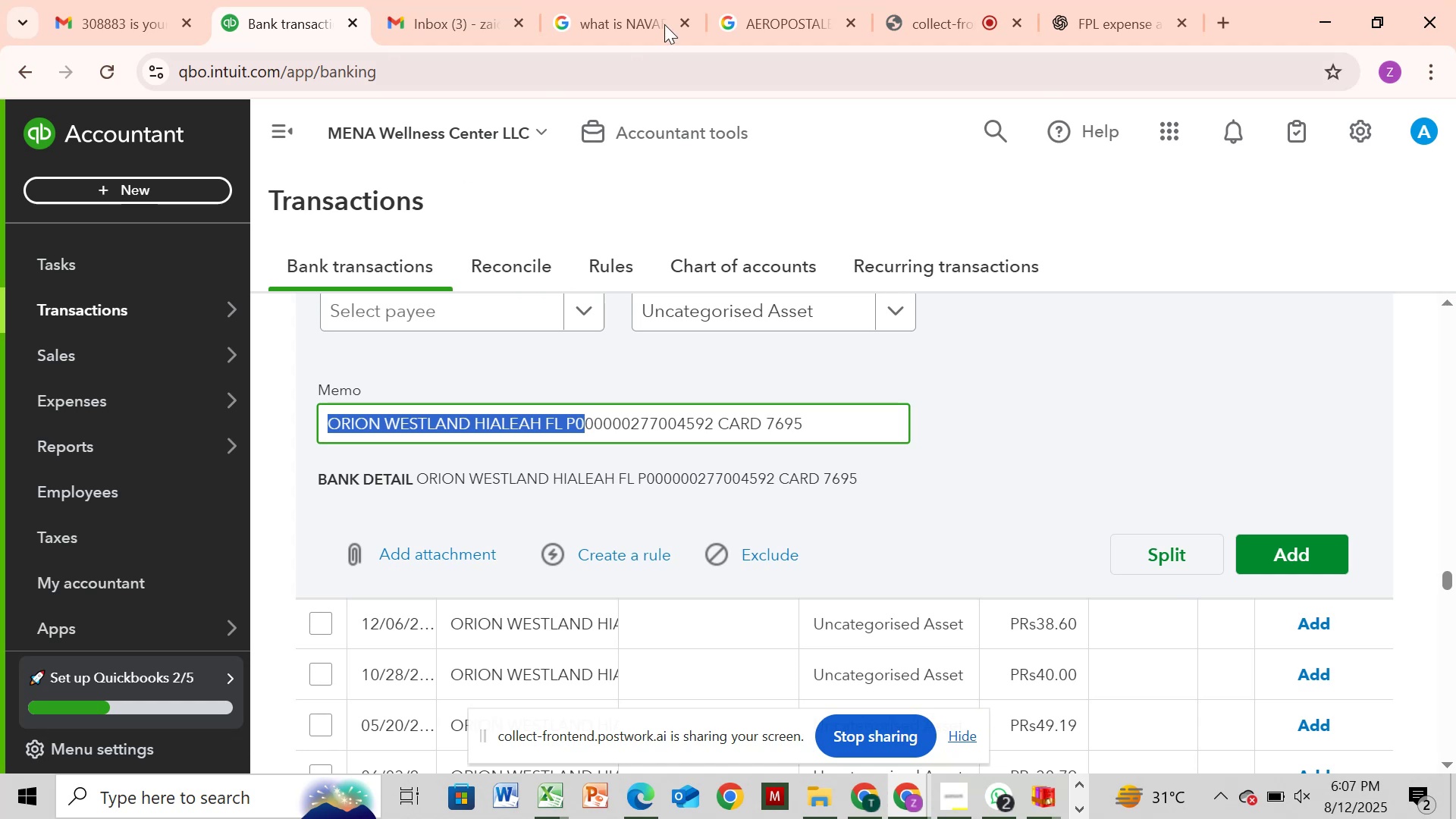 
left_click([661, 6])
 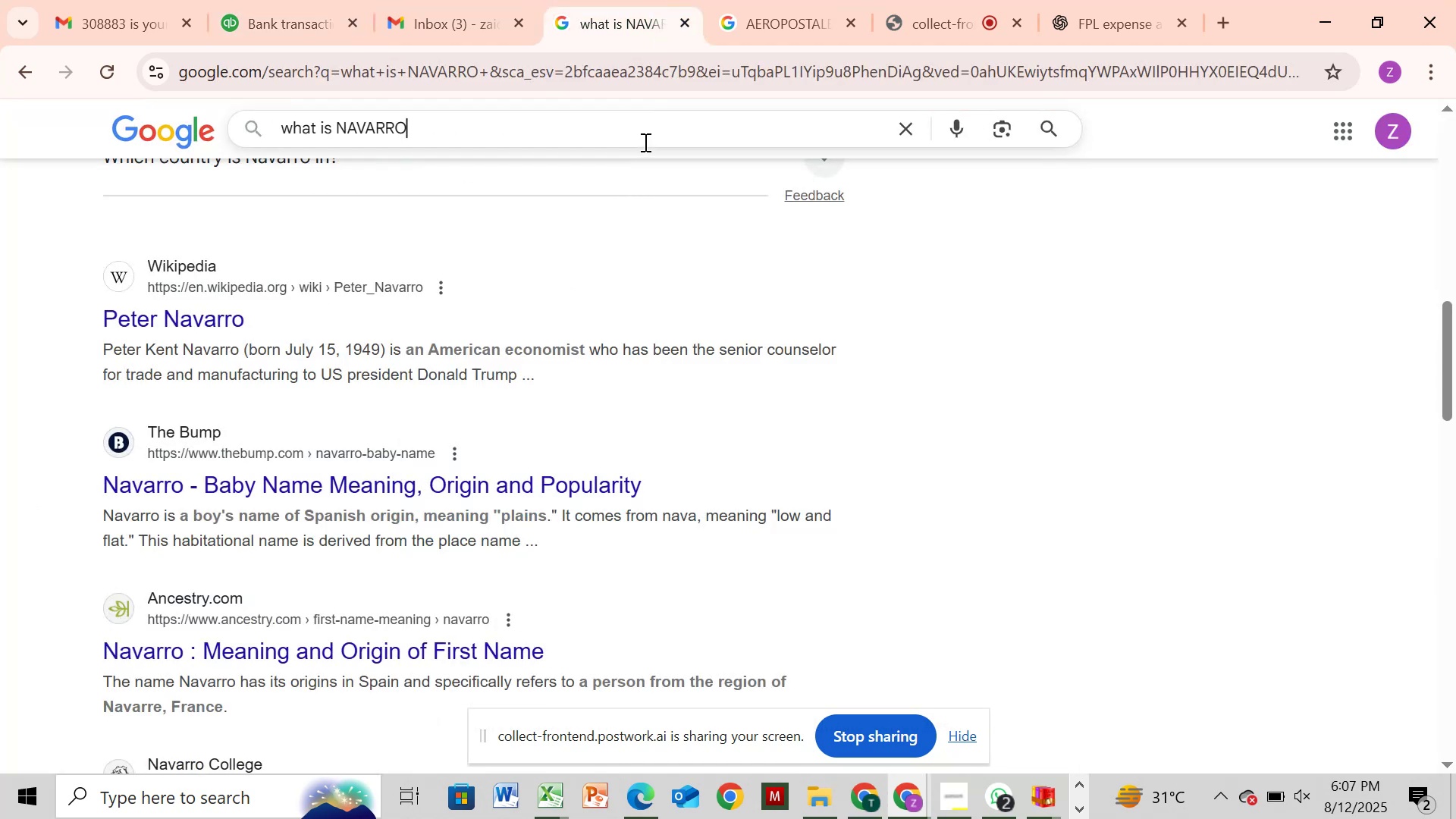 
hold_key(key=Backspace, duration=0.31)
 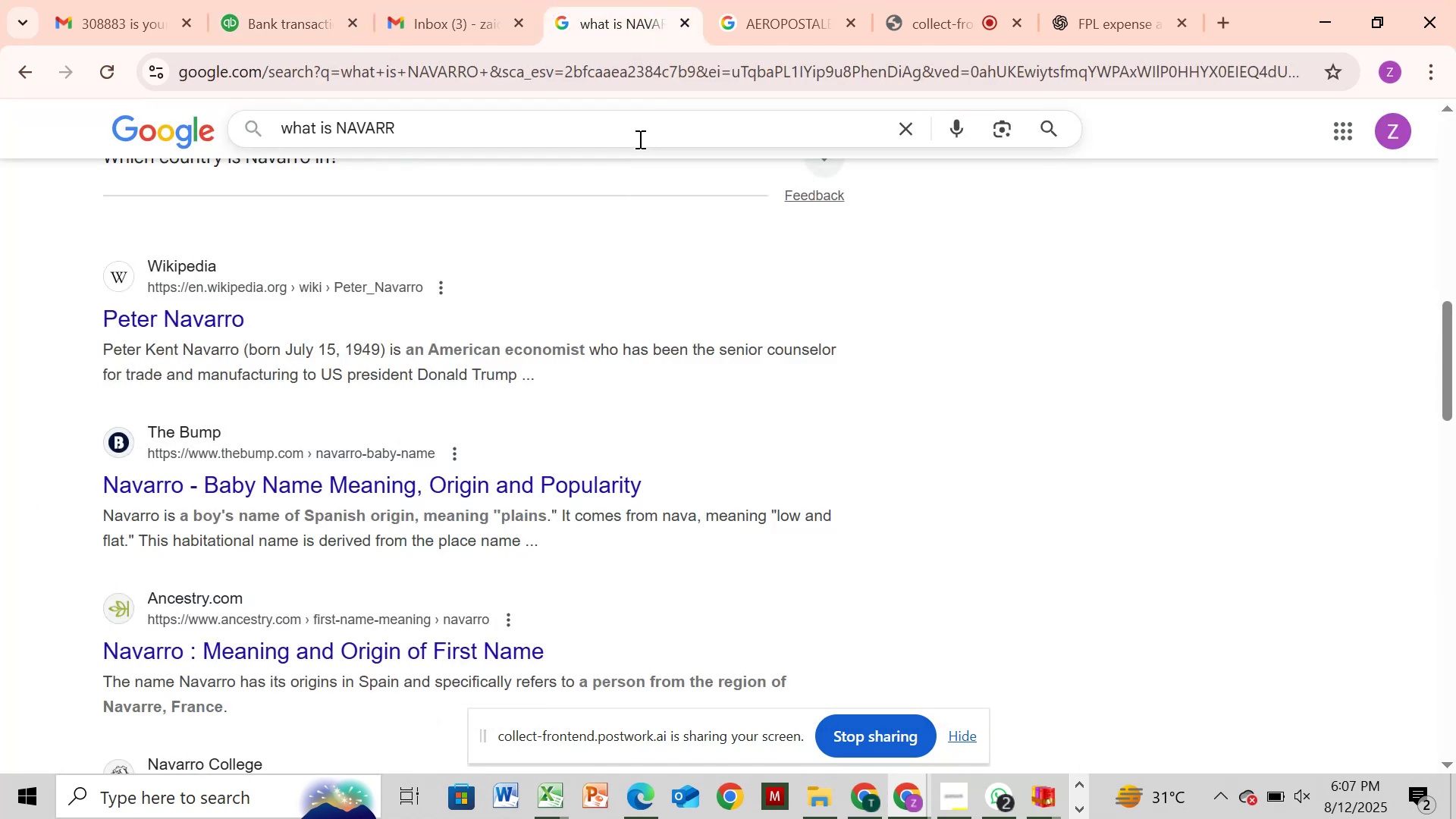 
key(Backspace)
 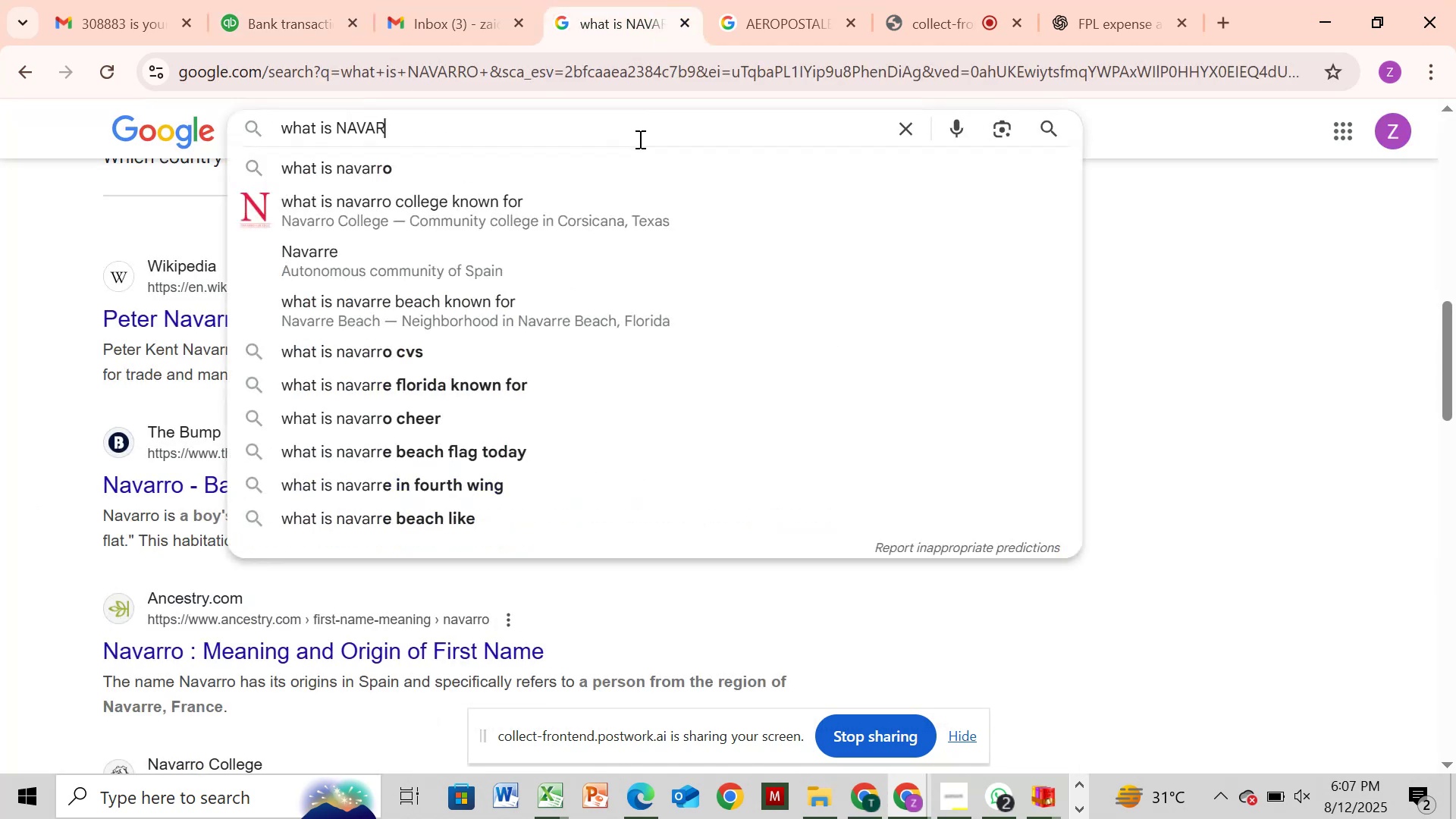 
key(Backspace)
 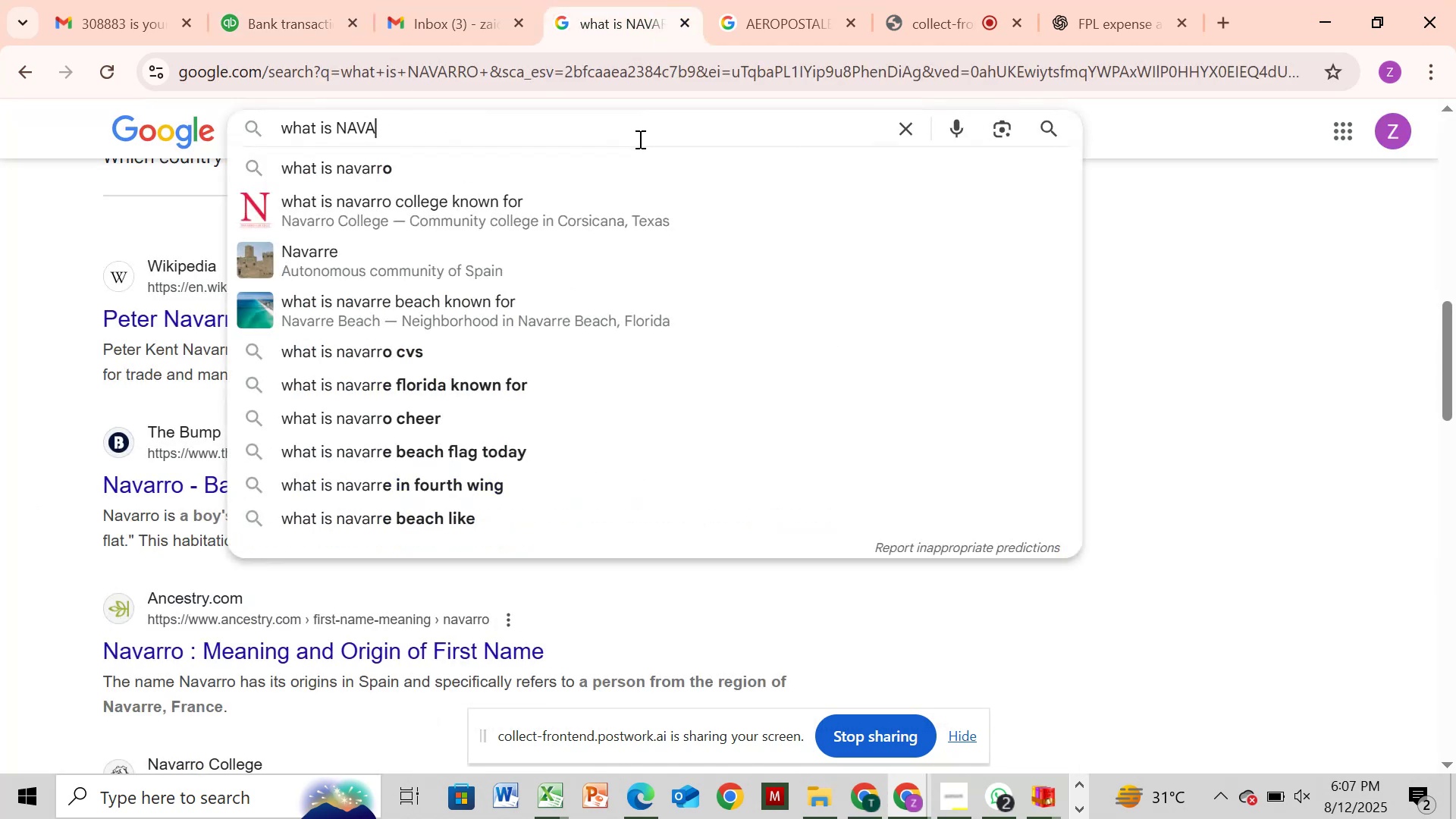 
key(Backspace)
 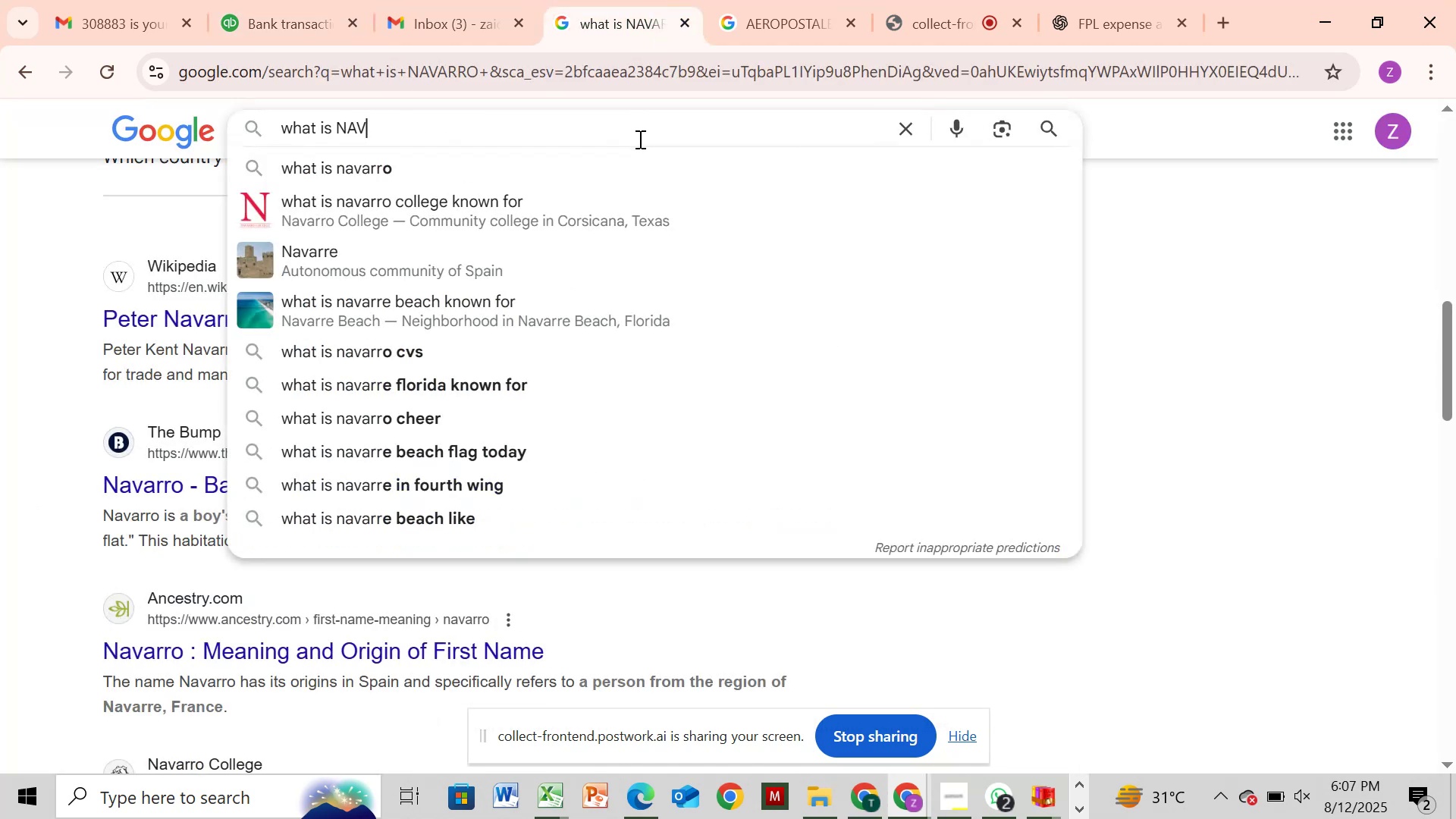 
key(Backspace)
 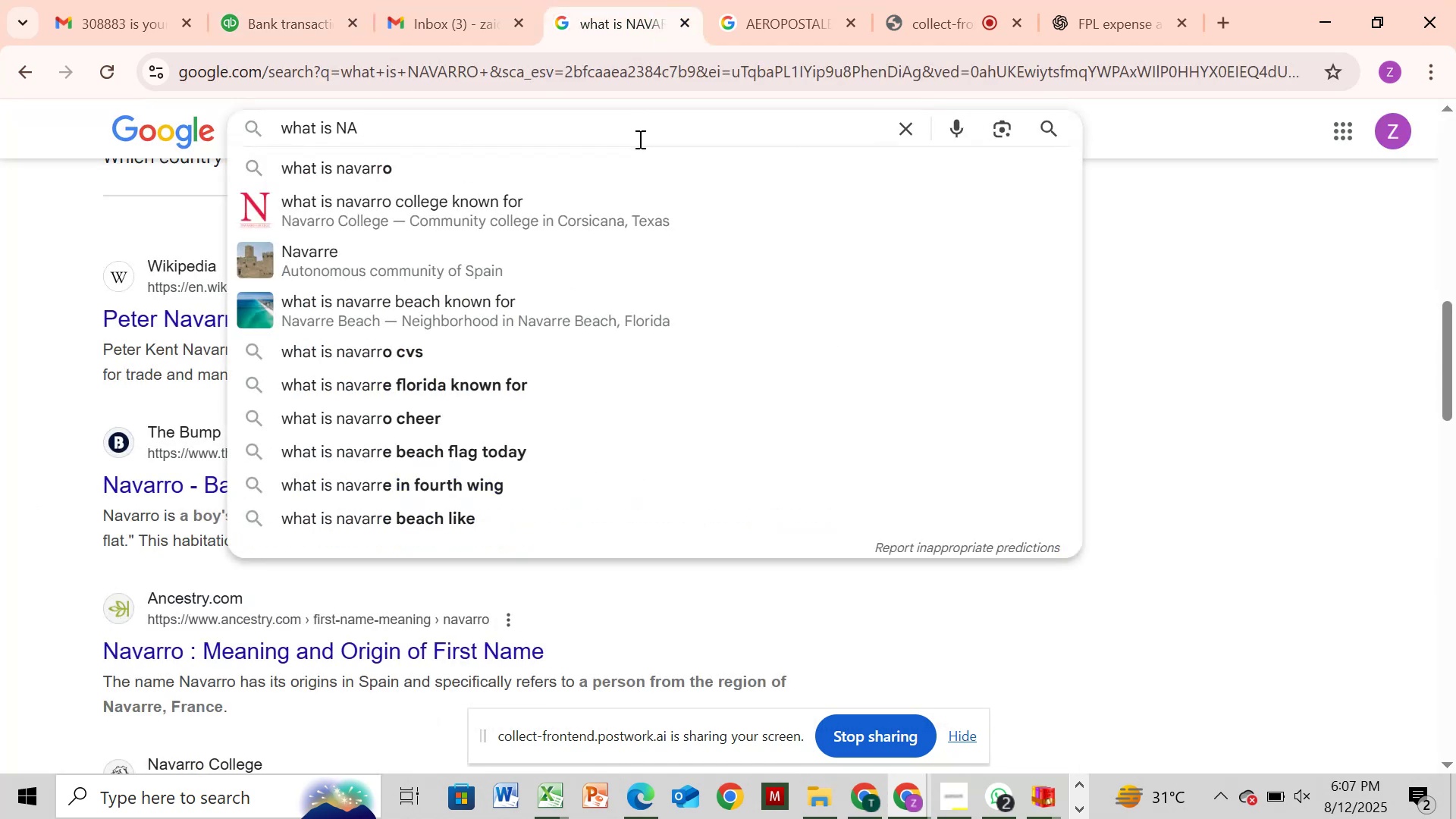 
key(Backspace)
 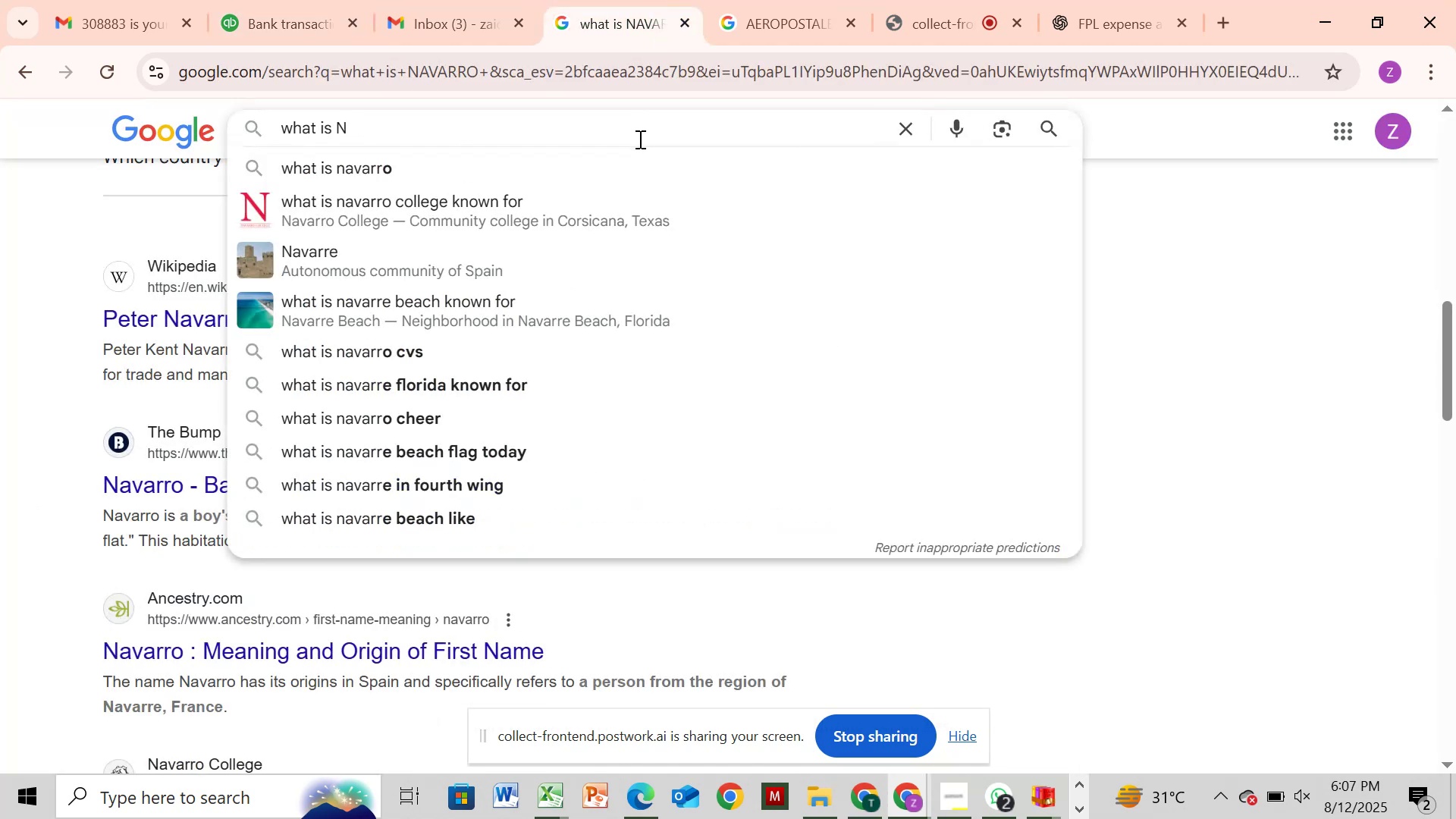 
key(Backspace)
 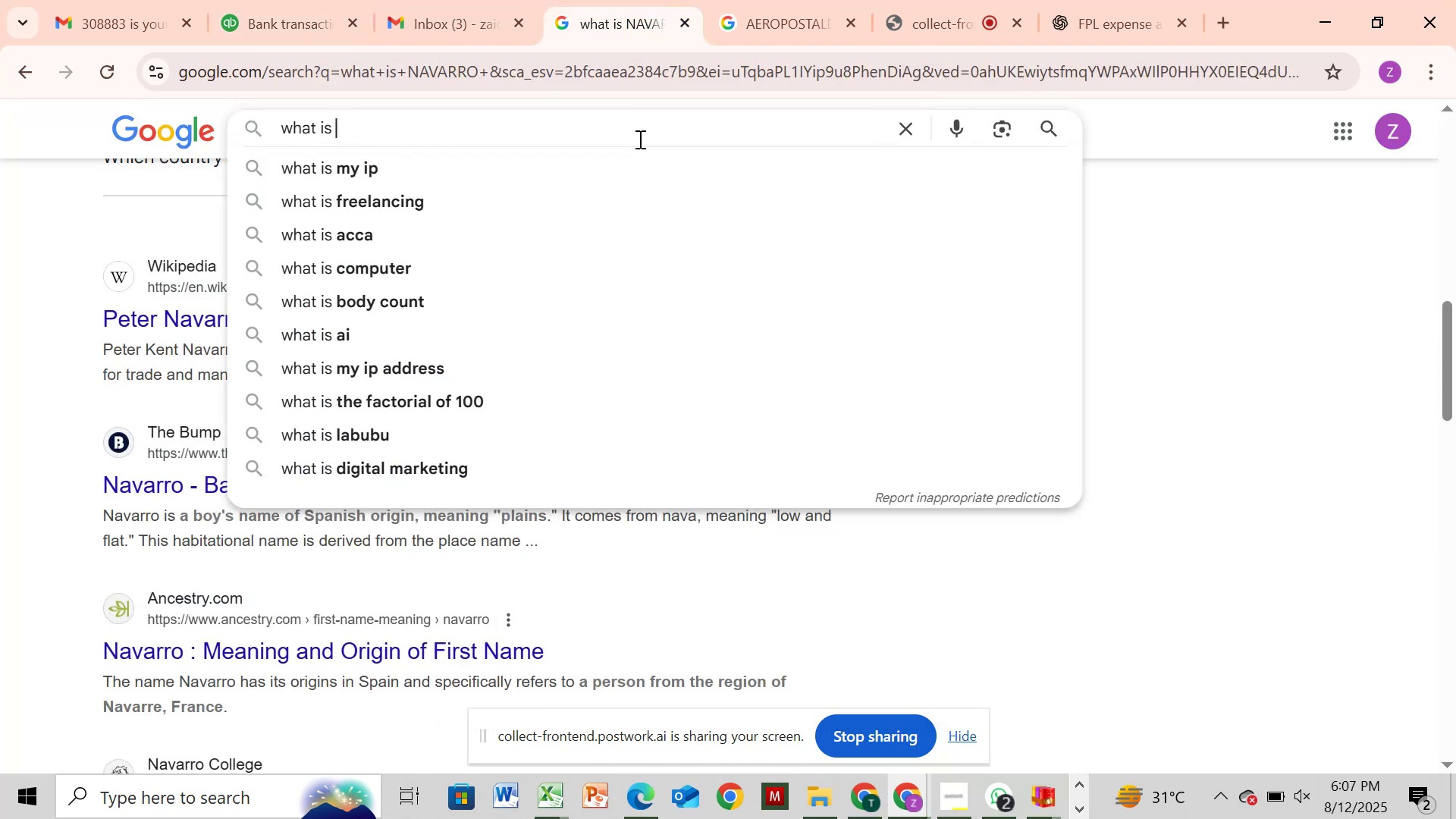 
key(Control+V)
 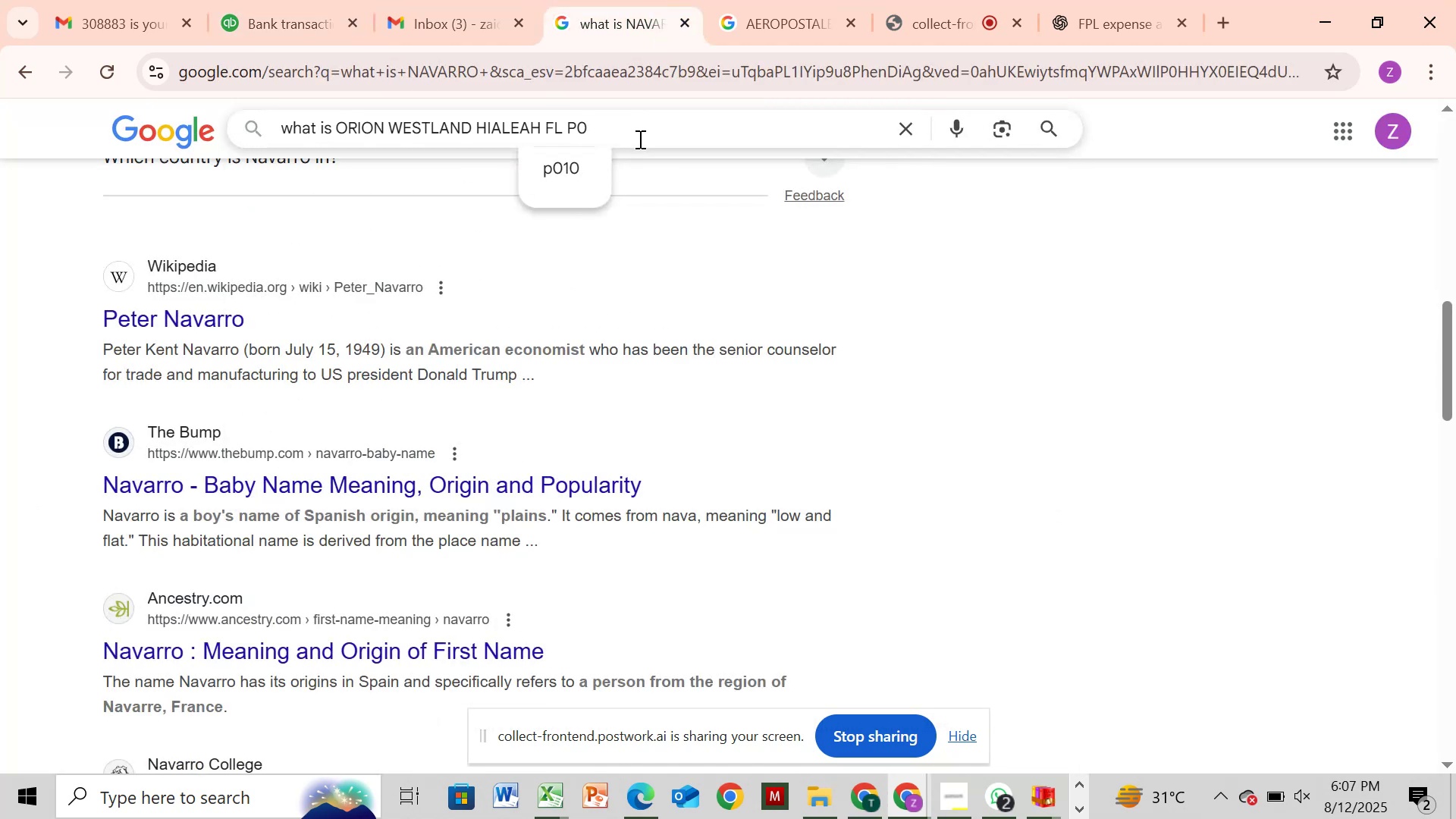 
key(Backspace)
 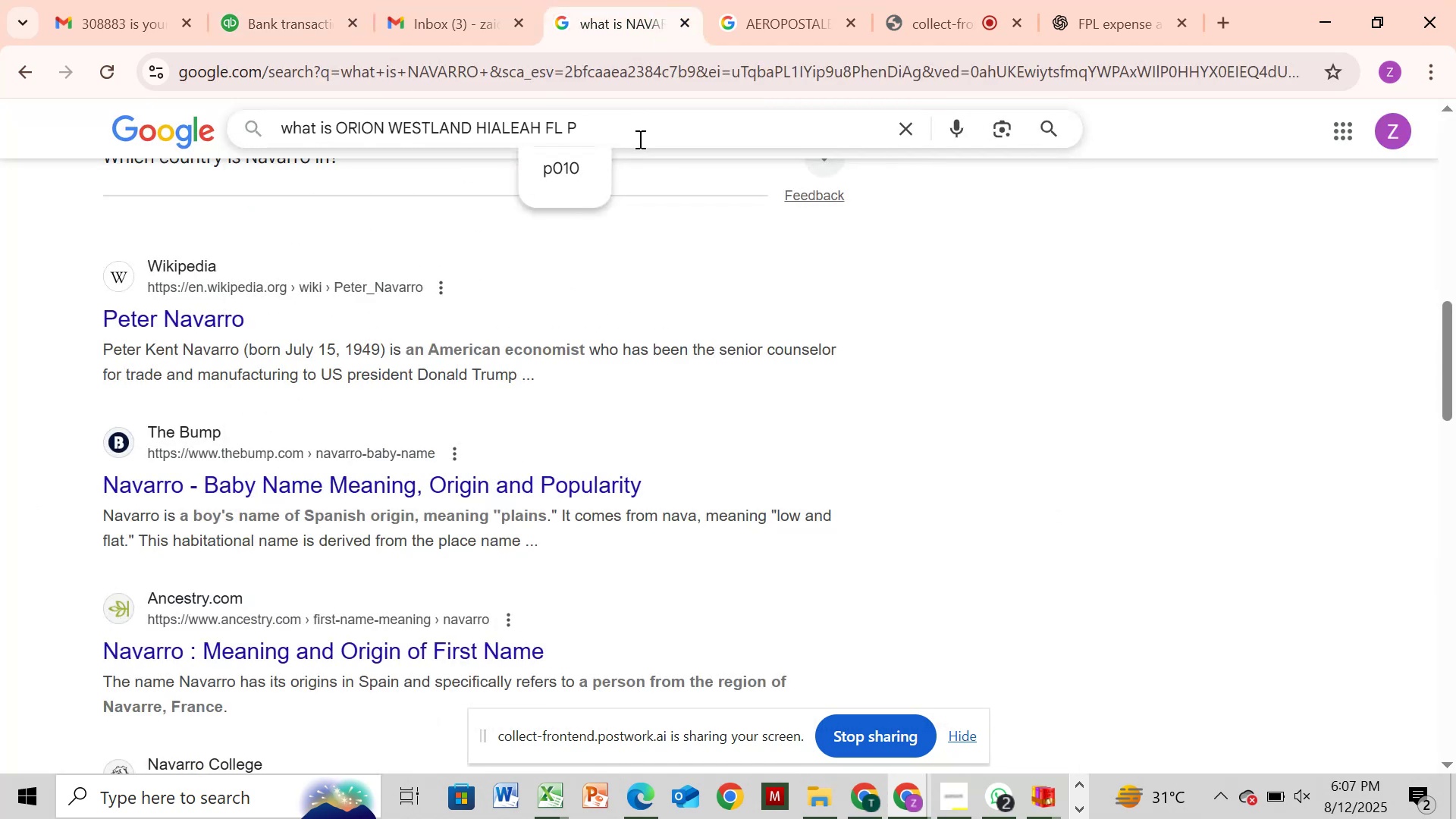 
key(Backspace)
 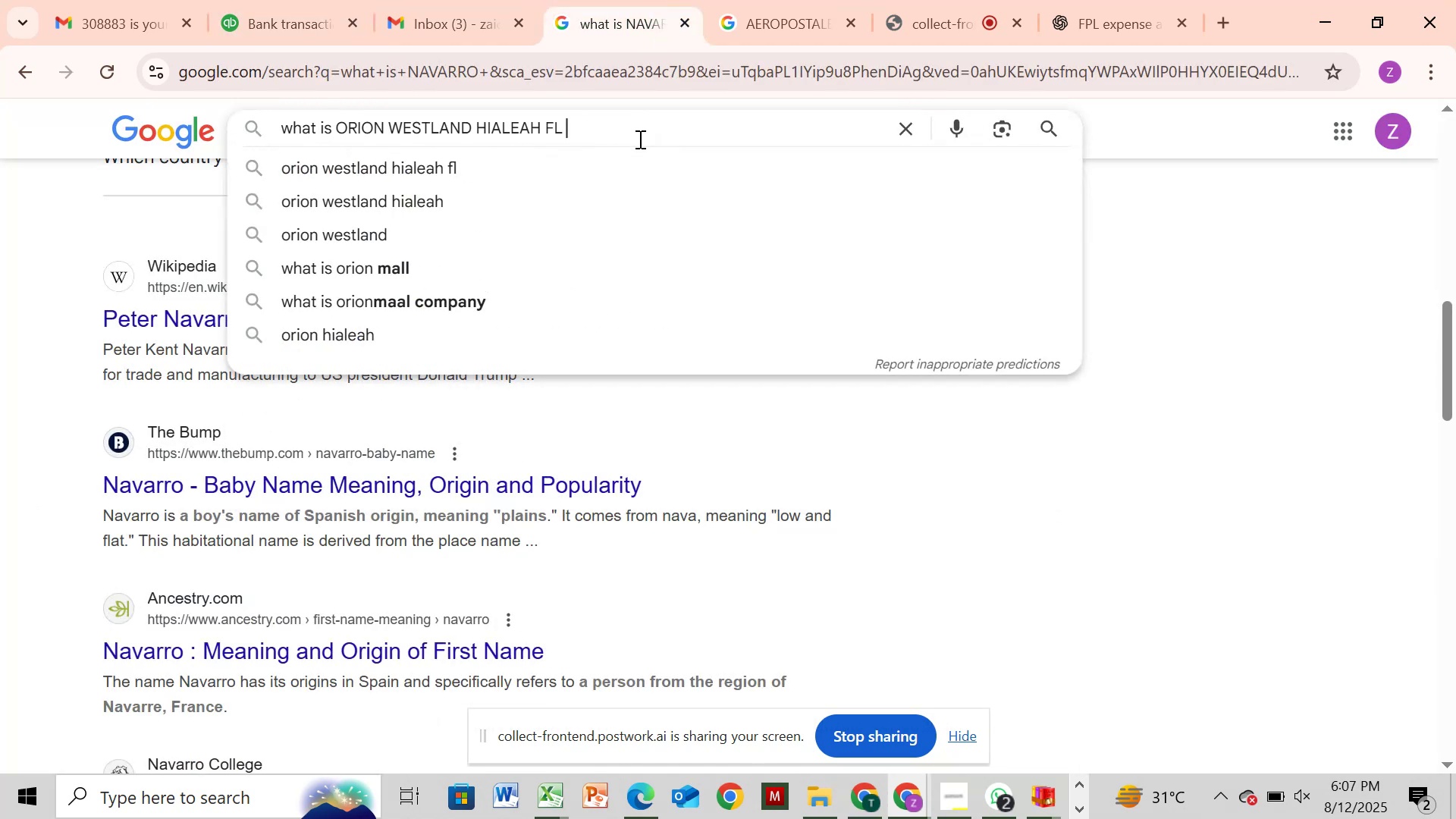 
key(Enter)
 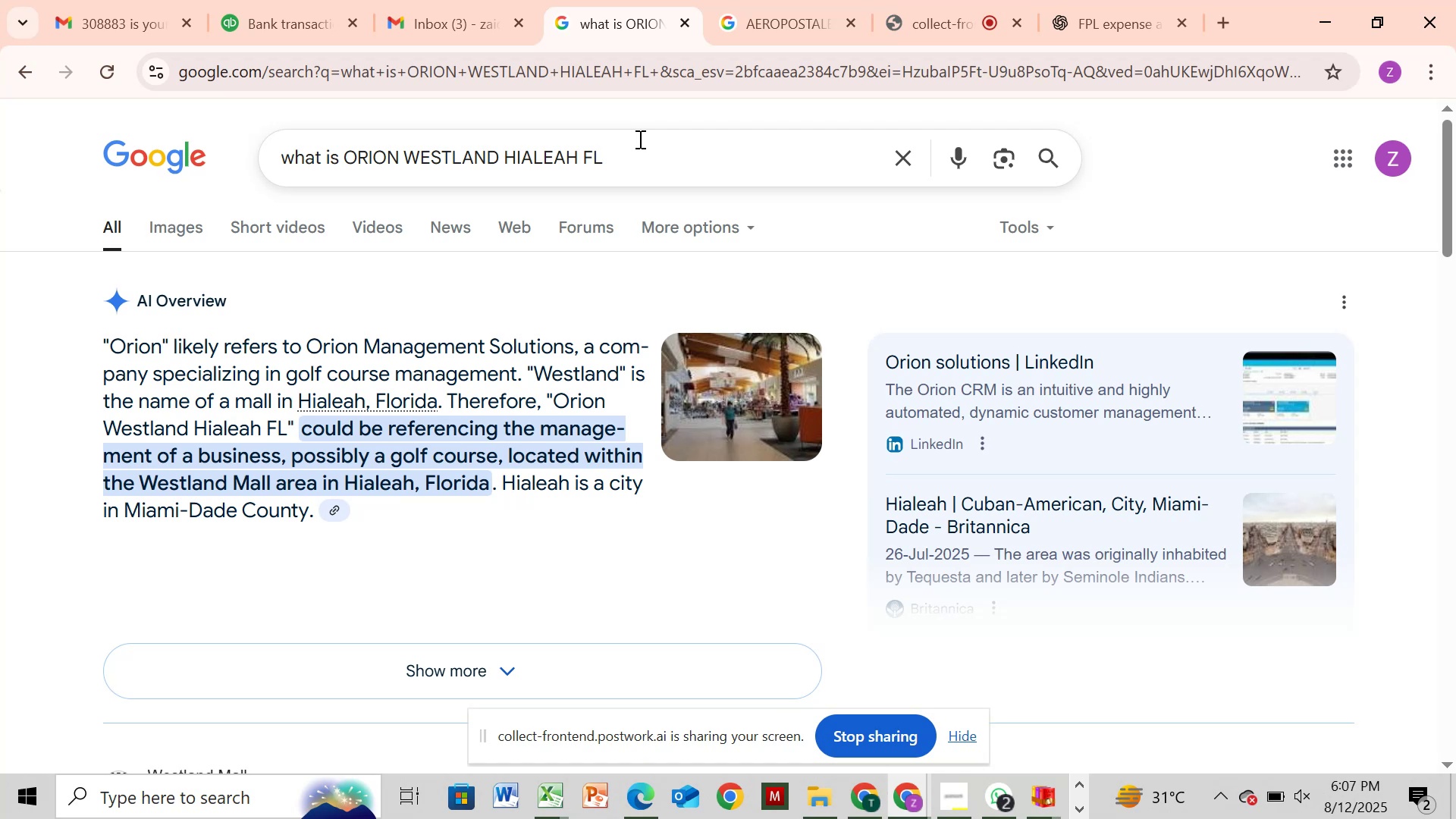 
wait(29.15)
 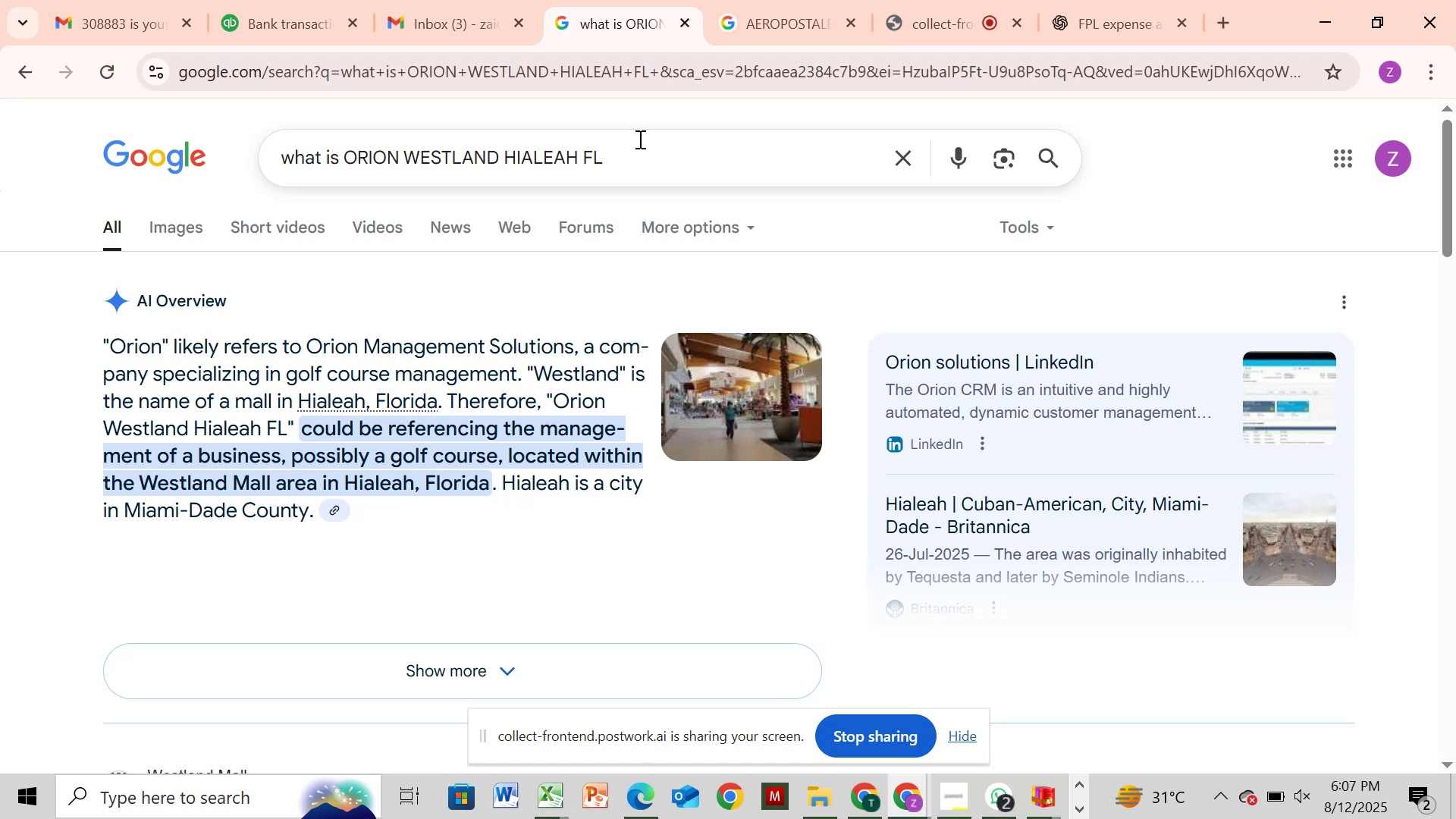 
scroll: coordinate [529, 439], scroll_direction: down, amount: 2.0
 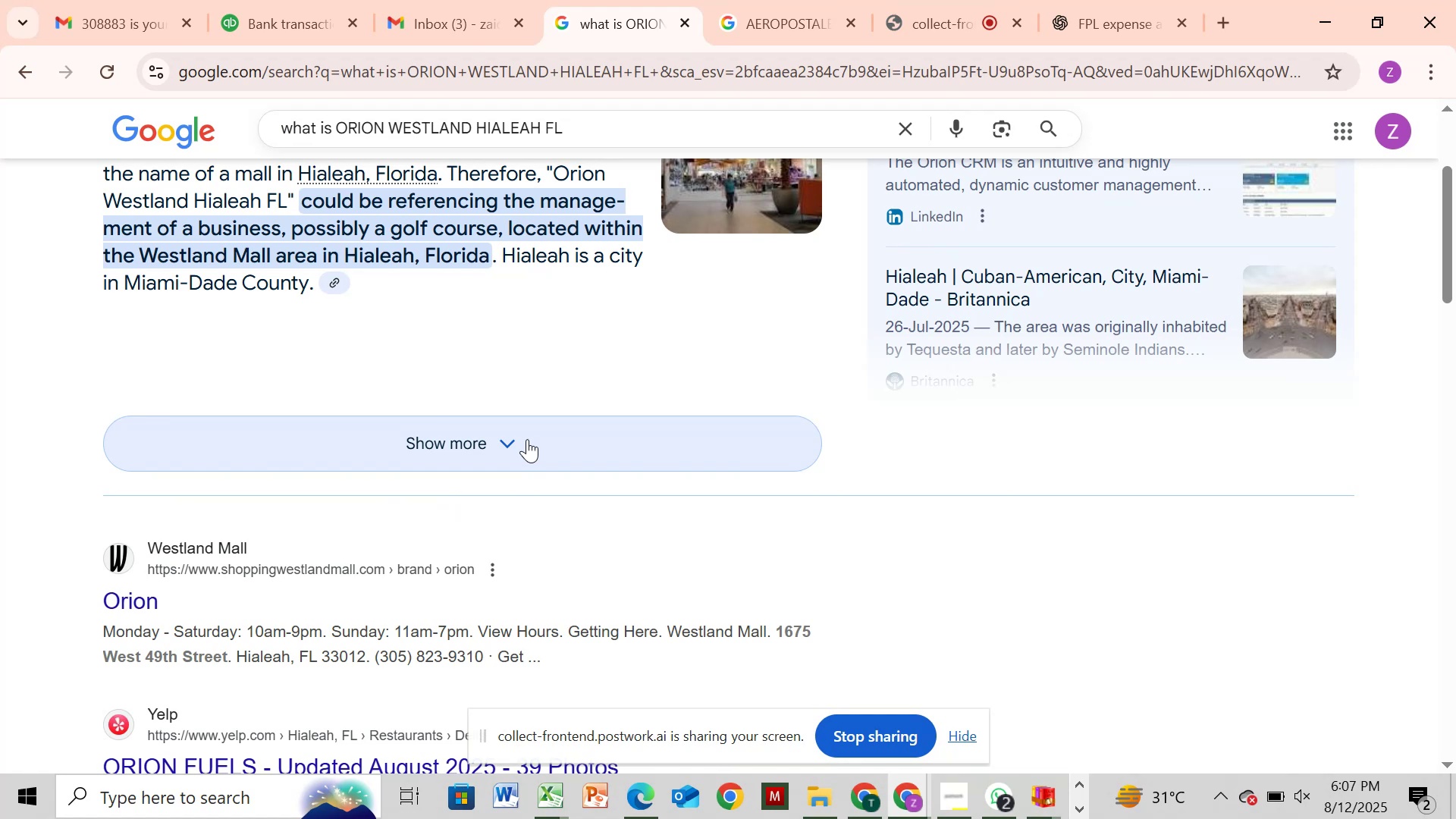 
scroll: coordinate [527, 439], scroll_direction: up, amount: 1.0
 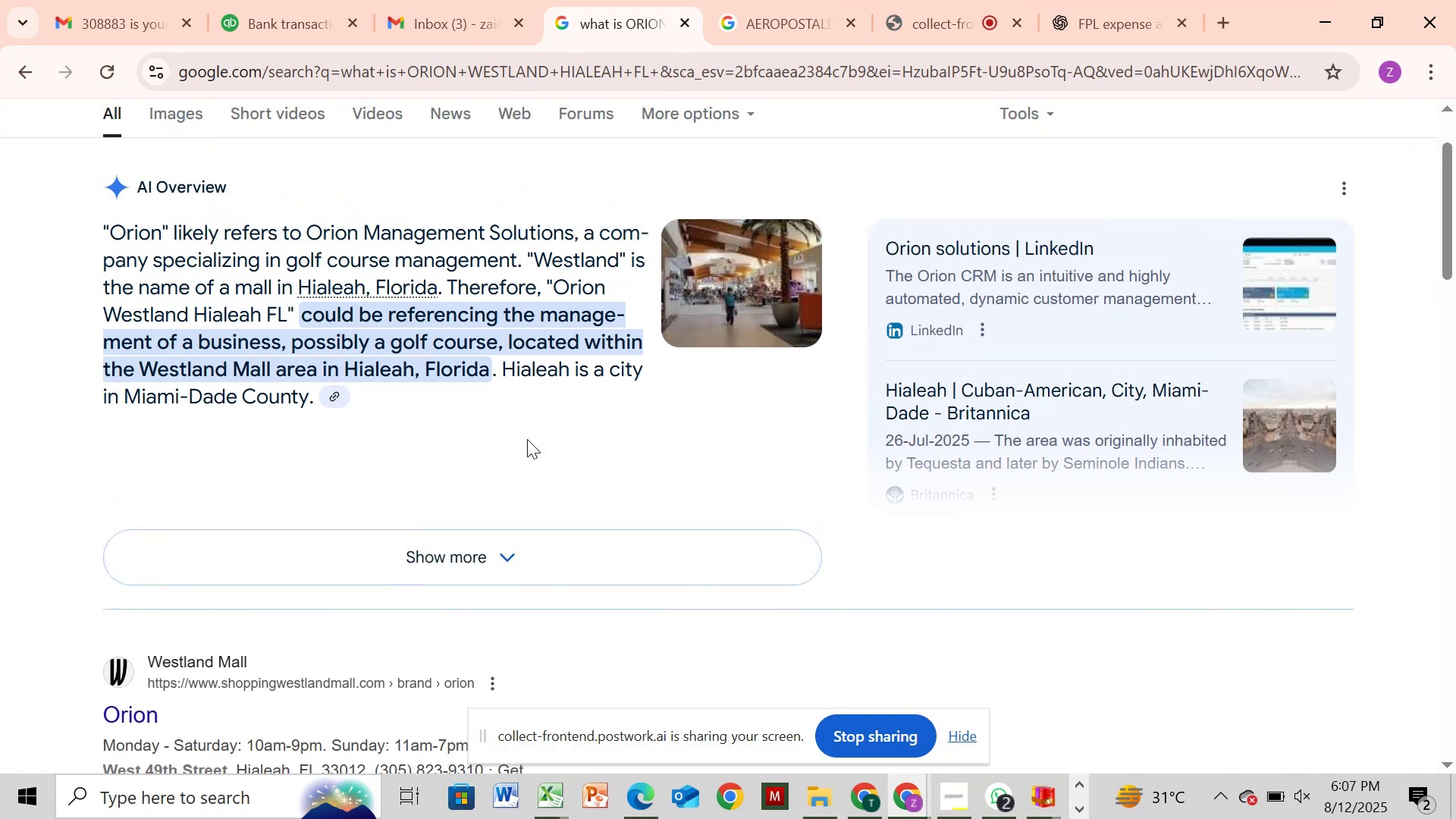 
scroll: coordinate [527, 439], scroll_direction: down, amount: 3.0
 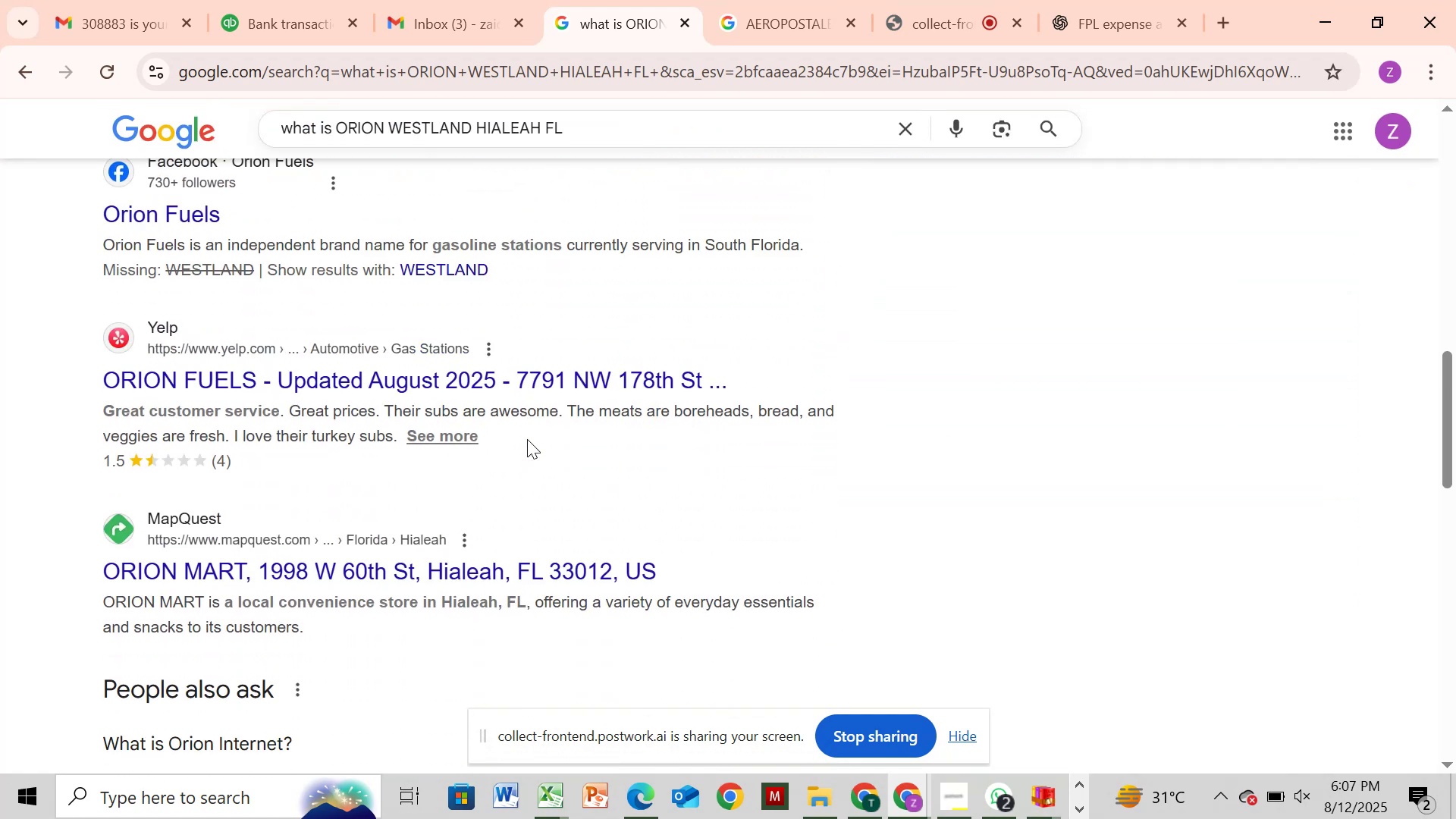 
scroll: coordinate [527, 439], scroll_direction: up, amount: 9.0
 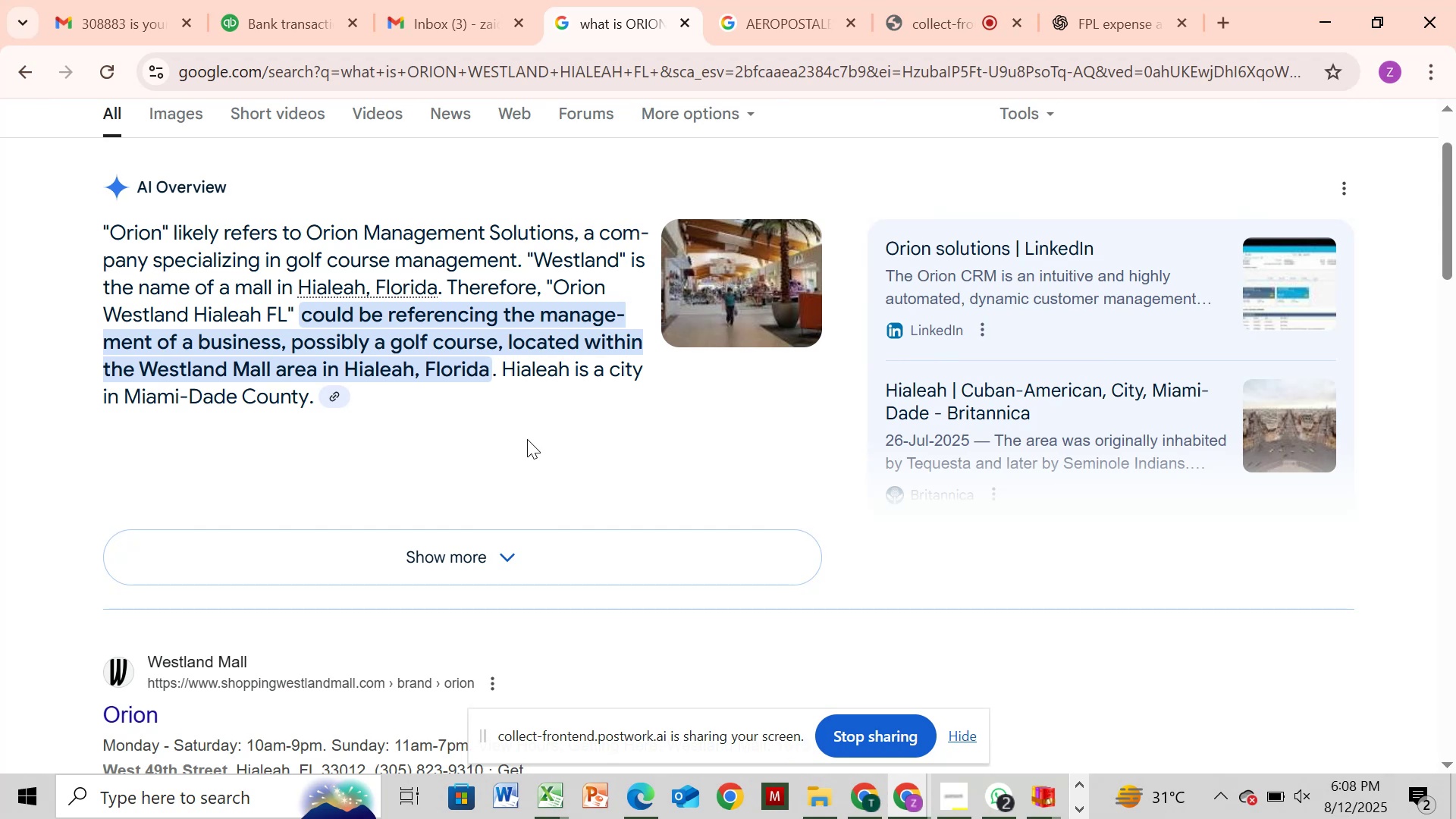 
wait(7.11)
 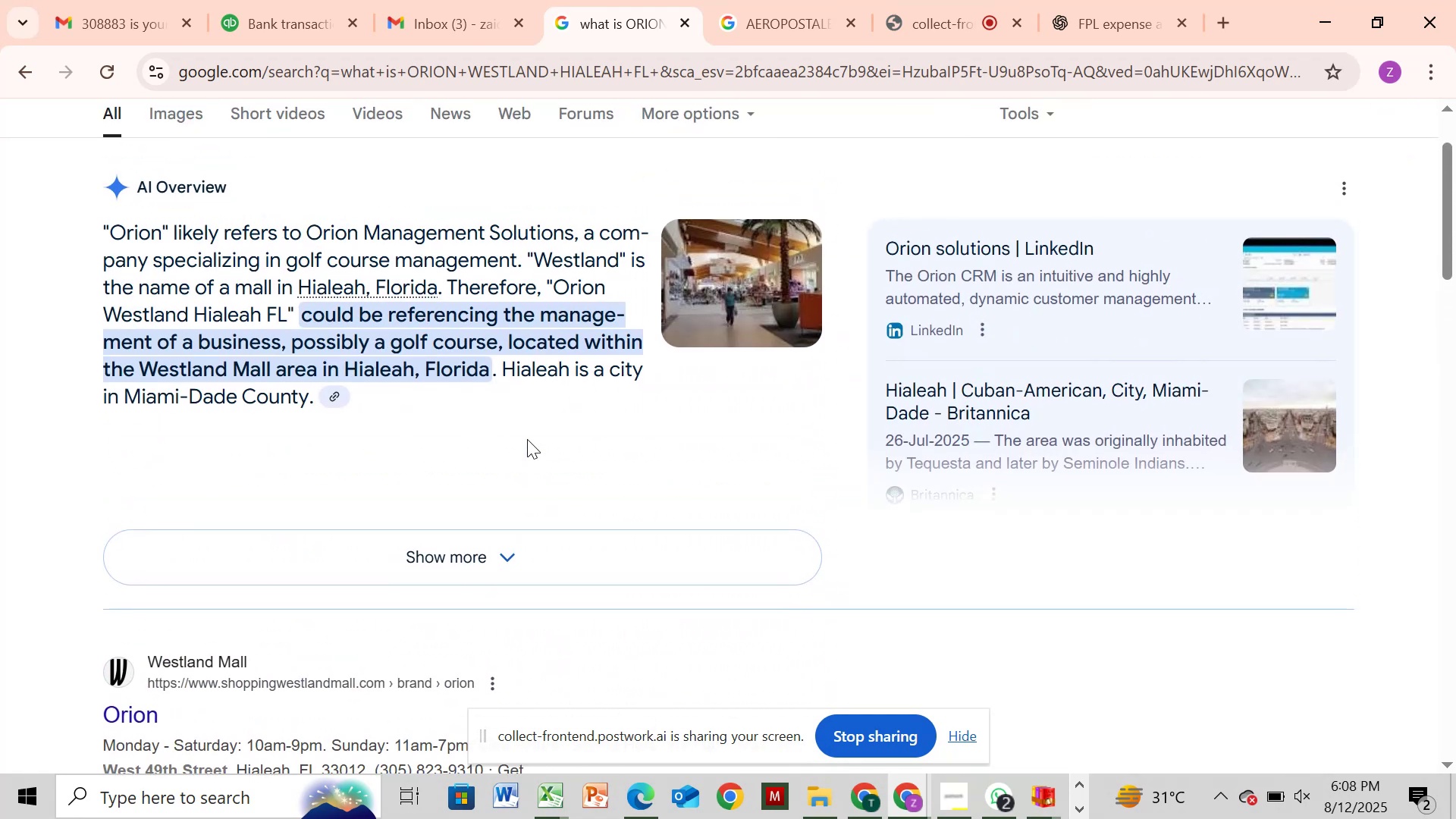 
left_click([519, 547])
 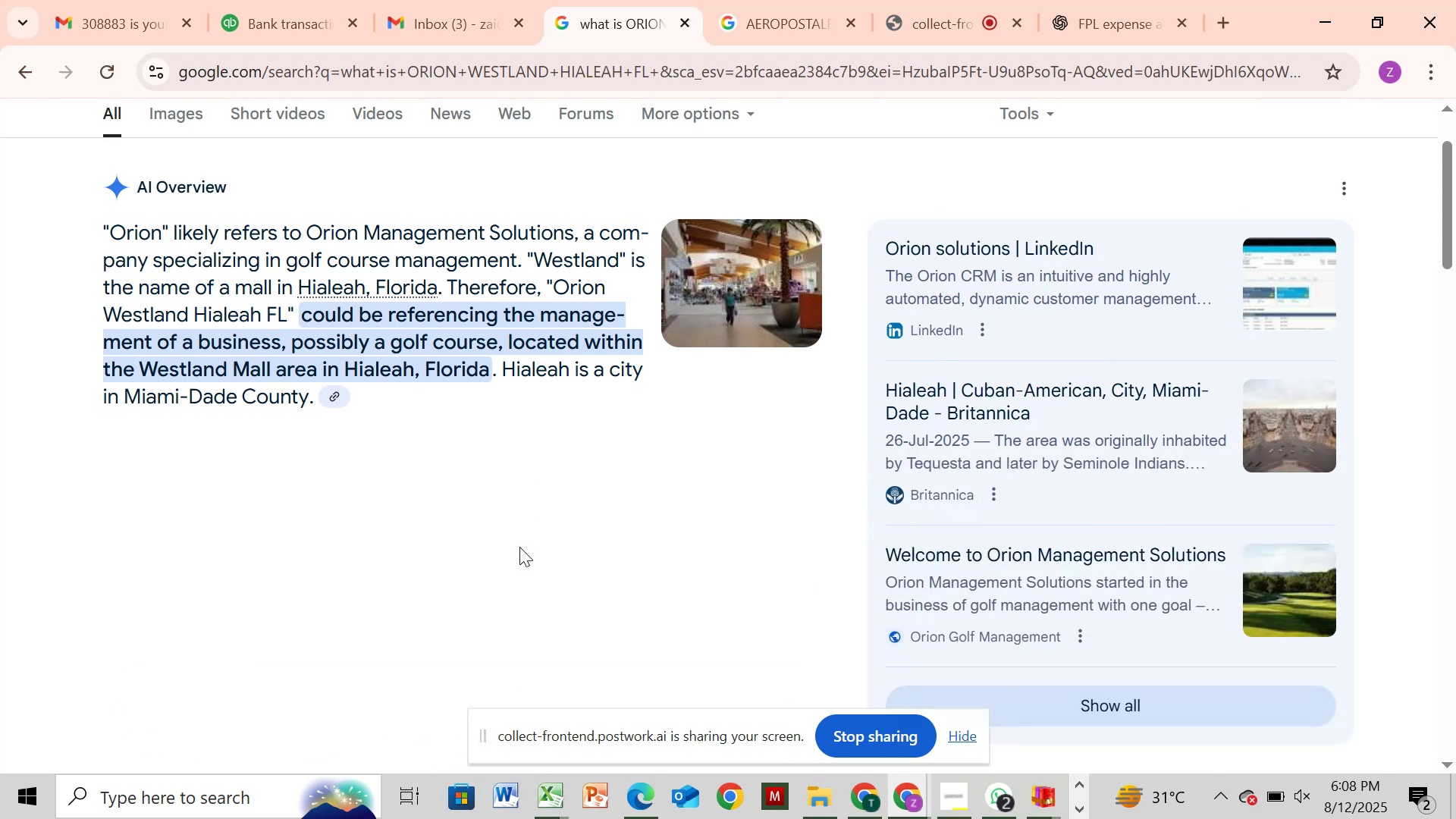 
wait(5.19)
 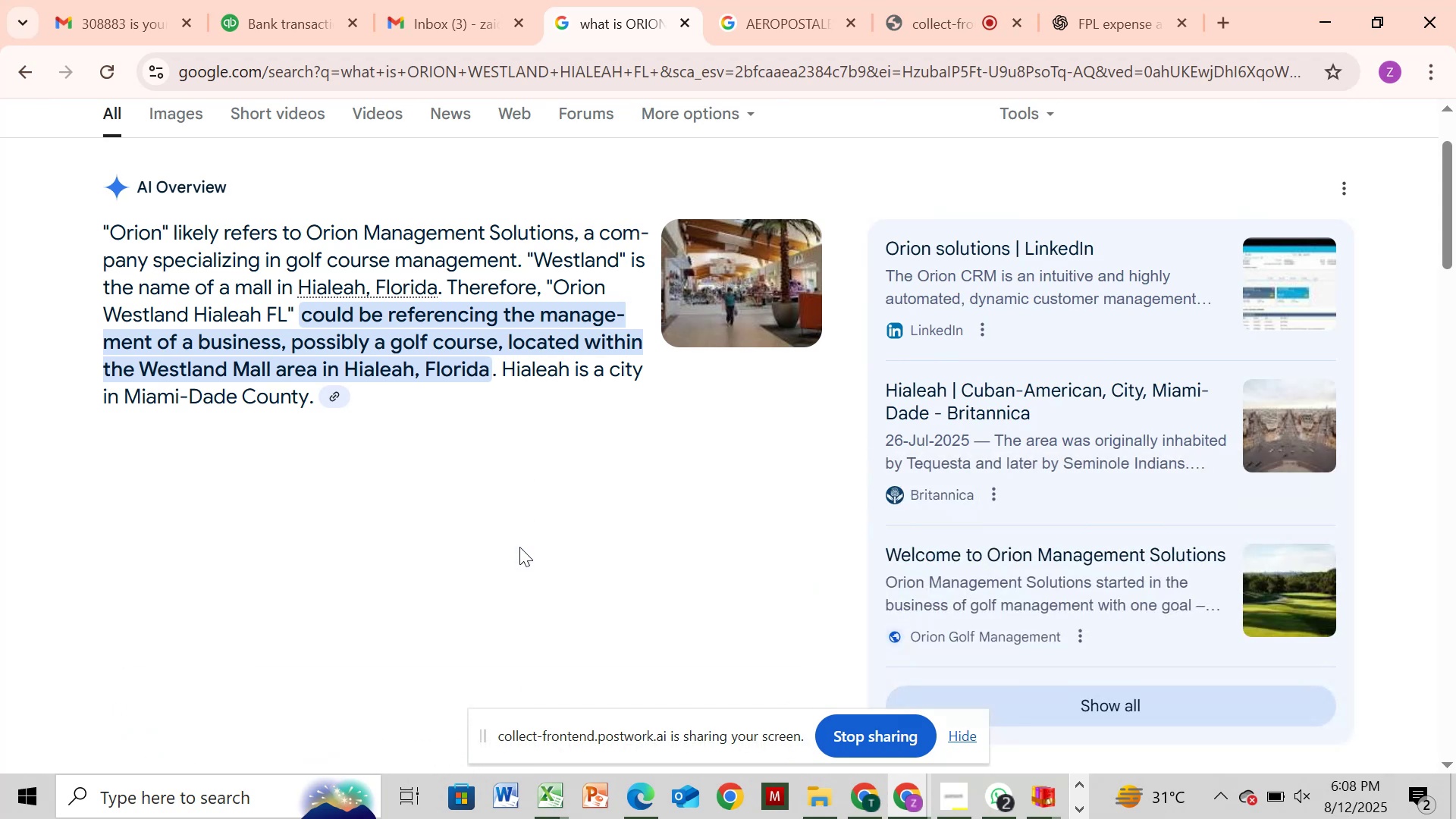 
scroll: coordinate [519, 547], scroll_direction: down, amount: 3.0
 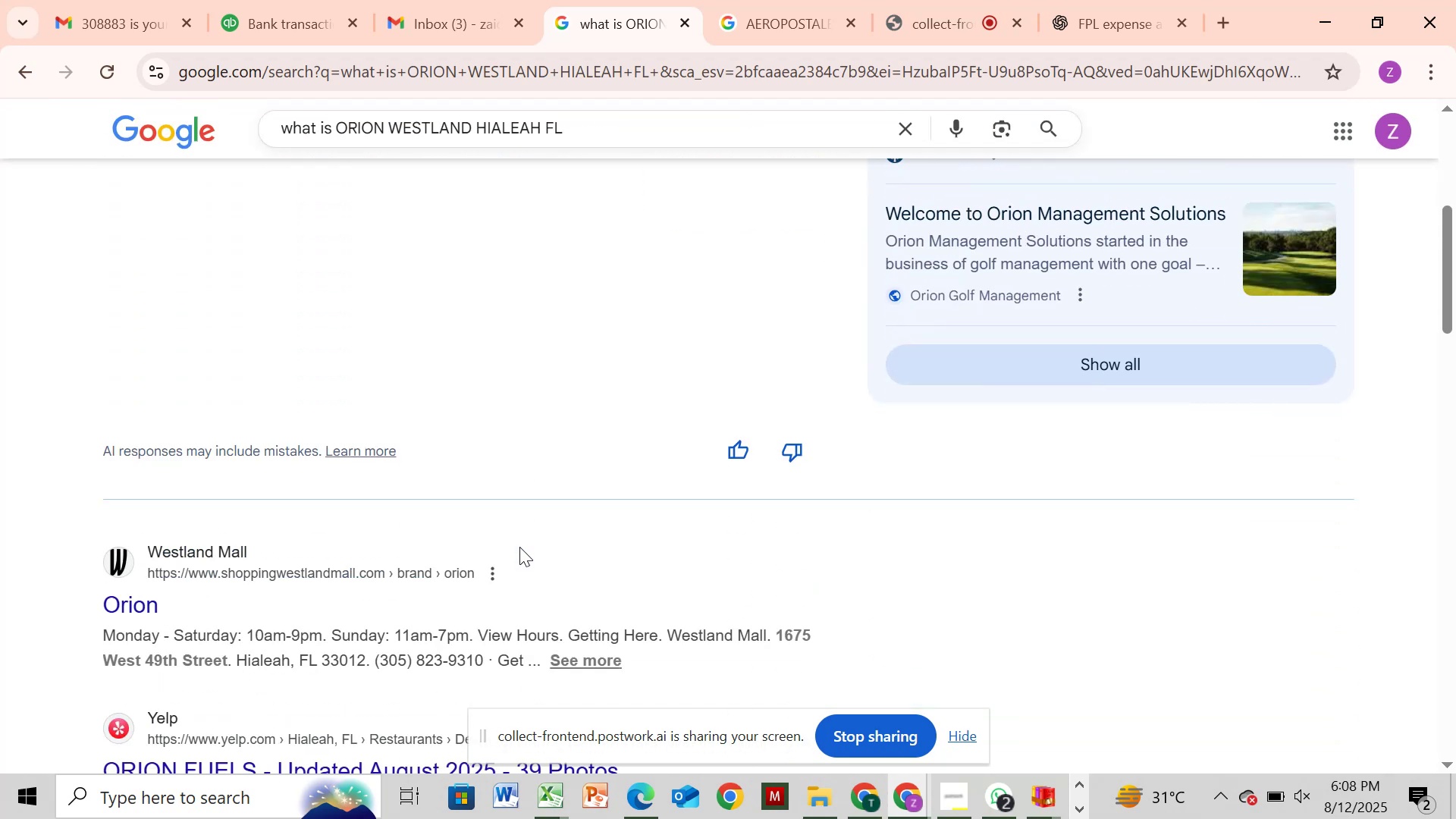 
scroll: coordinate [519, 547], scroll_direction: up, amount: 2.0
 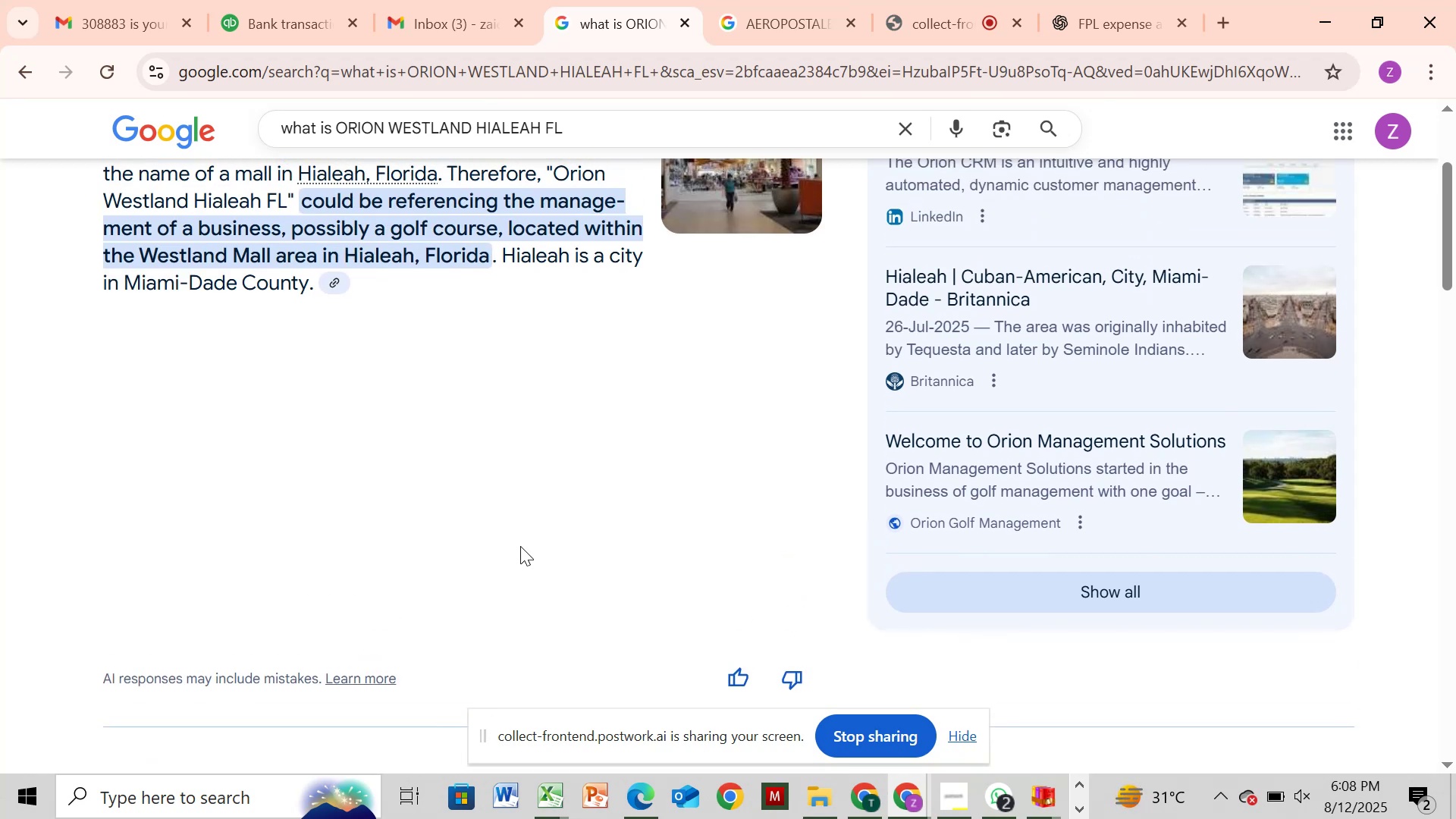 
wait(6.17)
 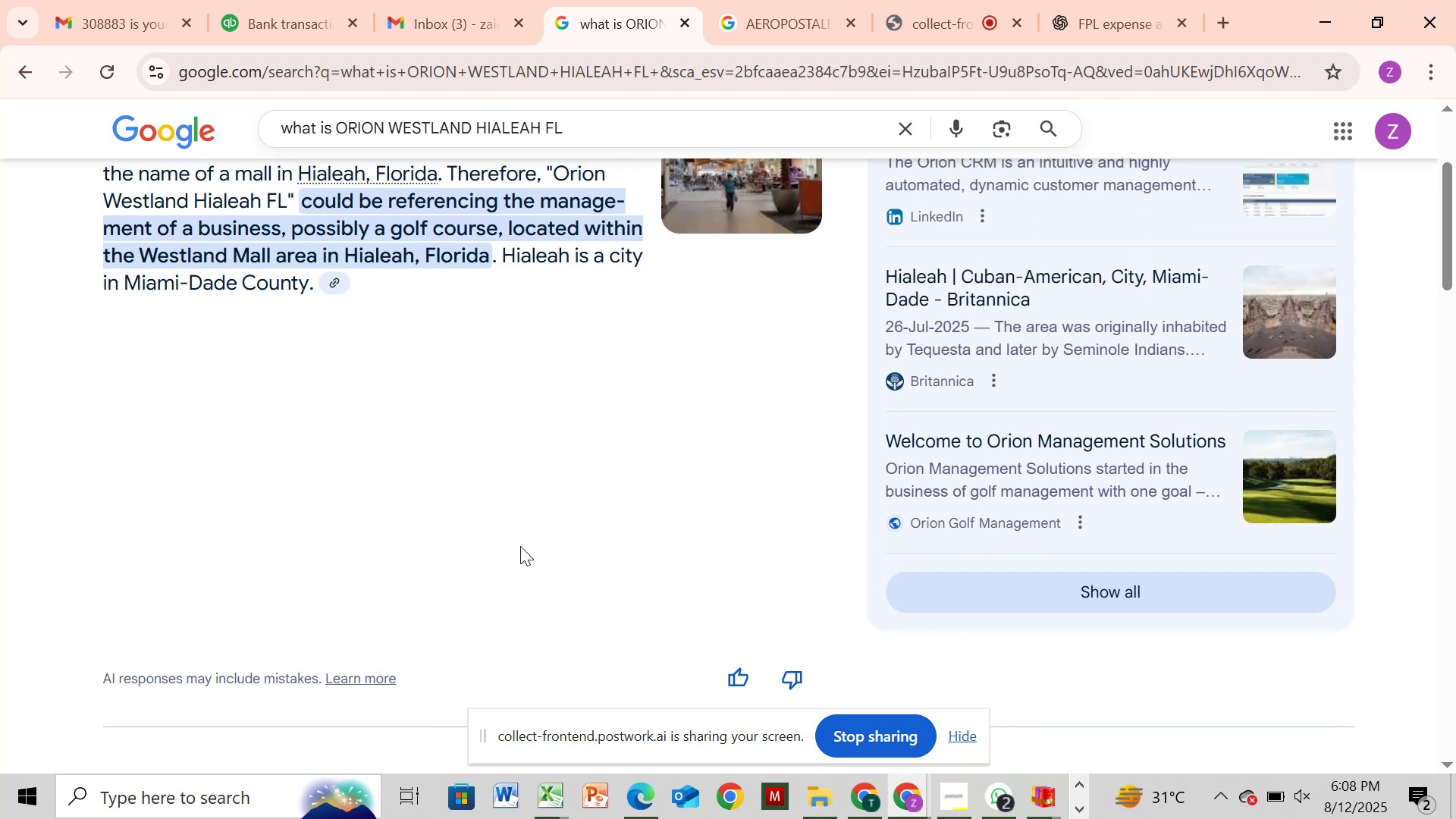 
scroll: coordinate [520, 546], scroll_direction: up, amount: 2.0
 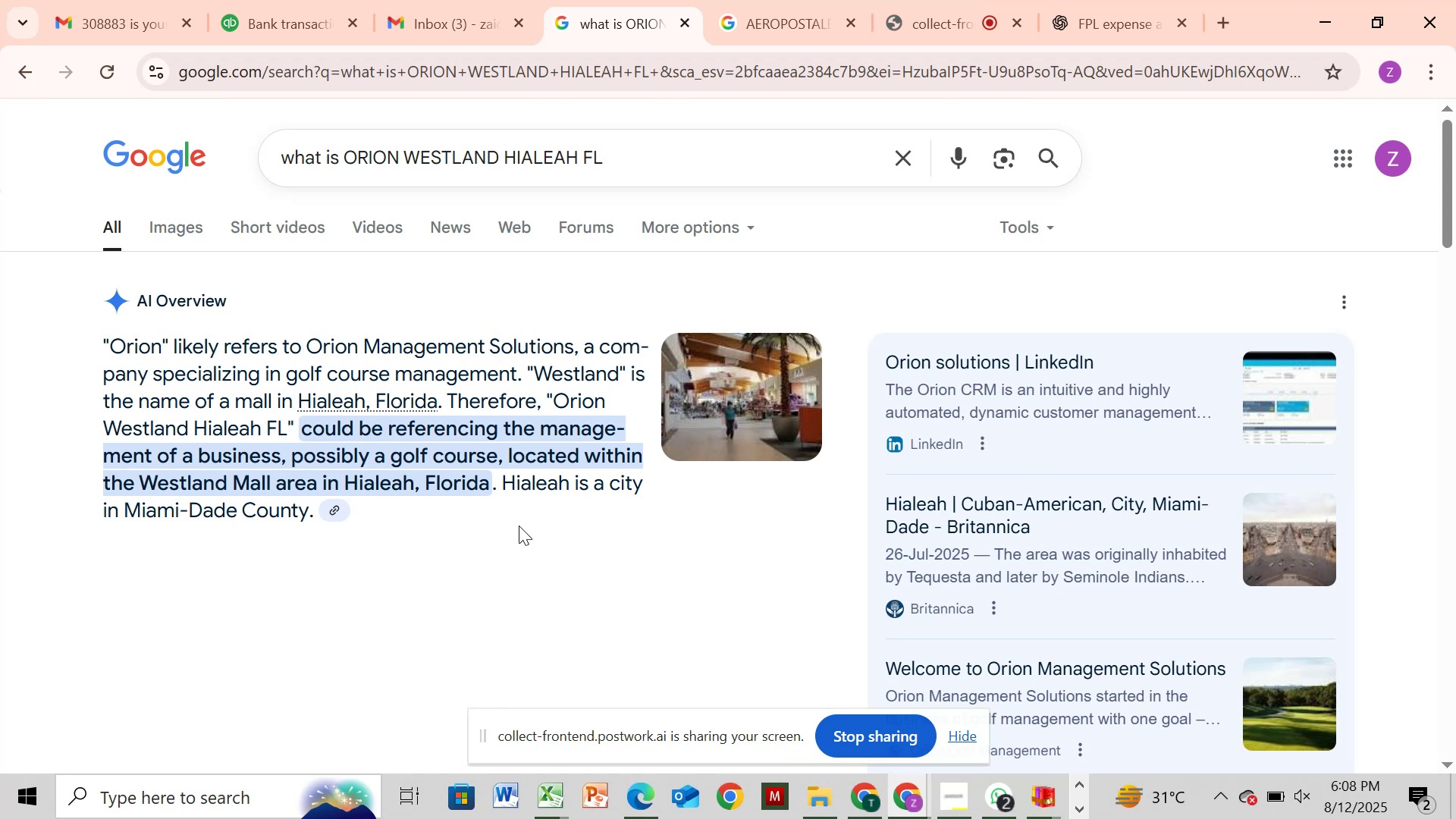 
wait(16.7)
 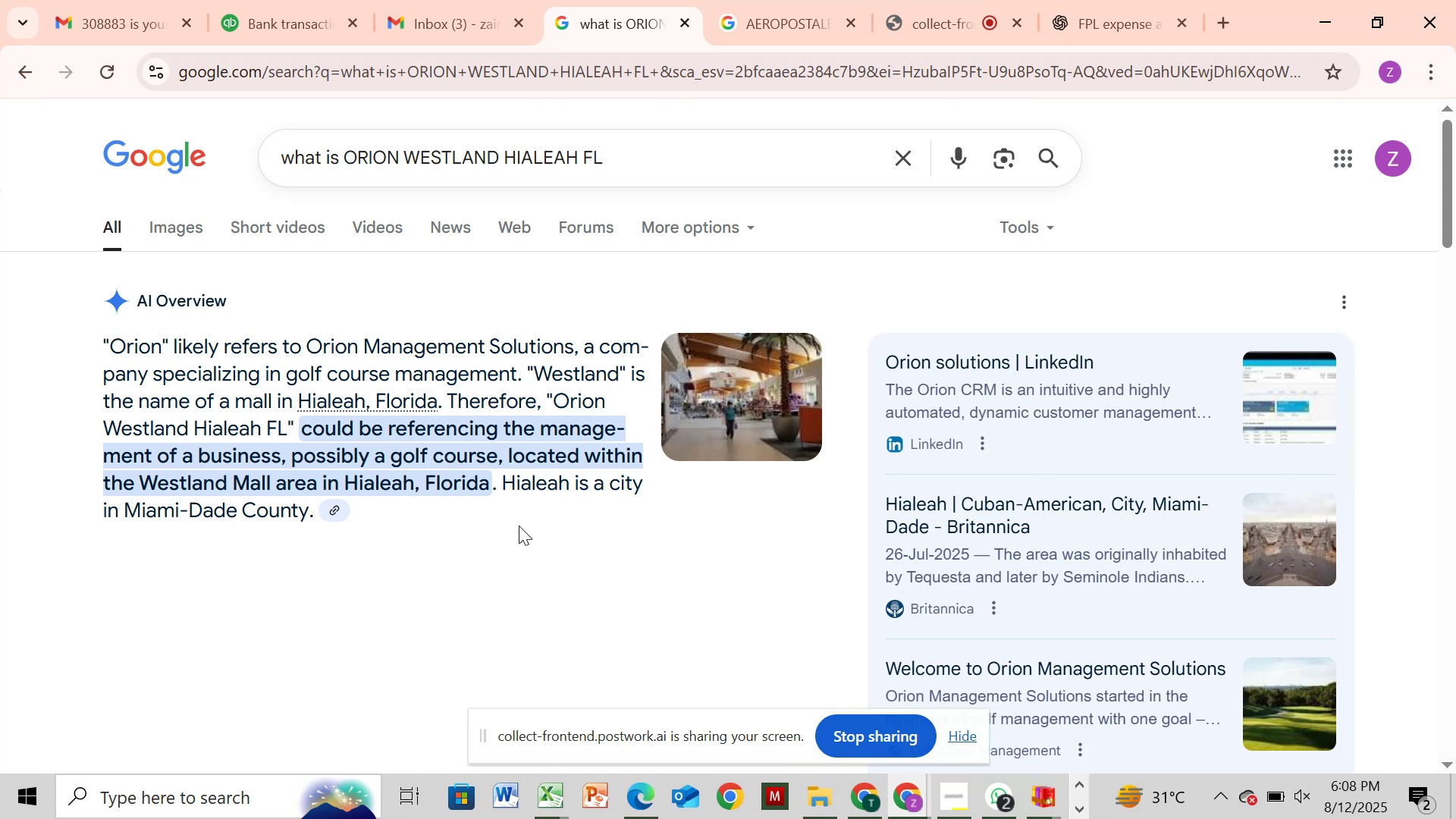 
scroll: coordinate [519, 526], scroll_direction: down, amount: 8.0
 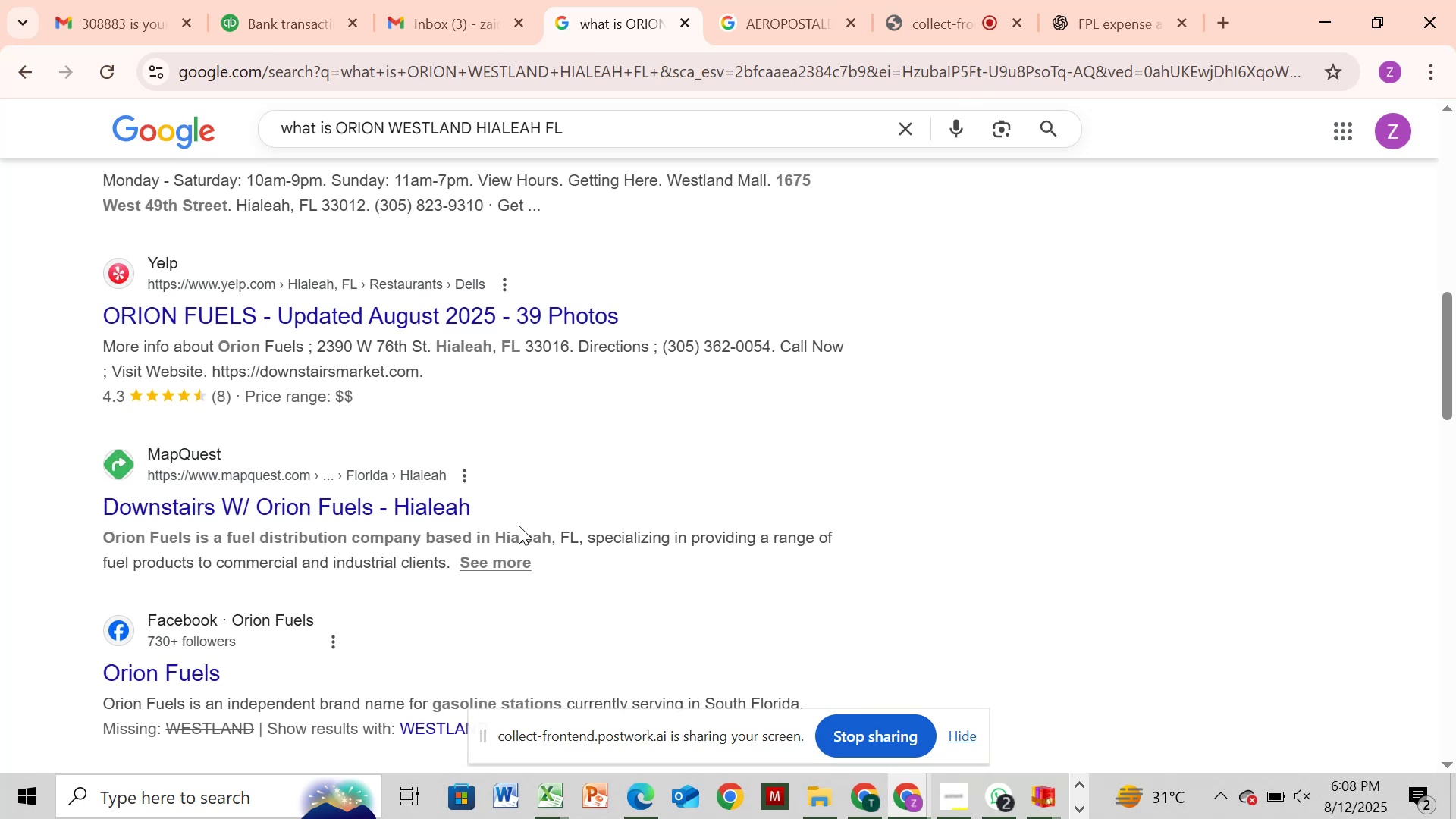 
wait(7.68)
 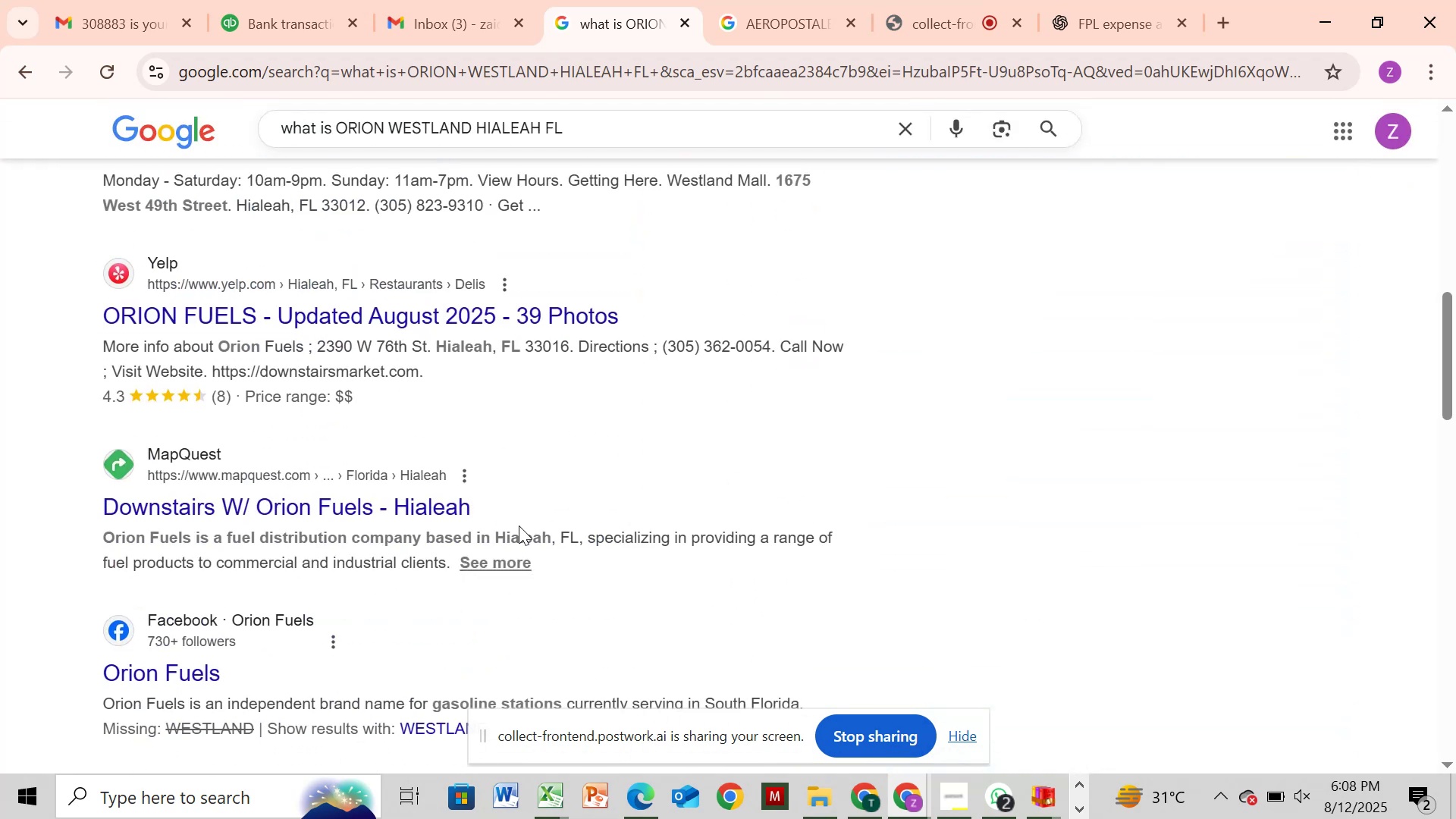 
left_click([275, 8])
 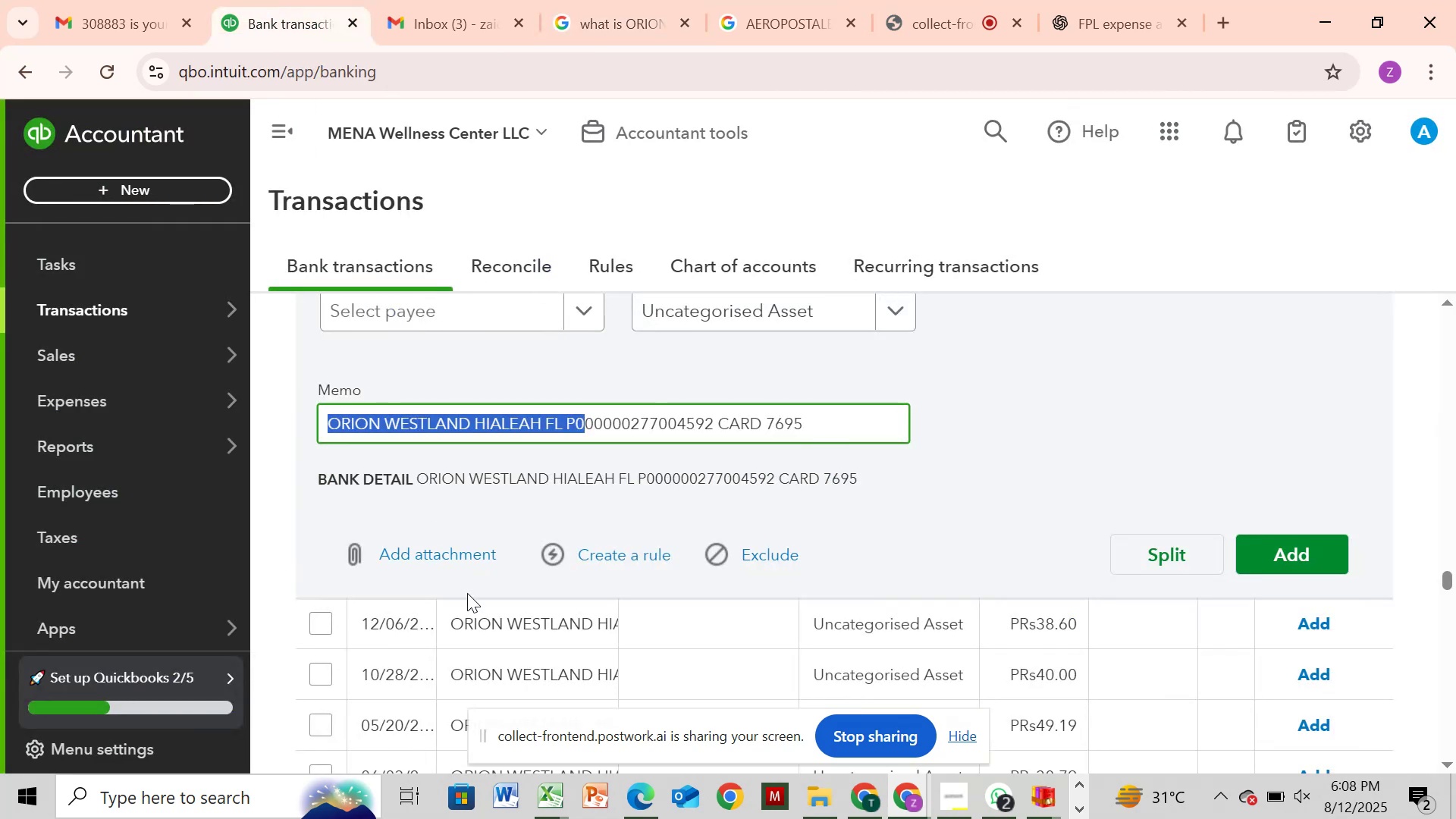 
scroll: coordinate [507, 633], scroll_direction: down, amount: 3.0
 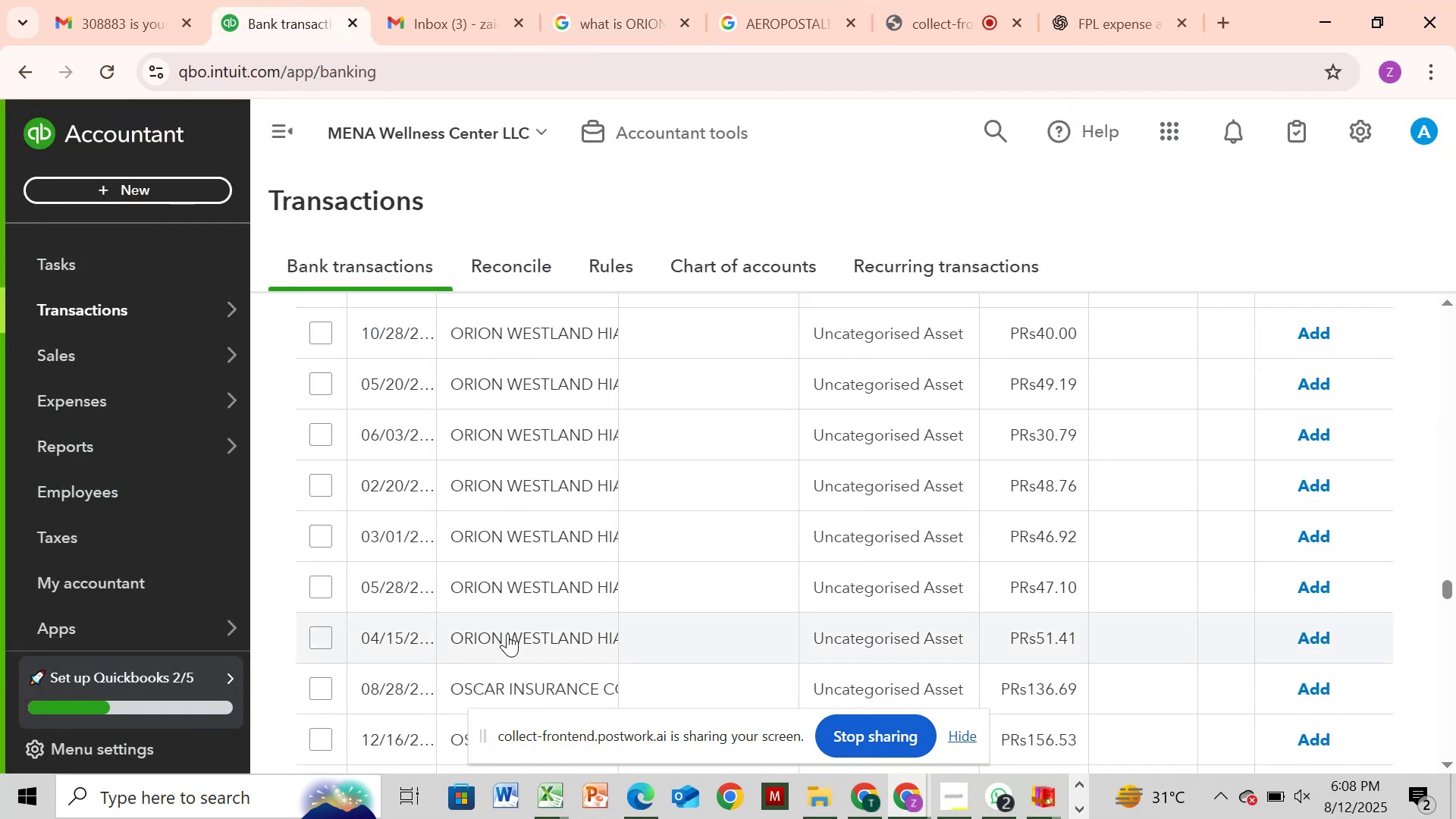 
left_click_drag(start_coordinate=[507, 633], to_coordinate=[504, 633])
 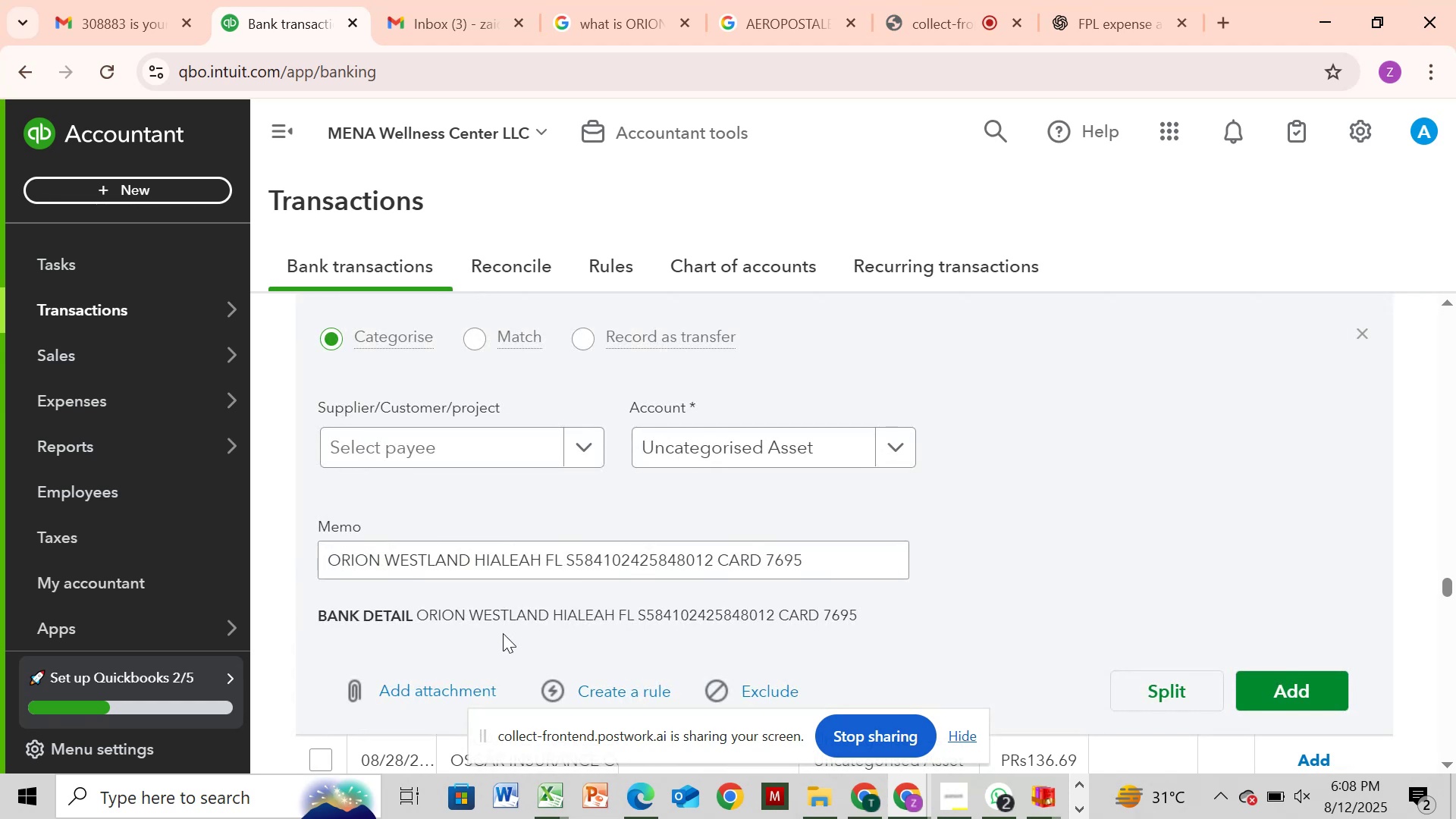 
wait(9.57)
 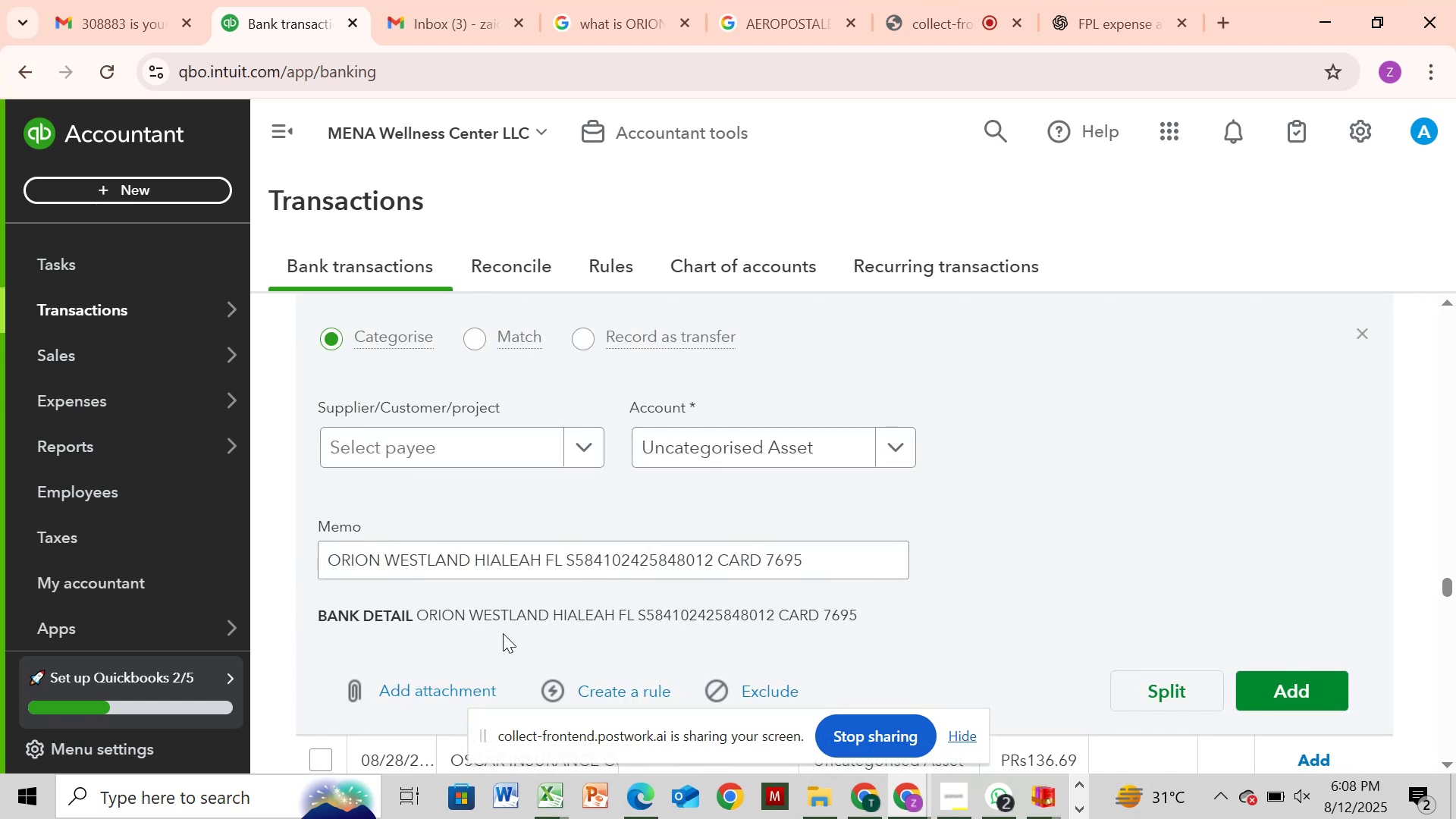 
left_click([629, 24])
 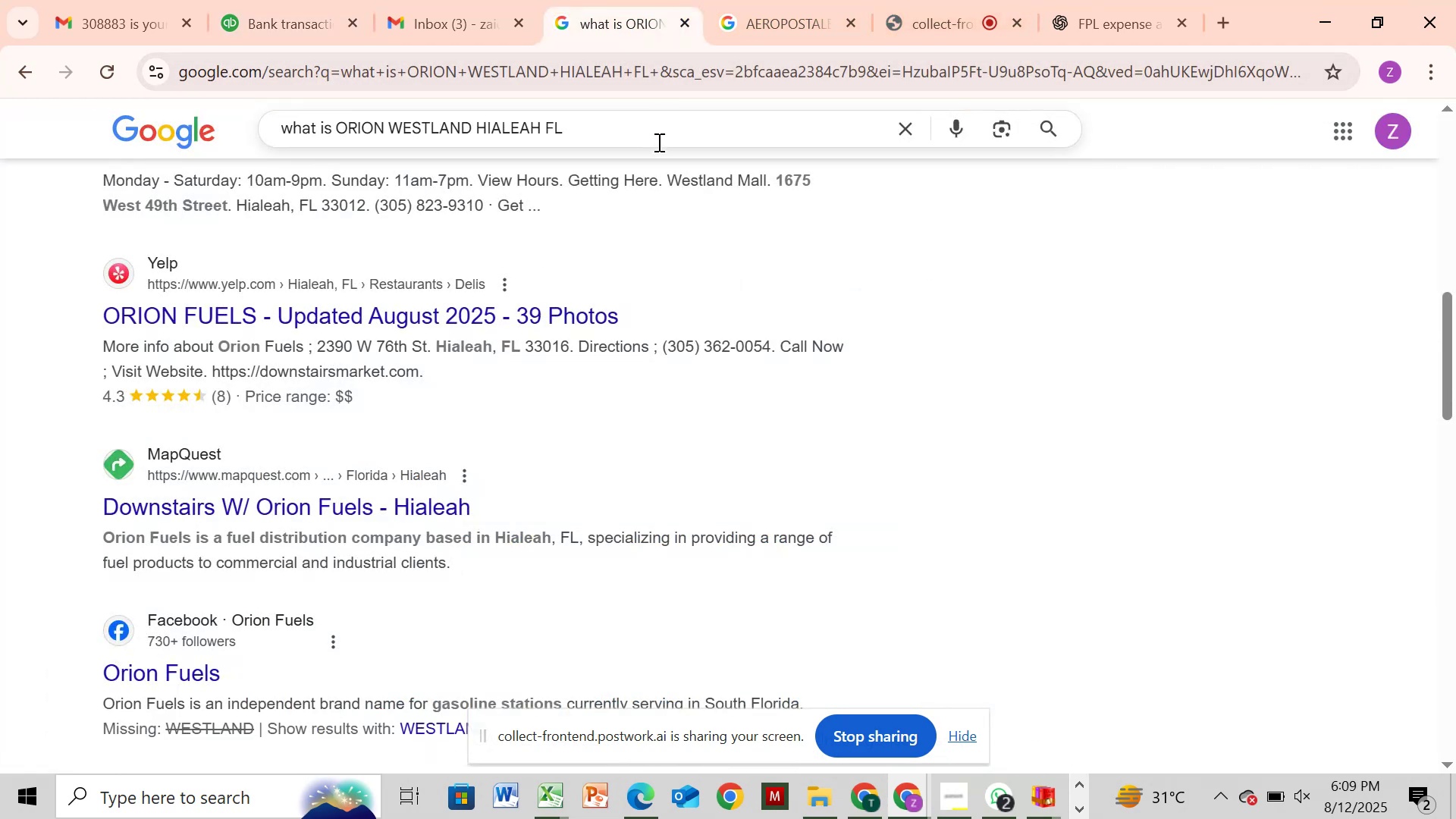 
scroll: coordinate [627, 245], scroll_direction: down, amount: 6.0
 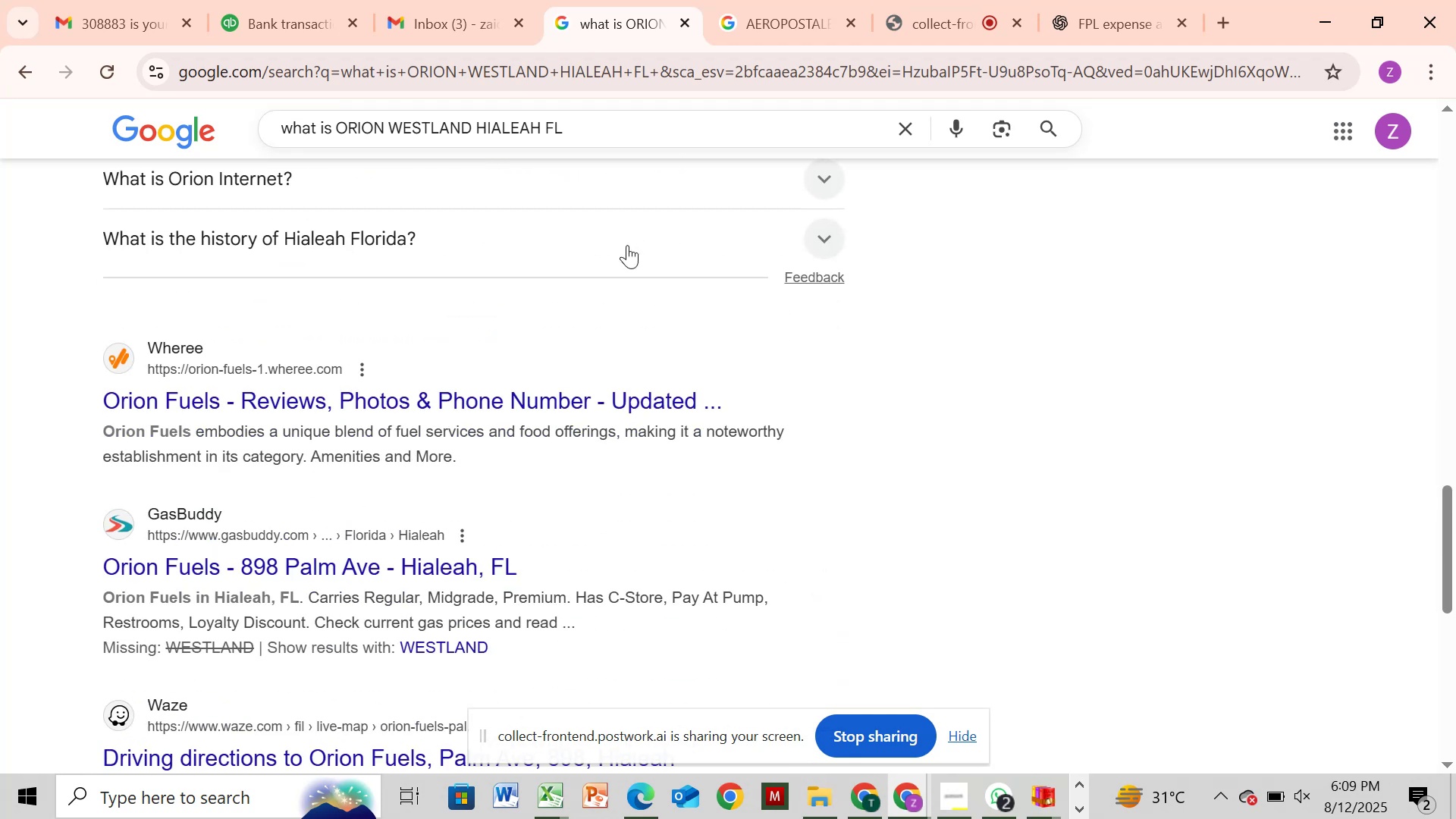 
scroll: coordinate [646, 239], scroll_direction: up, amount: 17.0
 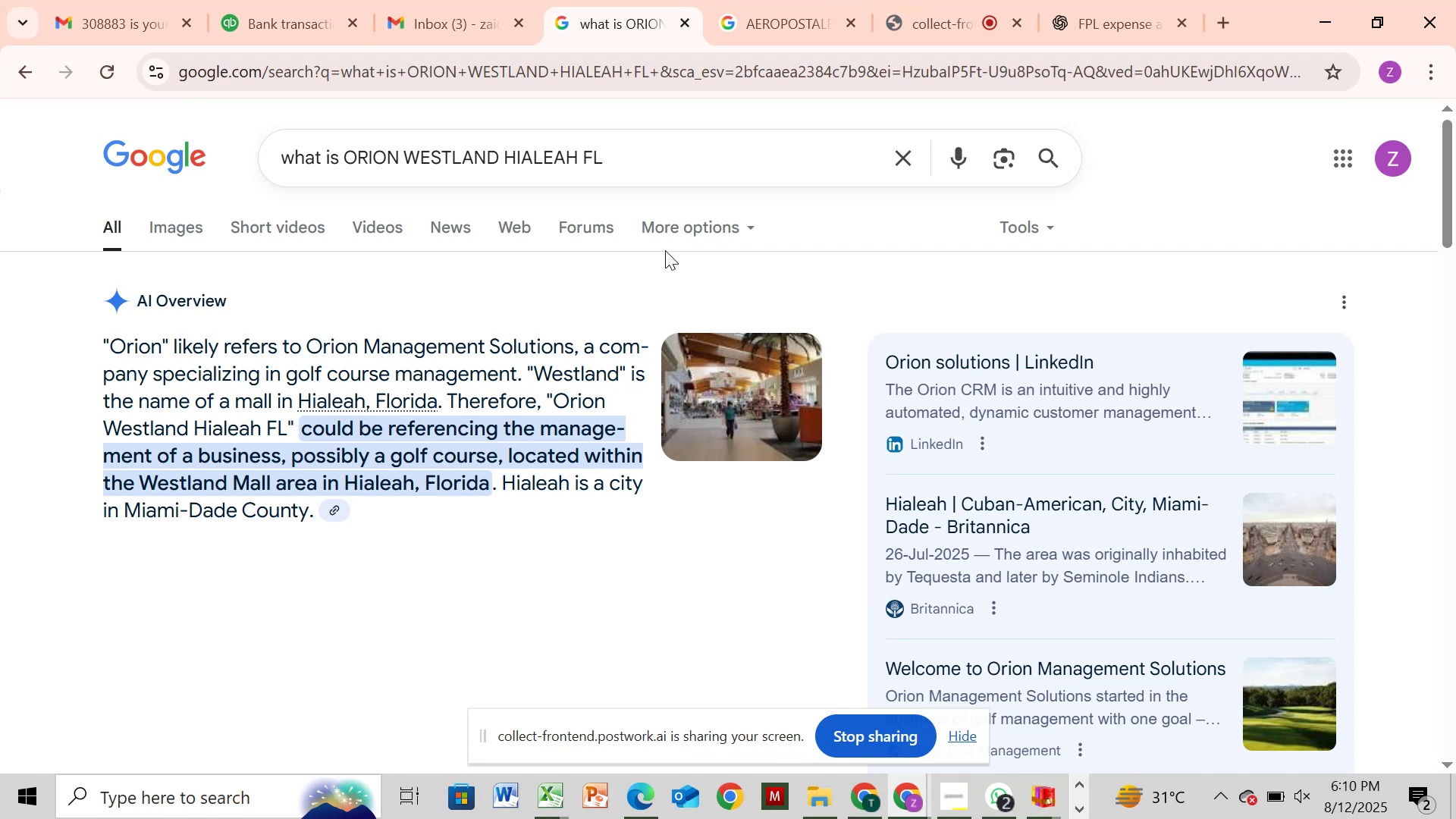 
wait(89.25)
 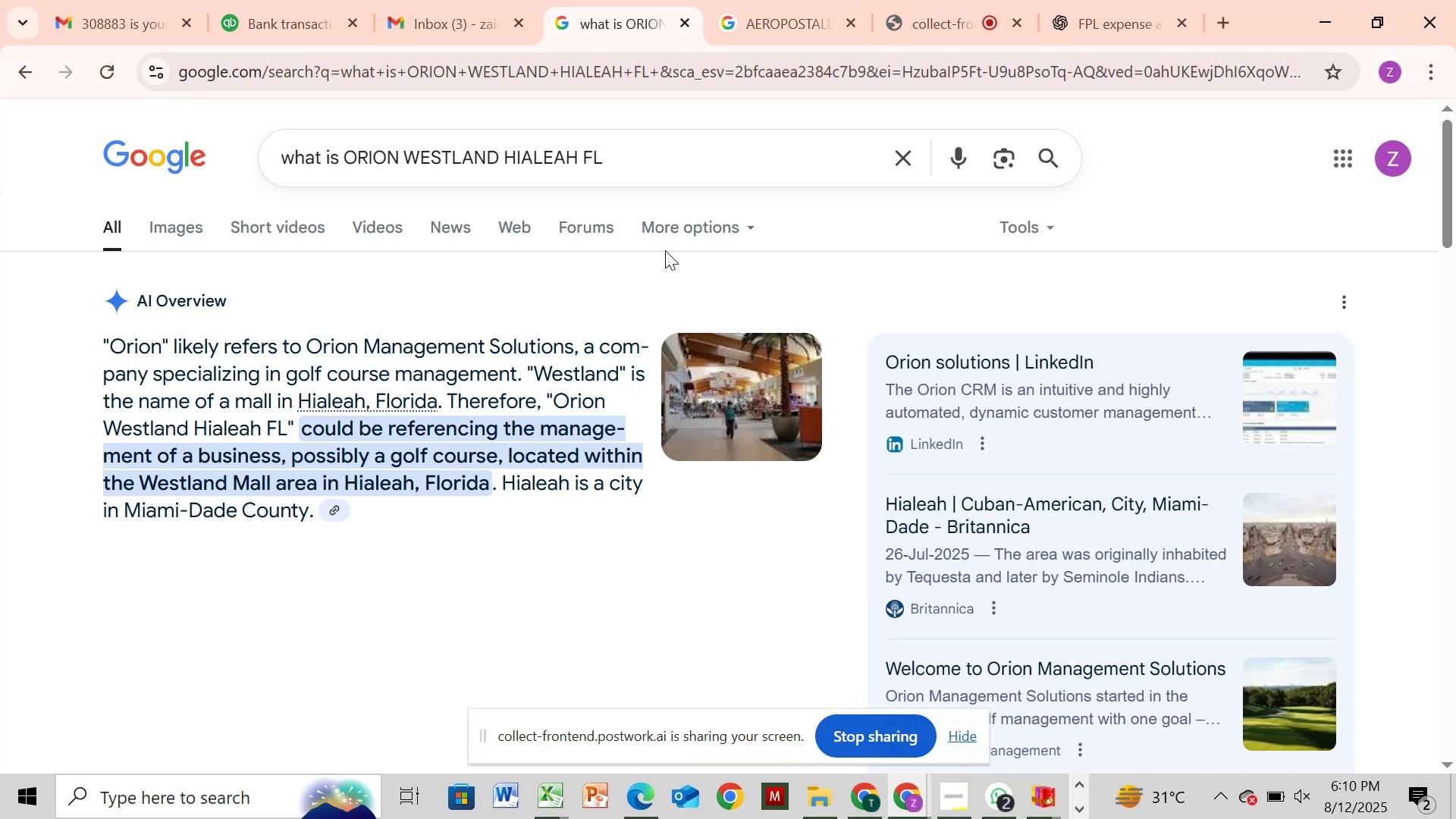 
mouse_move([263, 47])
 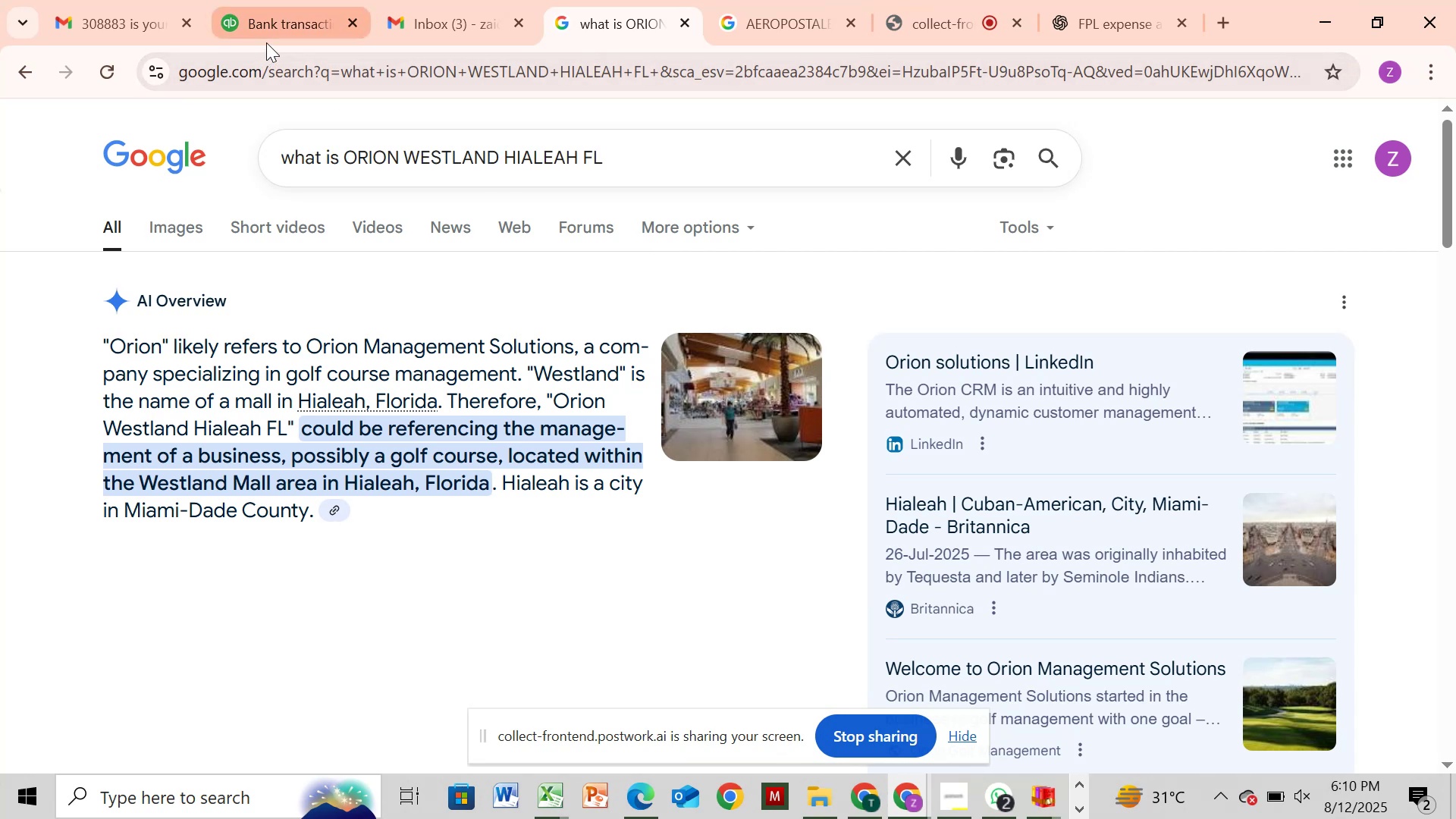 
left_click([266, 42])
 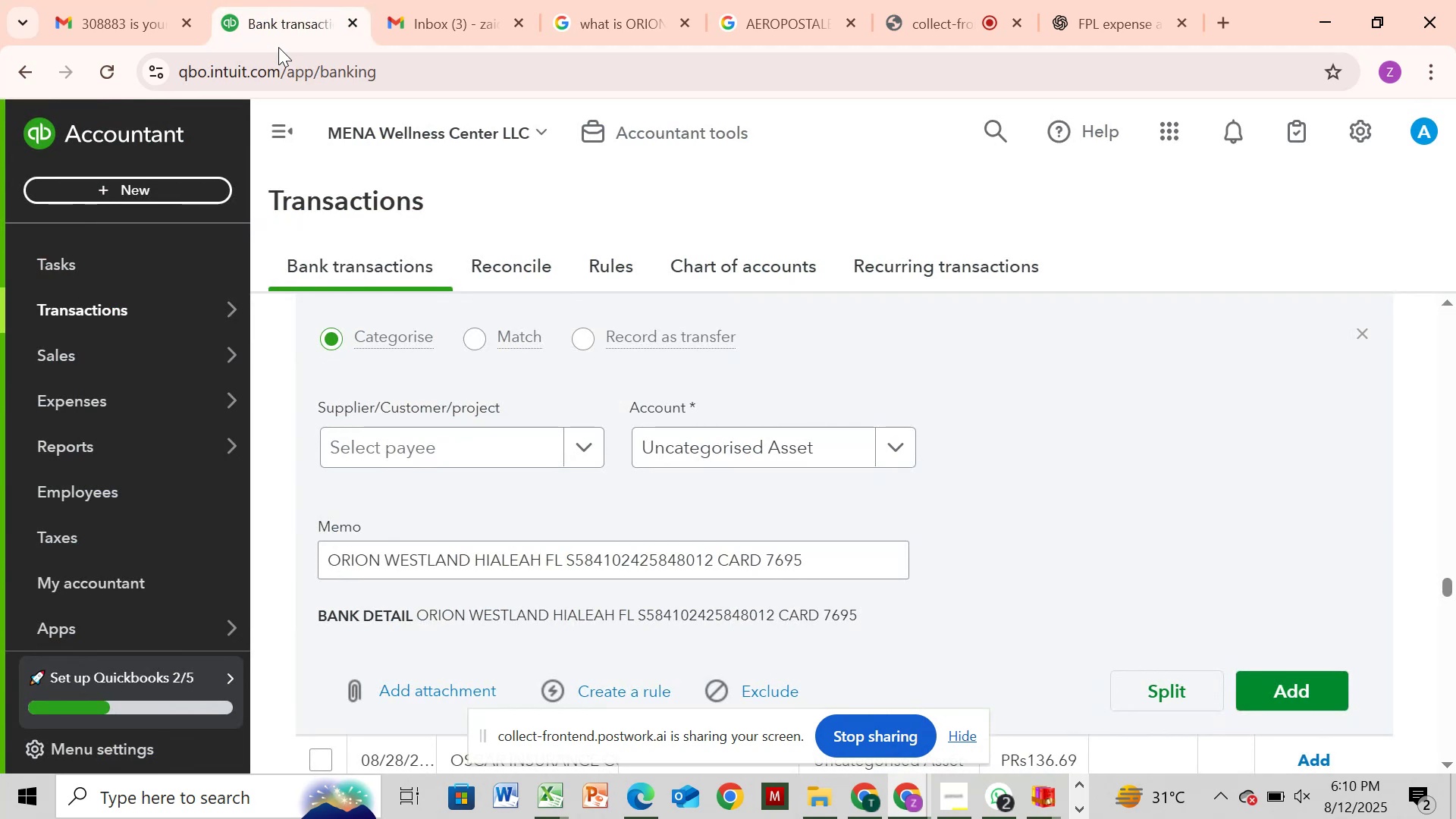 
wait(6.51)
 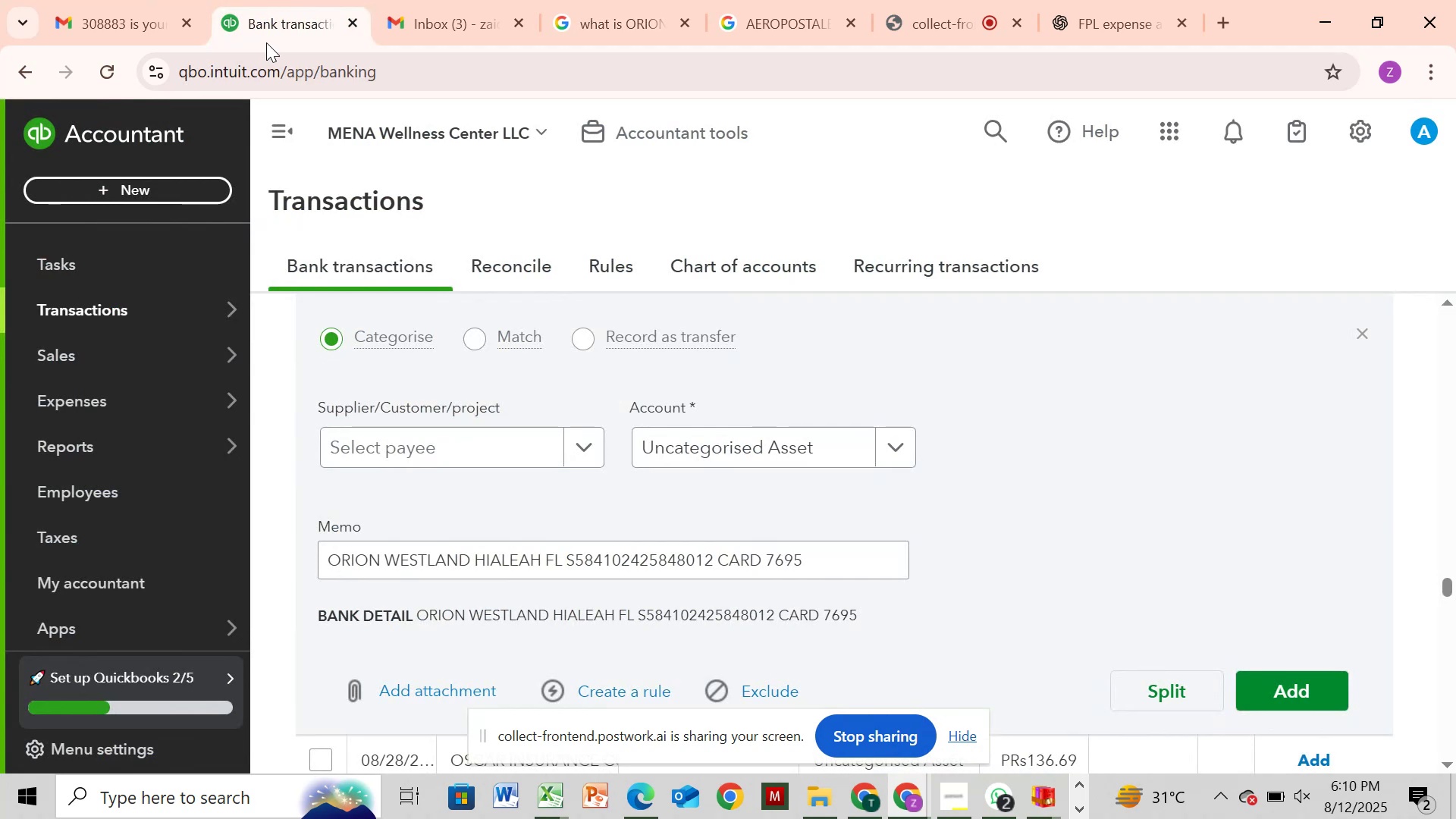 
left_click([636, 39])
 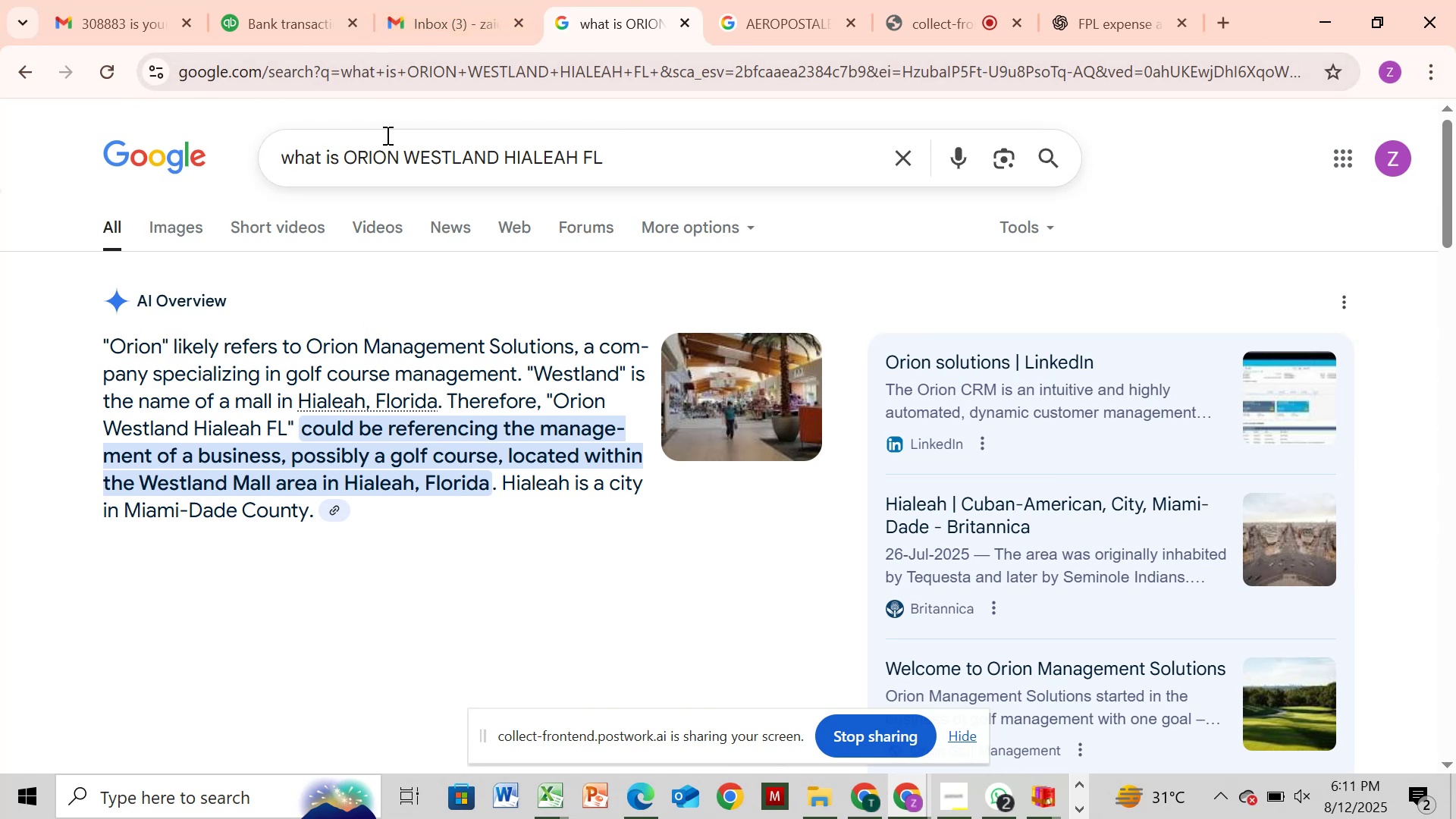 
wait(17.4)
 